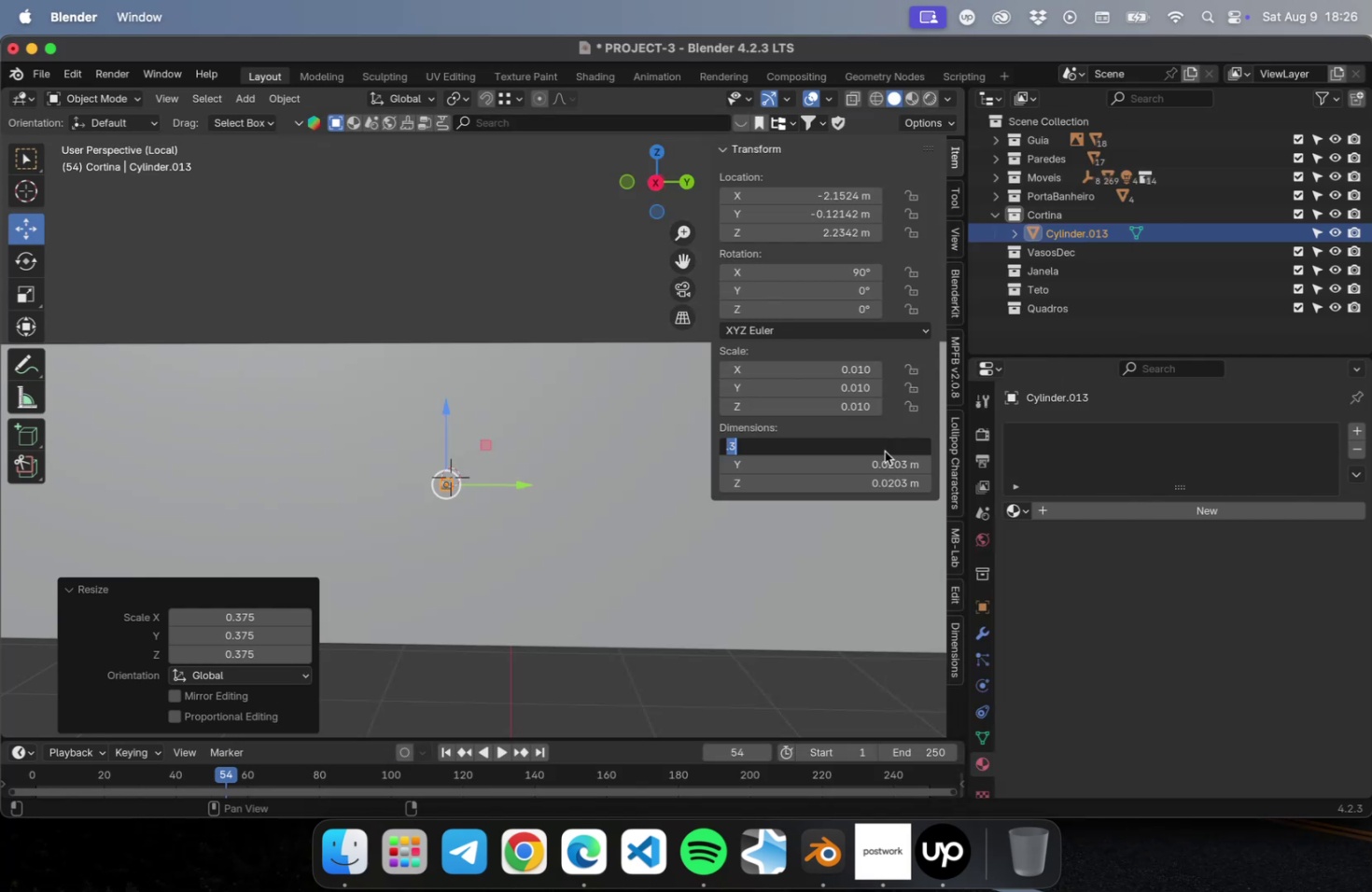 
key(Tab)
 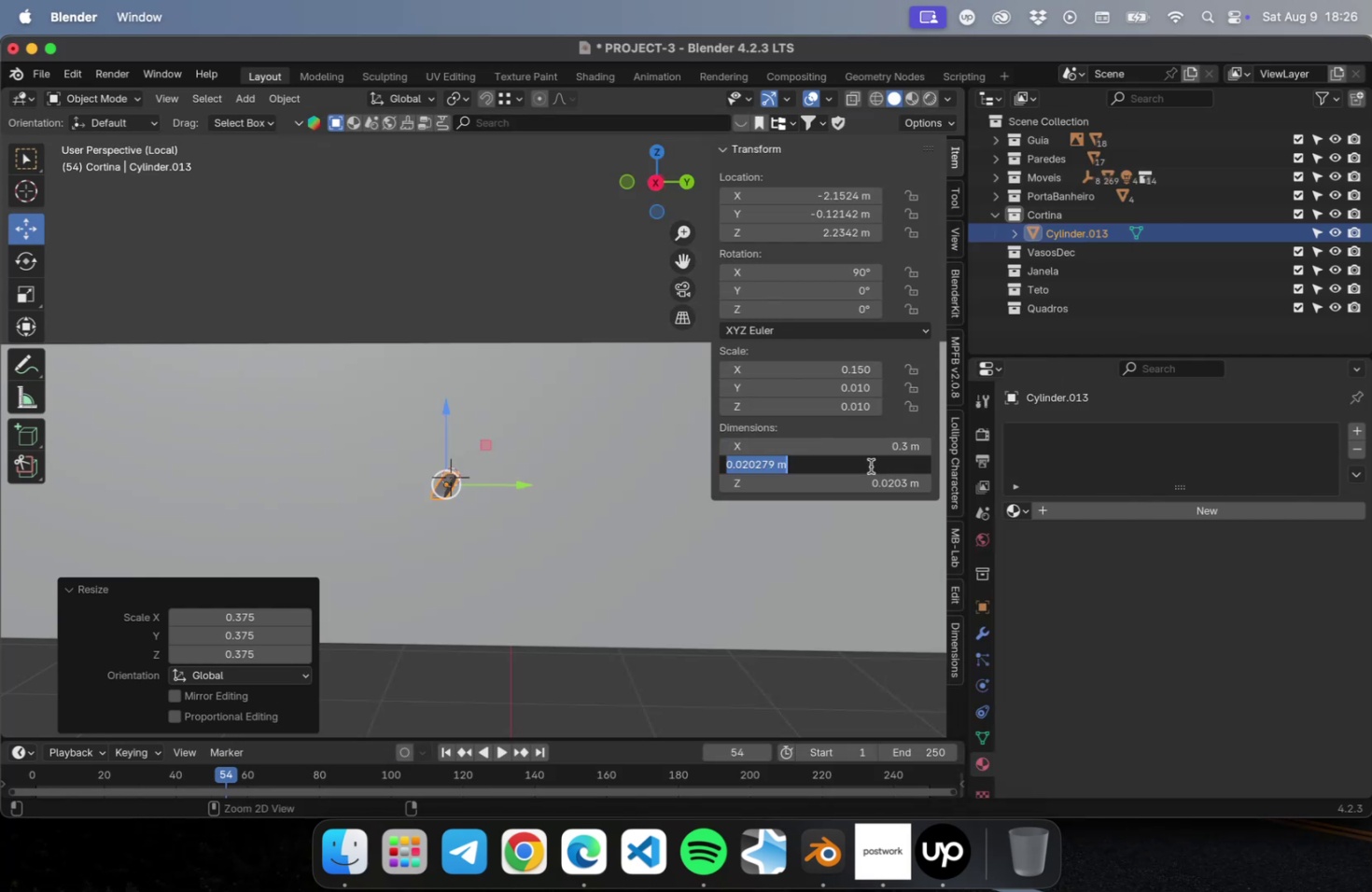 
key(Meta+CommandLeft)
 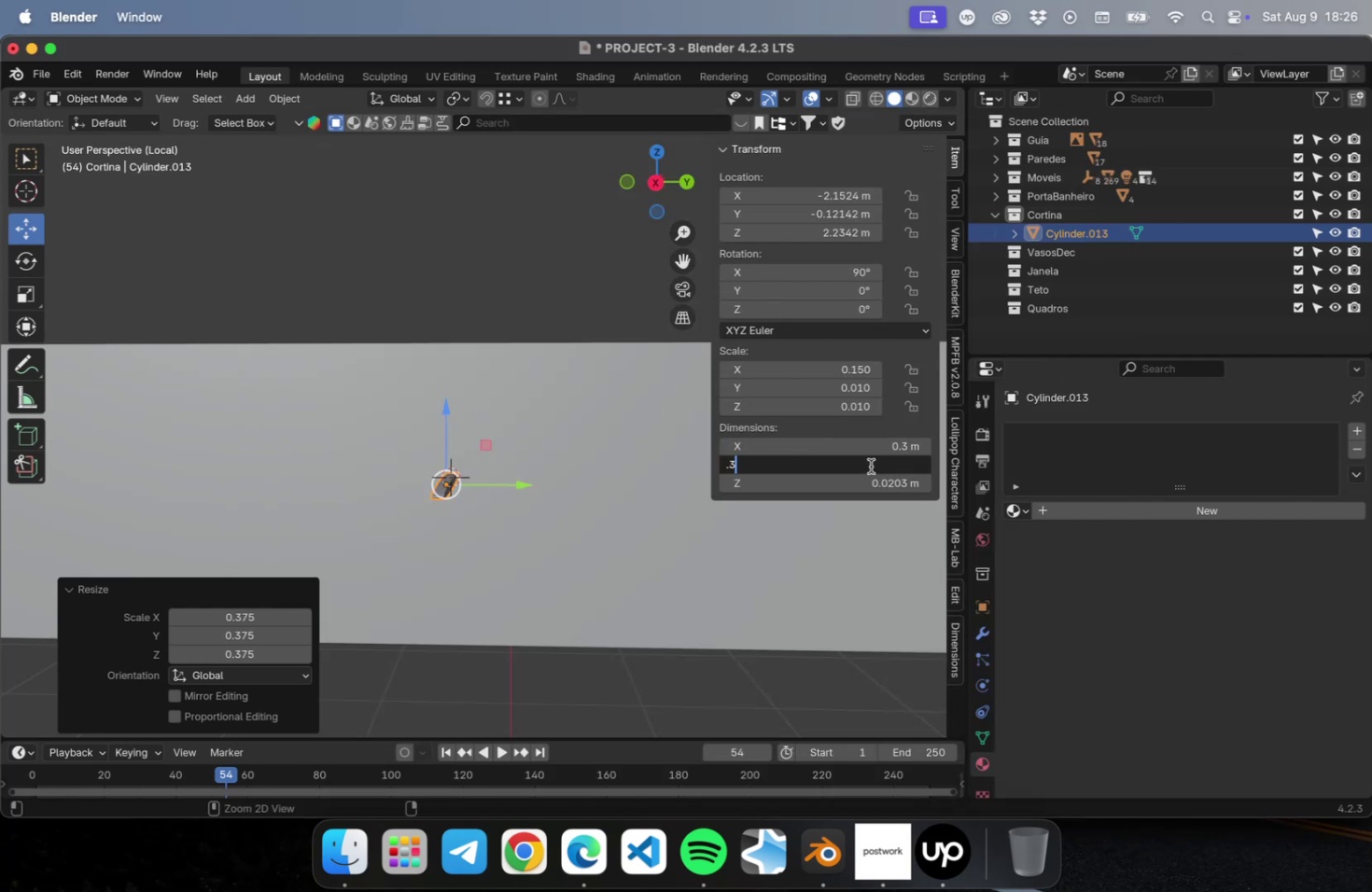 
key(Meta+V)
 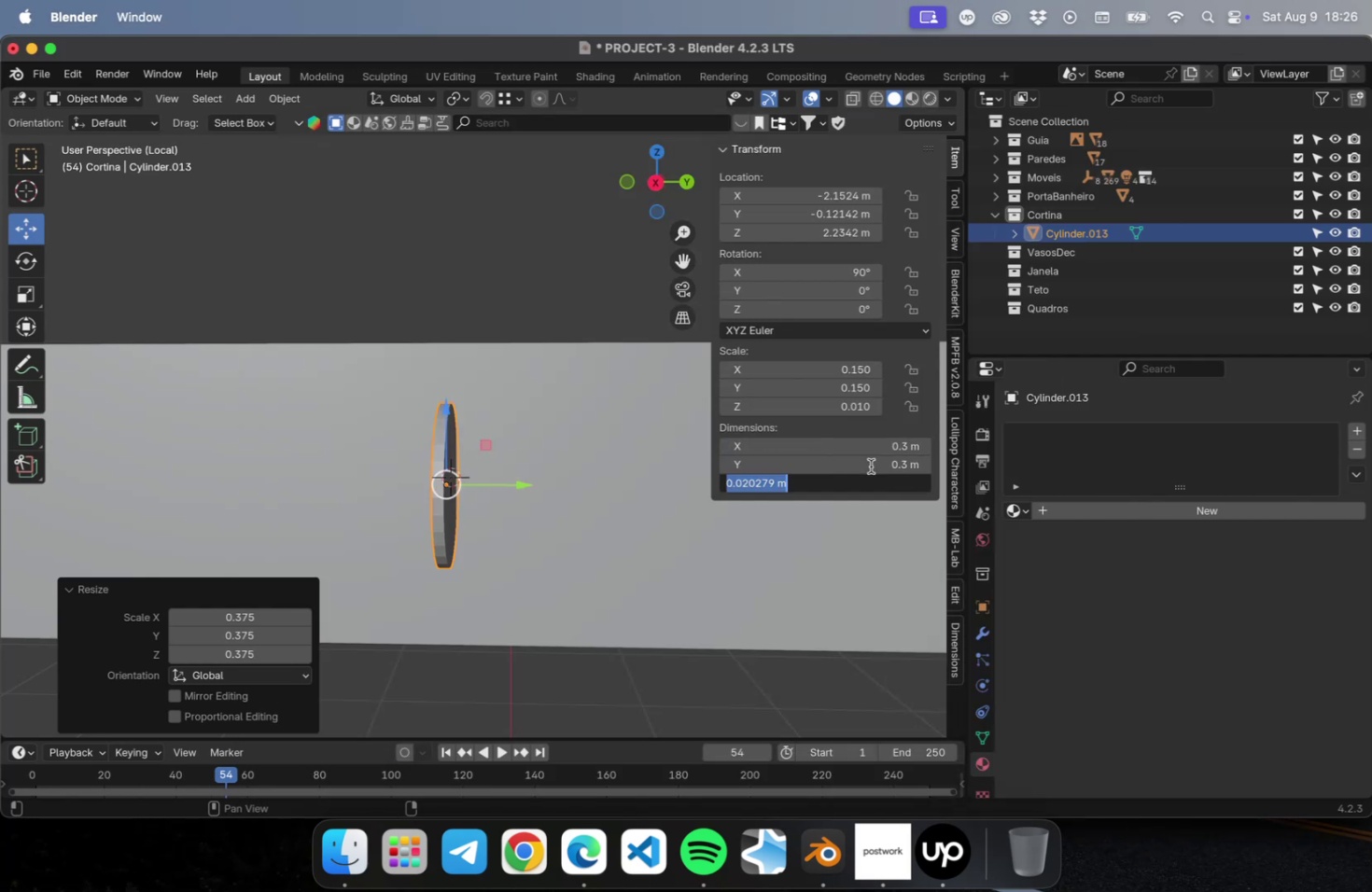 
key(Tab)
 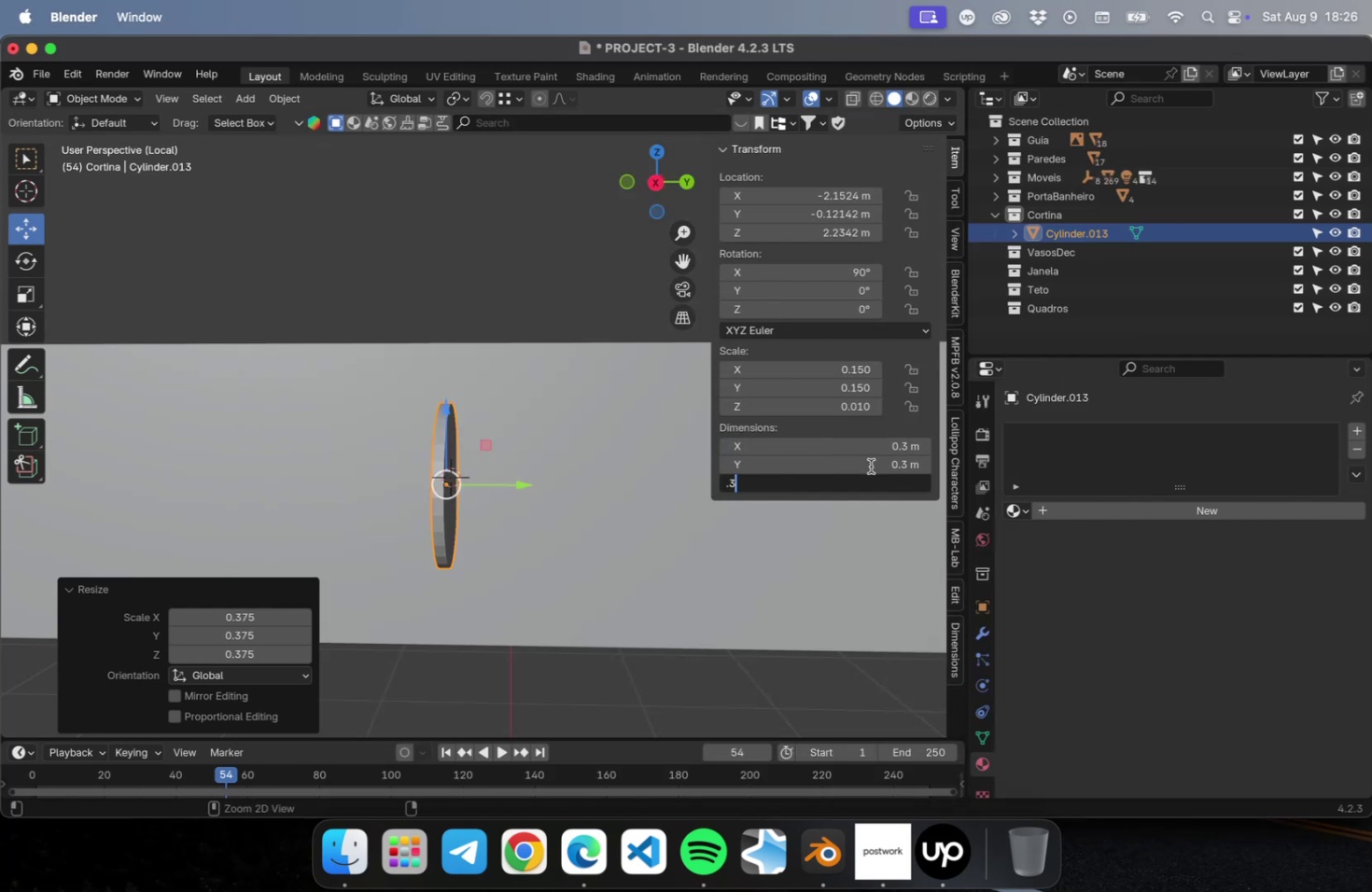 
key(Meta+CommandLeft)
 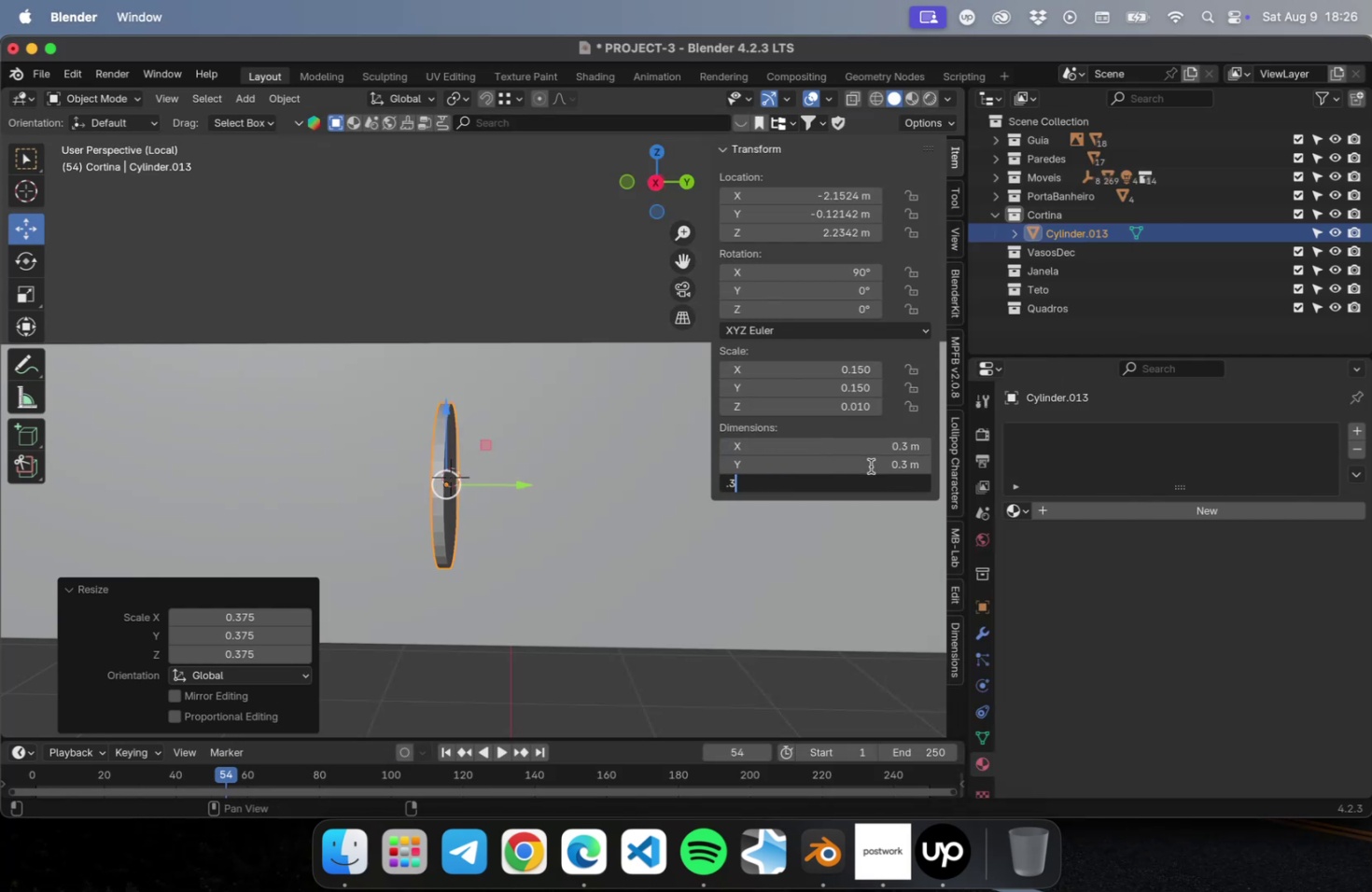 
key(Meta+V)
 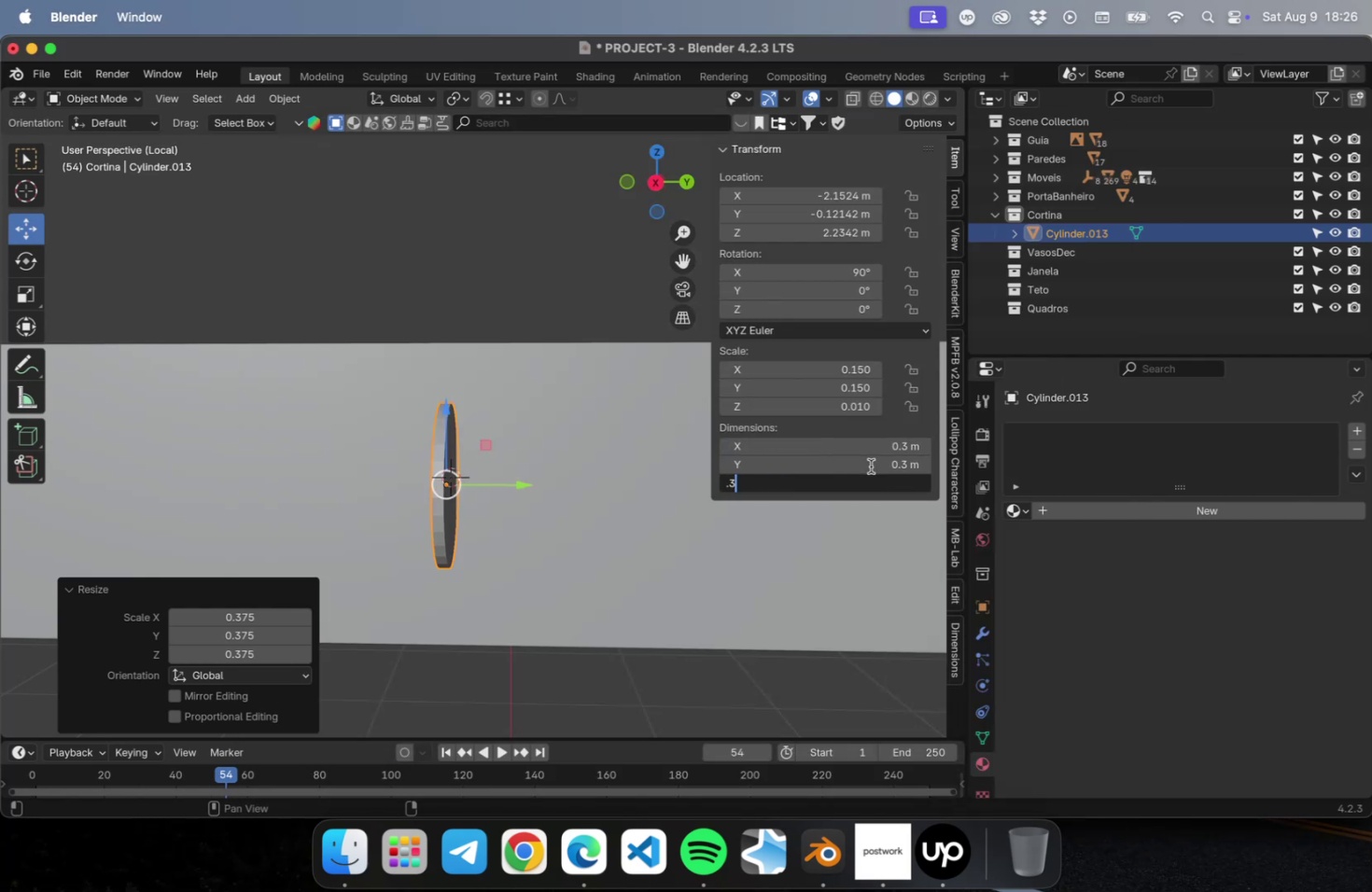 
key(Tab)
 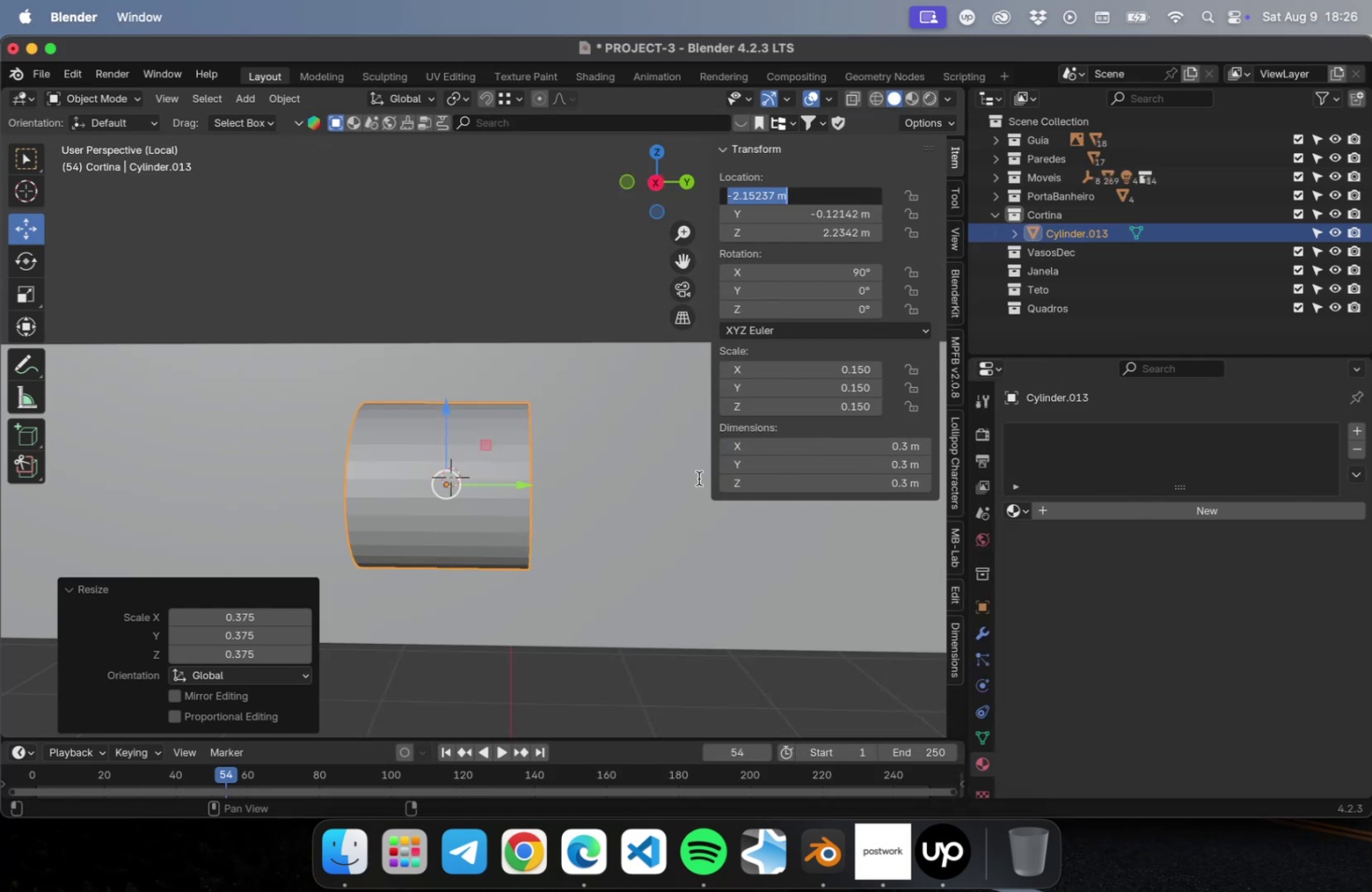 
left_click([788, 437])
 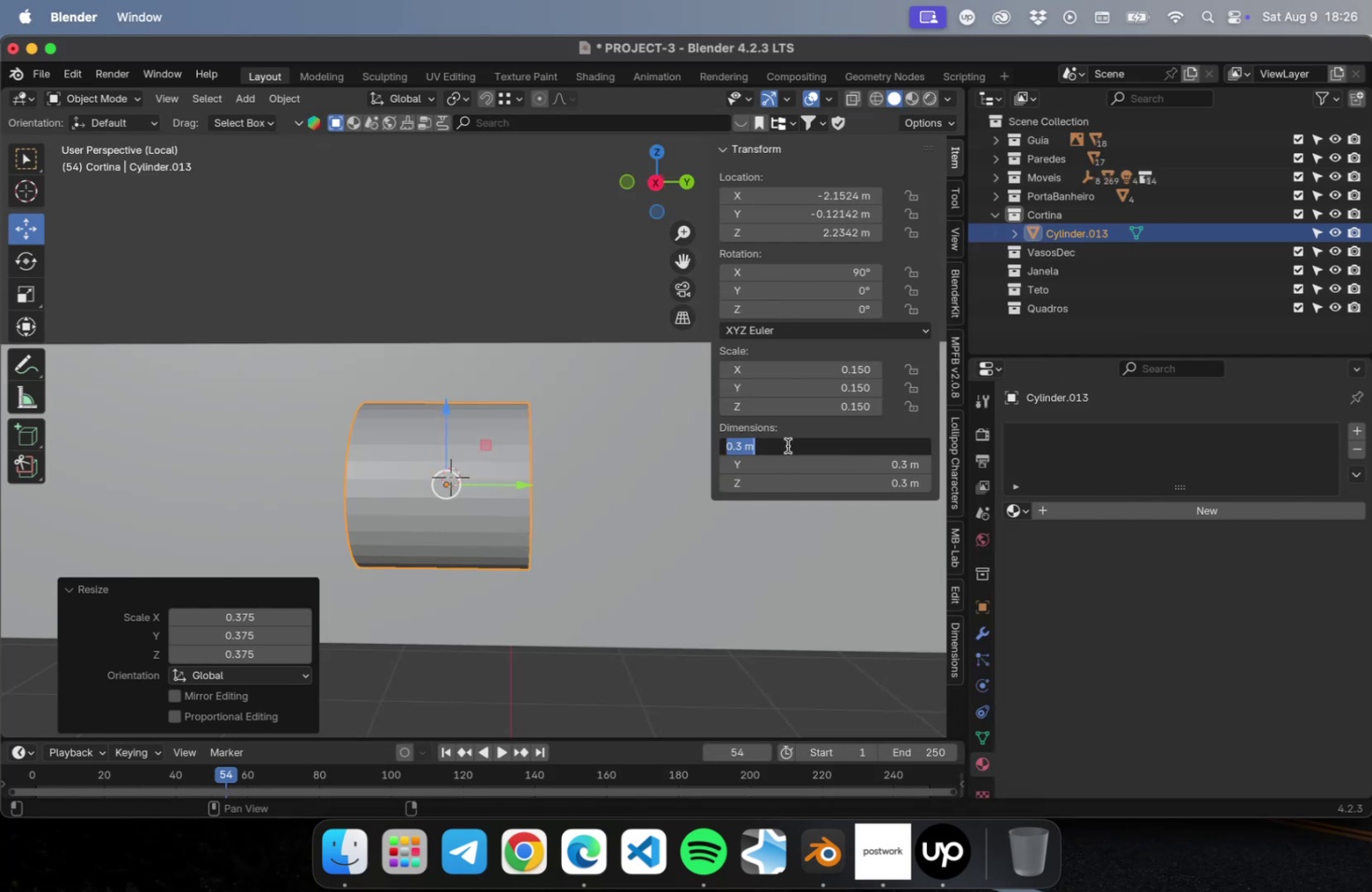 
type(0.03)
key(Backspace)
type(3)
 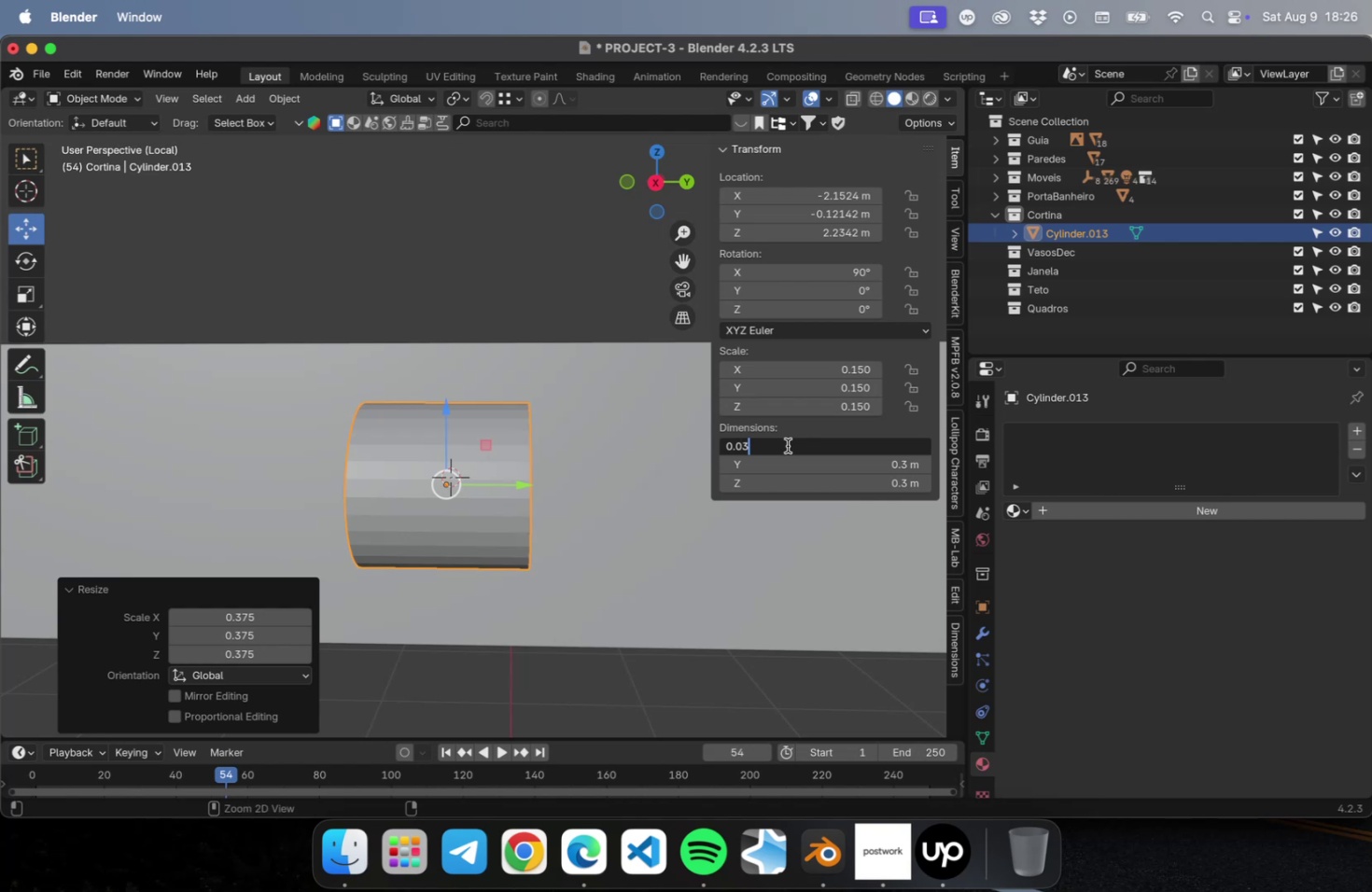 
key(Meta+A)
 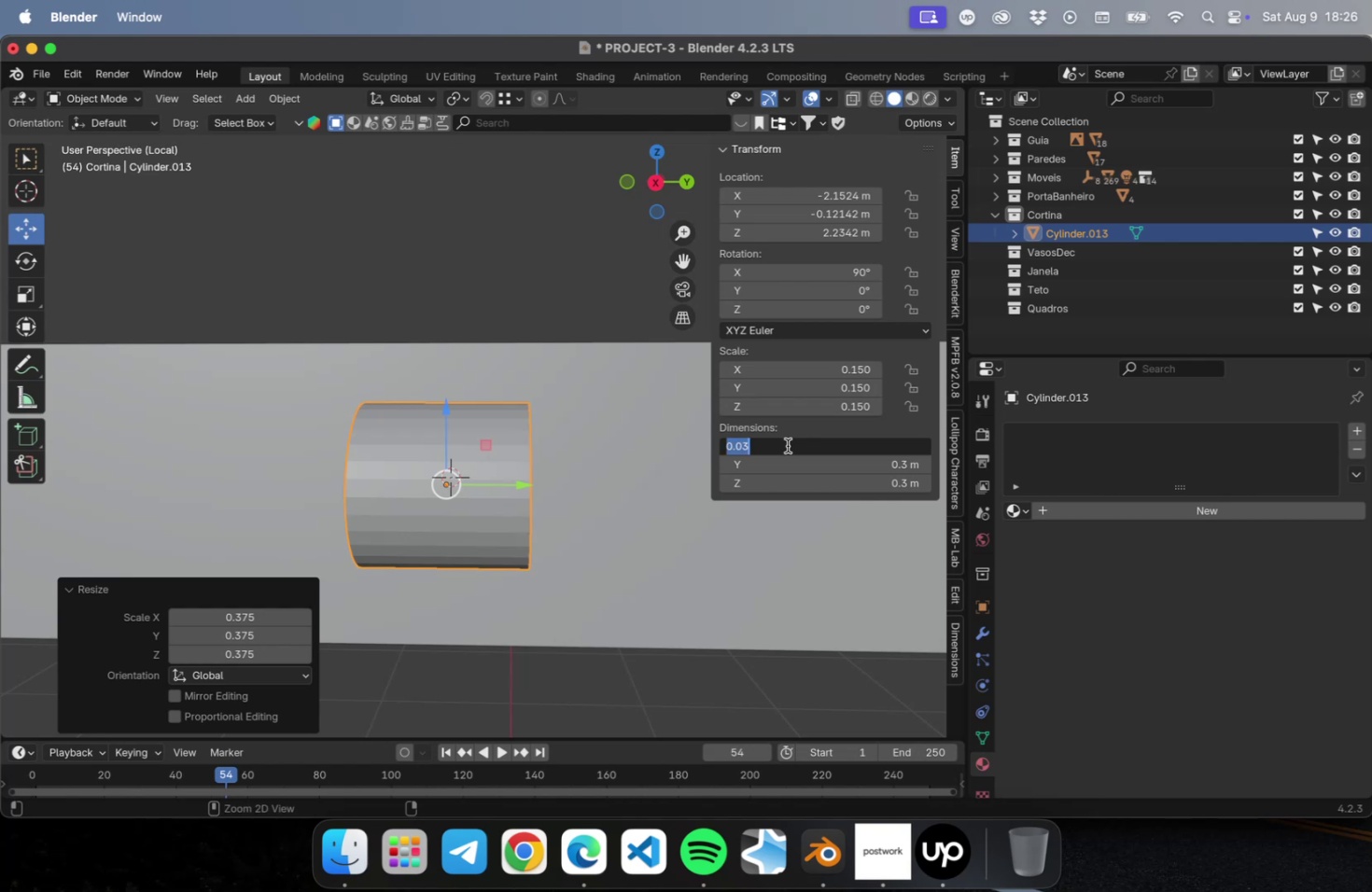 
key(Meta+C)
 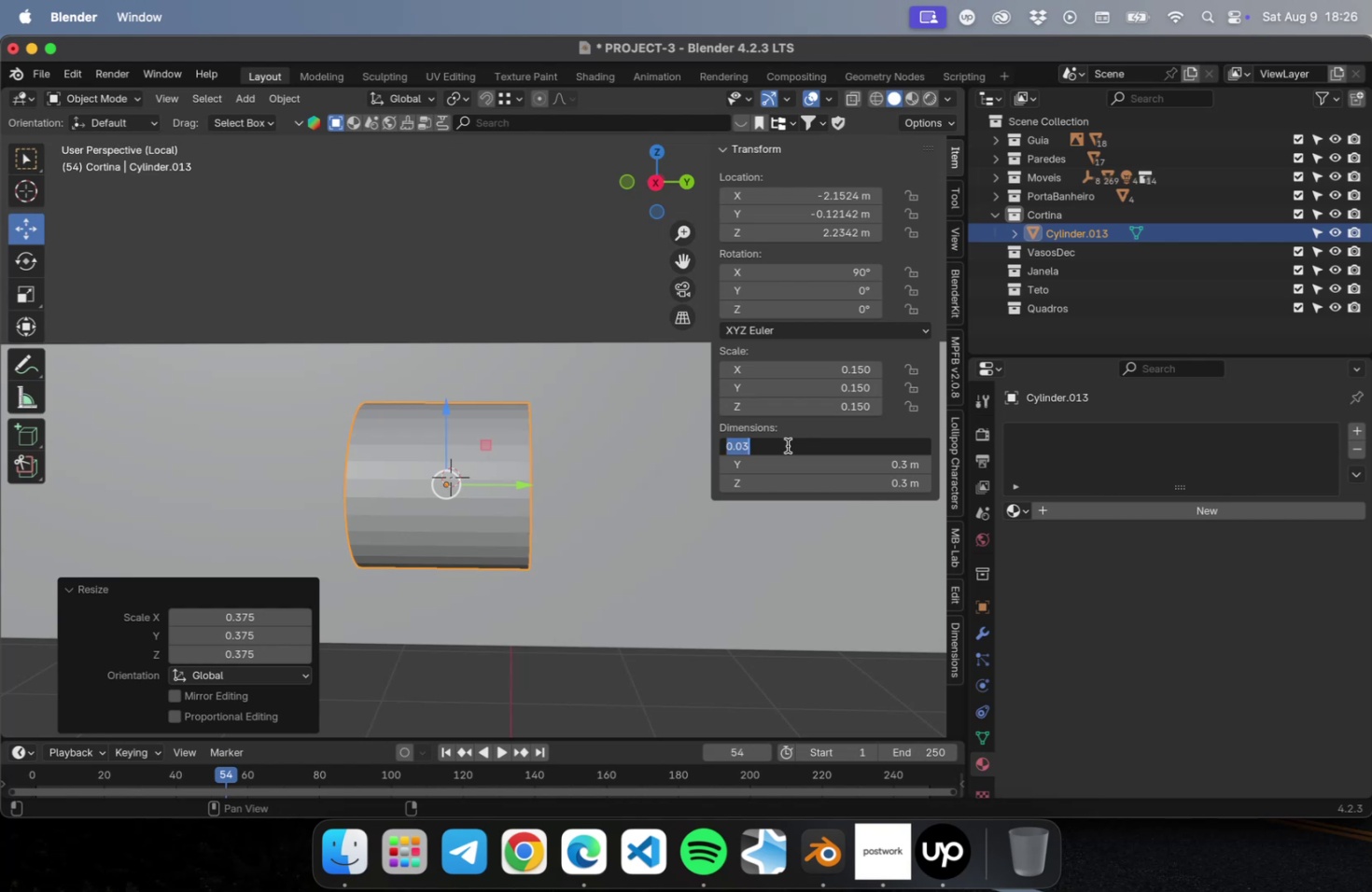 
key(Tab)
 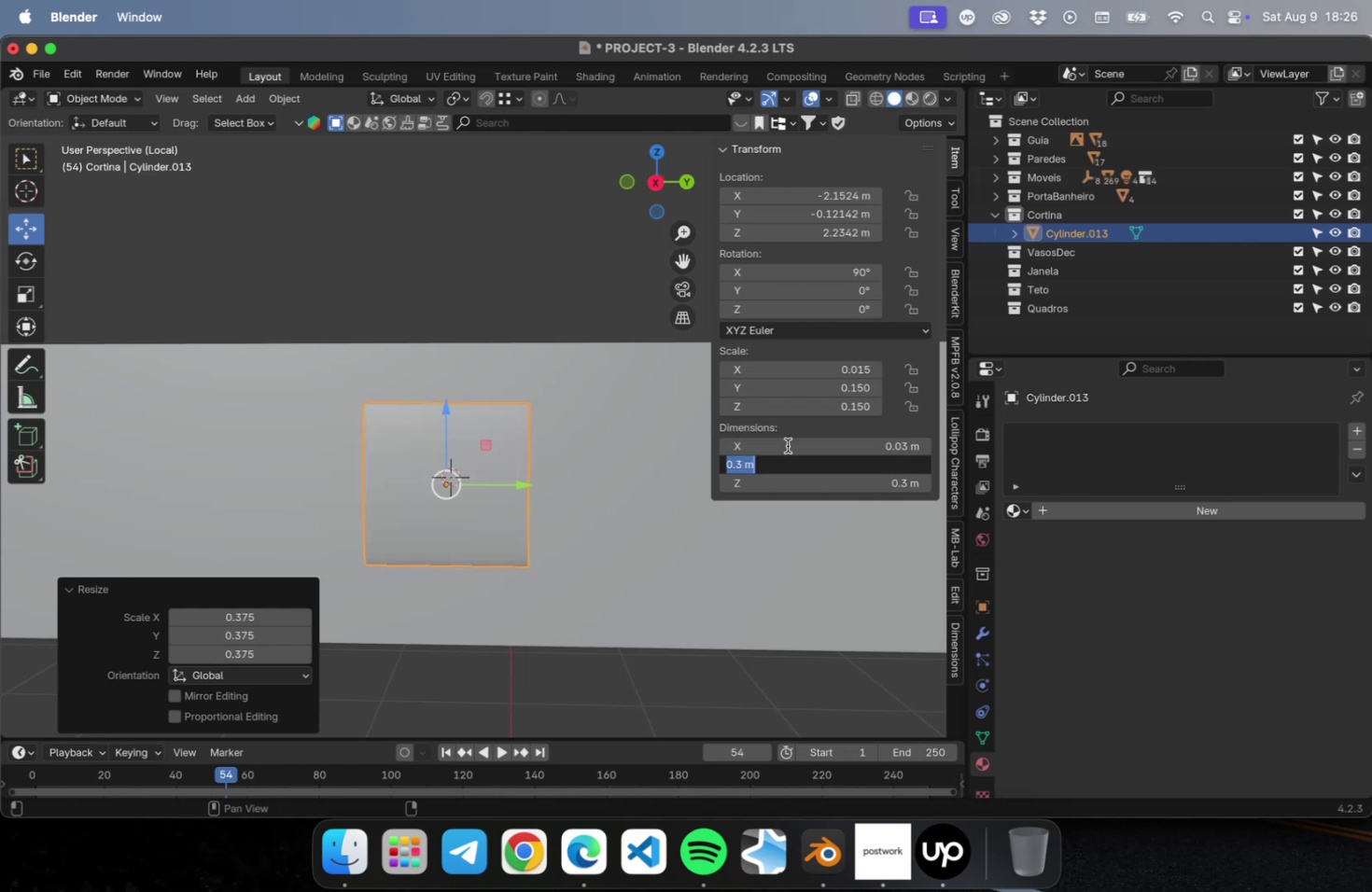 
key(Meta+CommandLeft)
 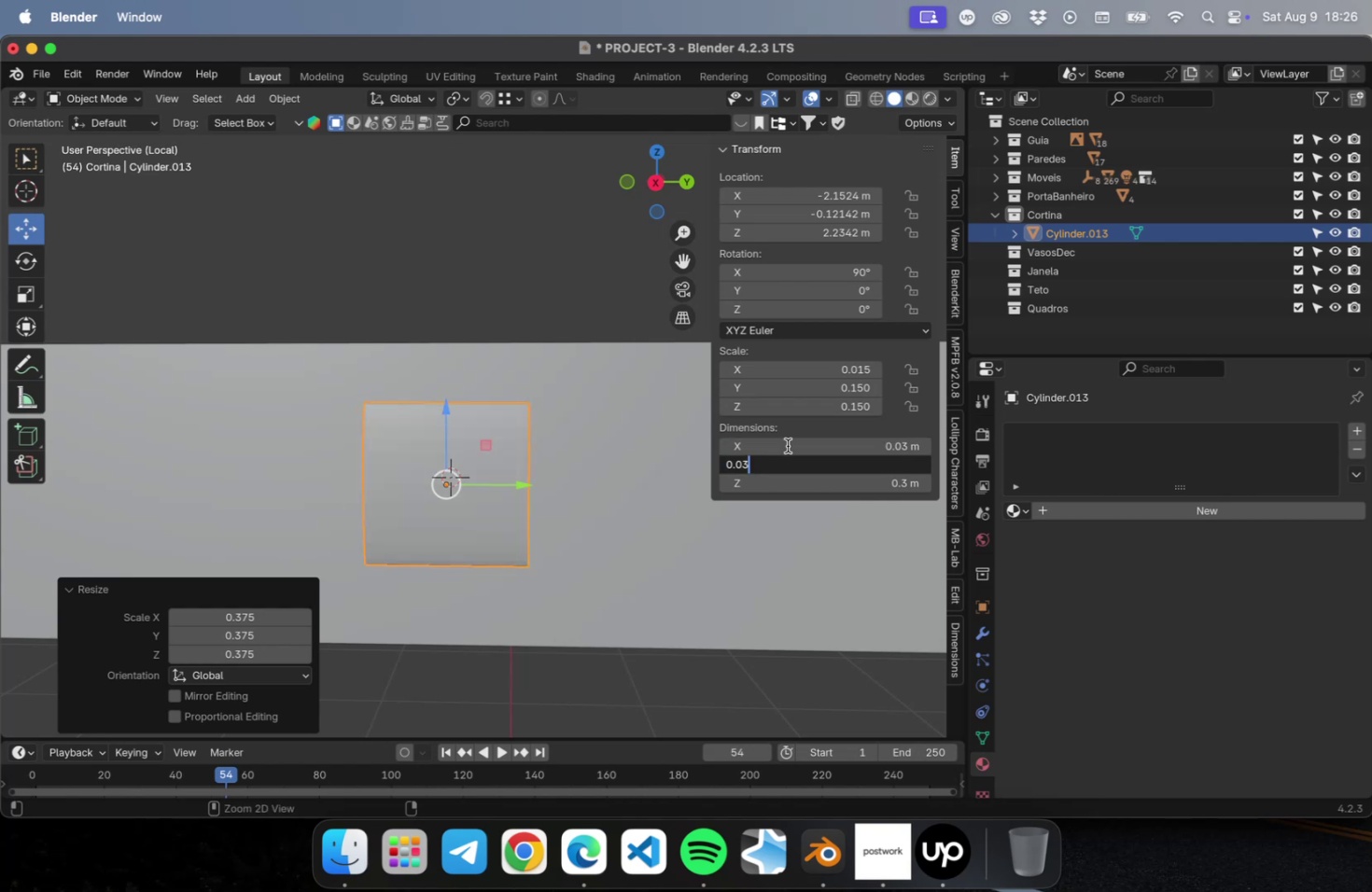 
key(Meta+V)
 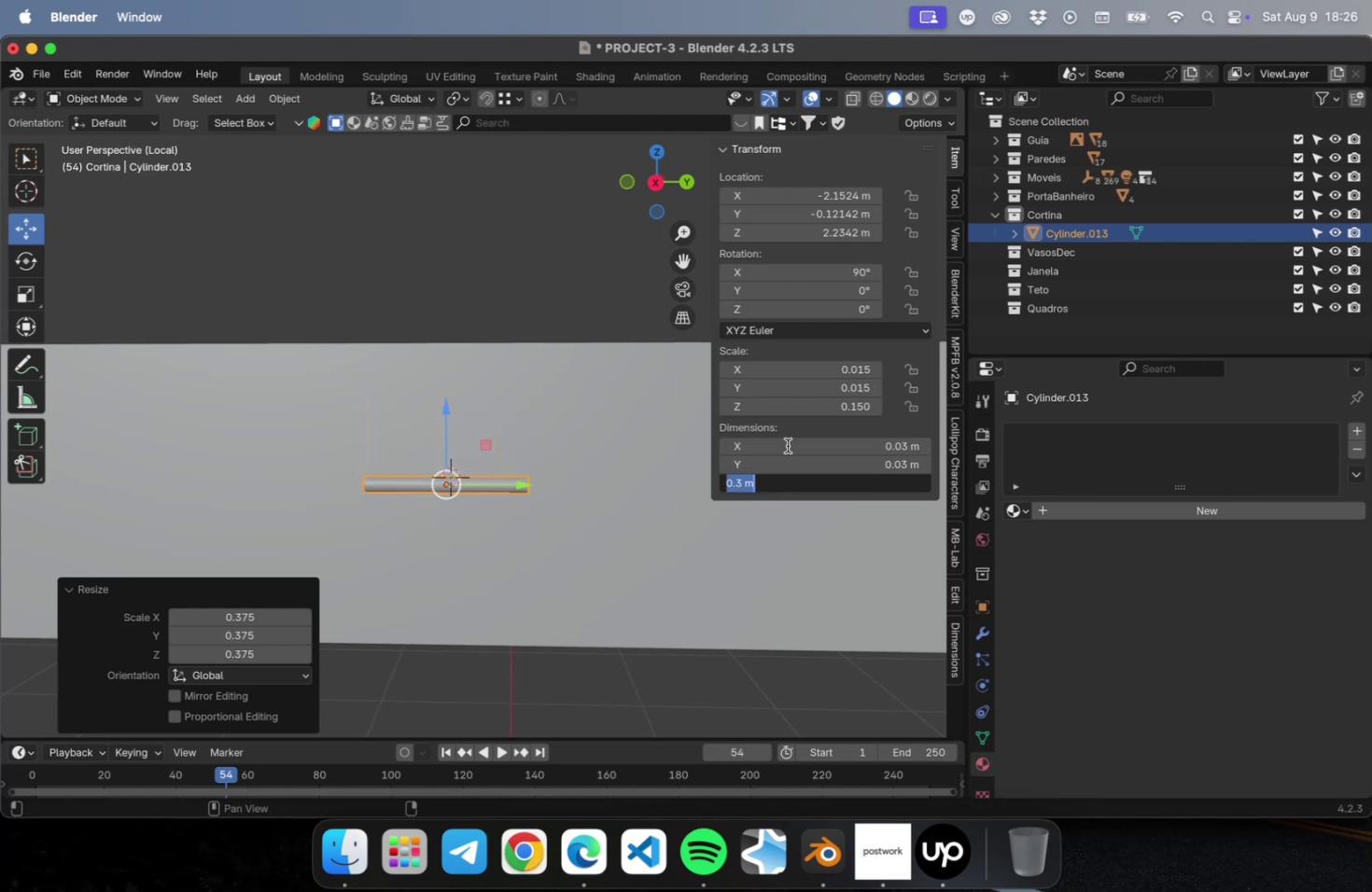 
key(Tab)
 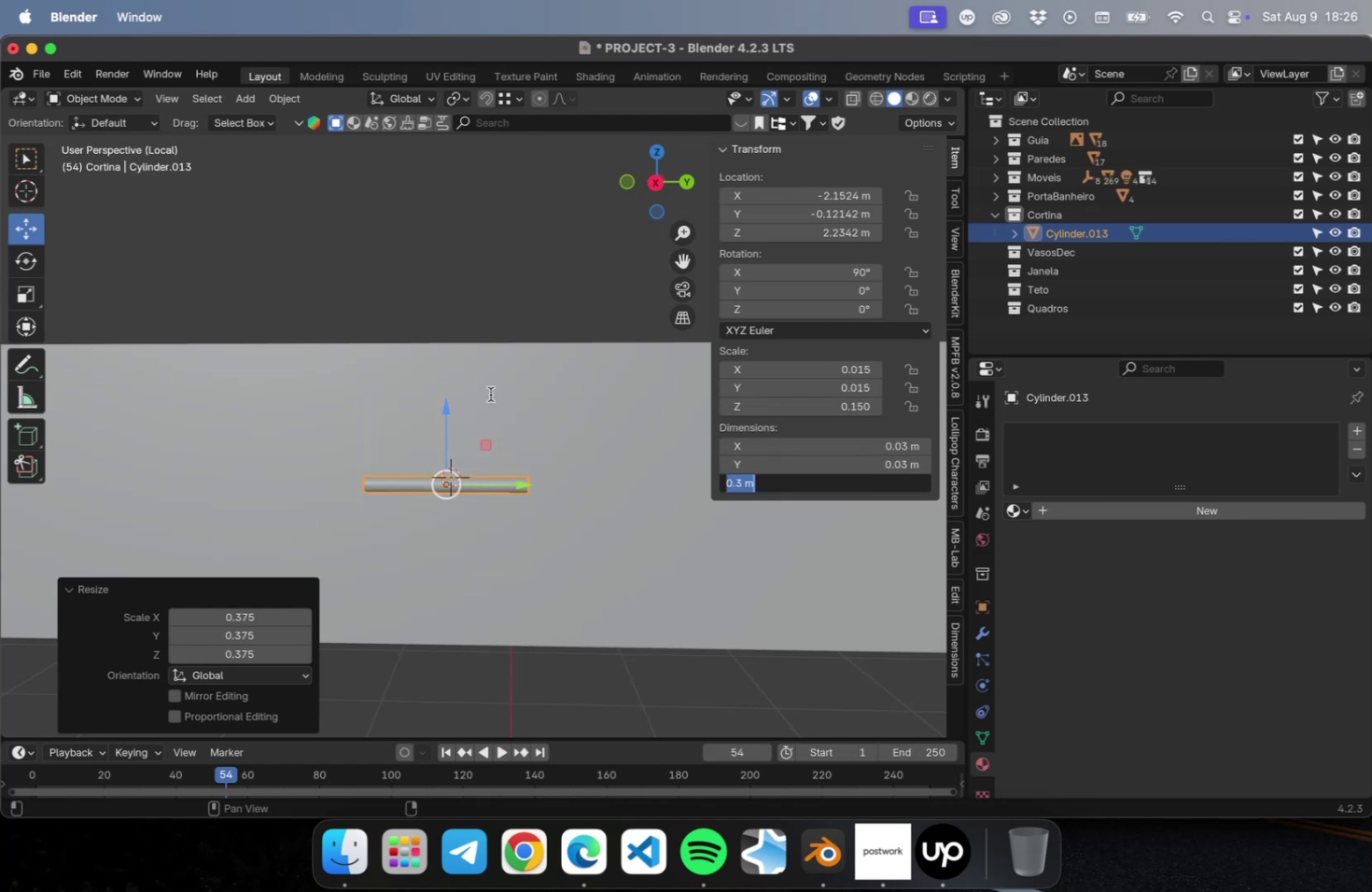 
key(2)
 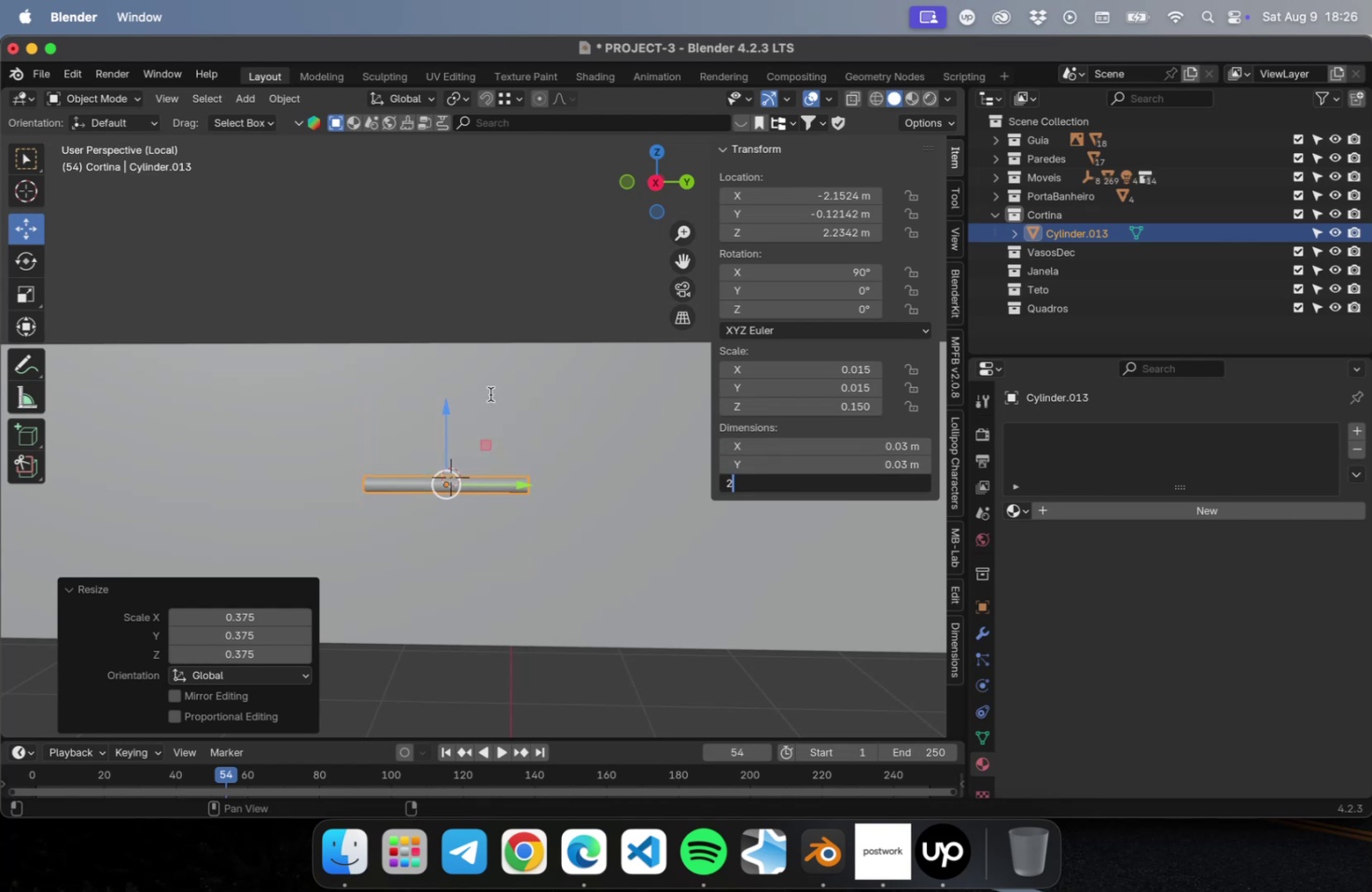 
key(Enter)
 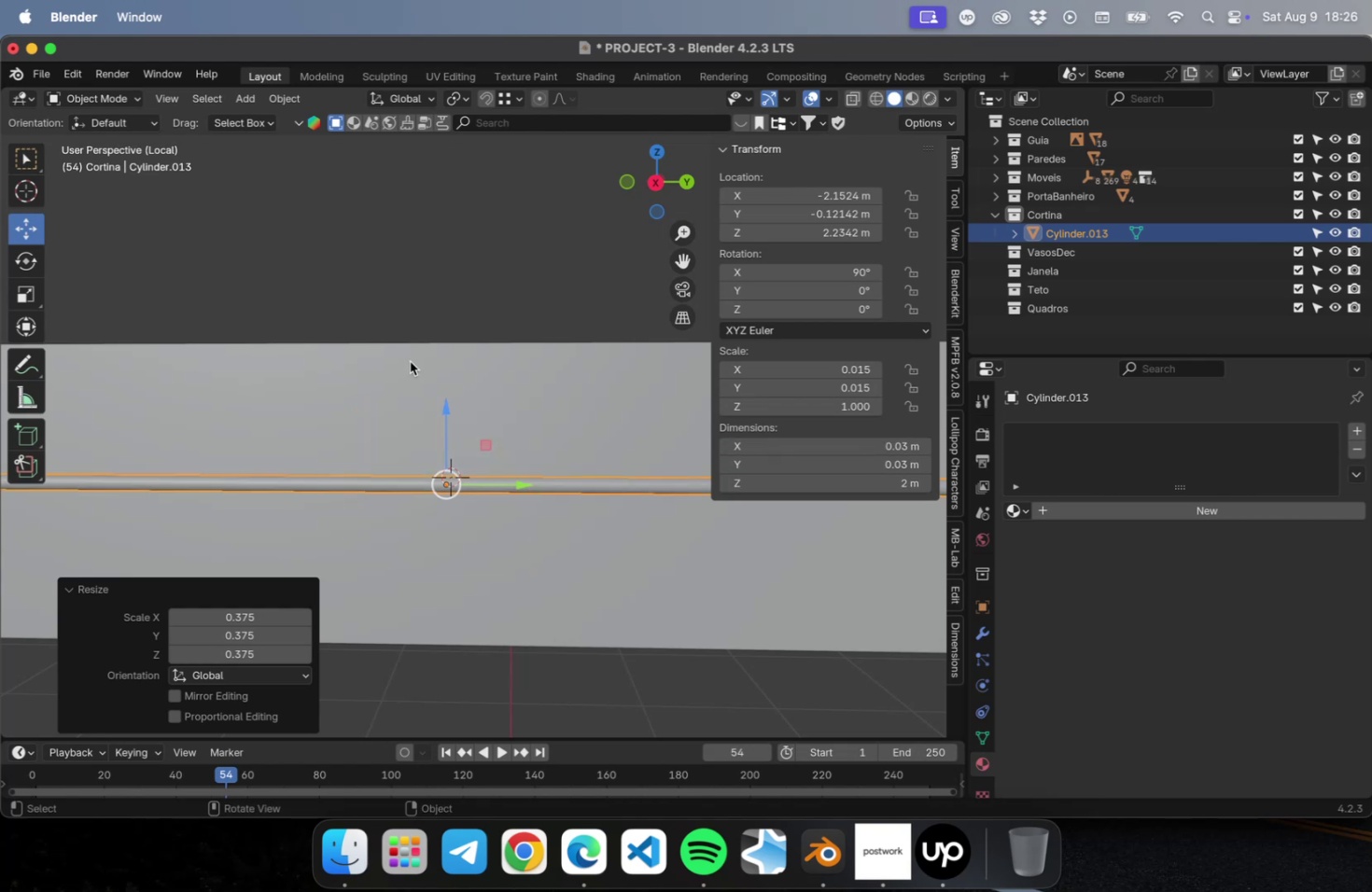 
scroll: coordinate [340, 412], scroll_direction: down, amount: 22.0
 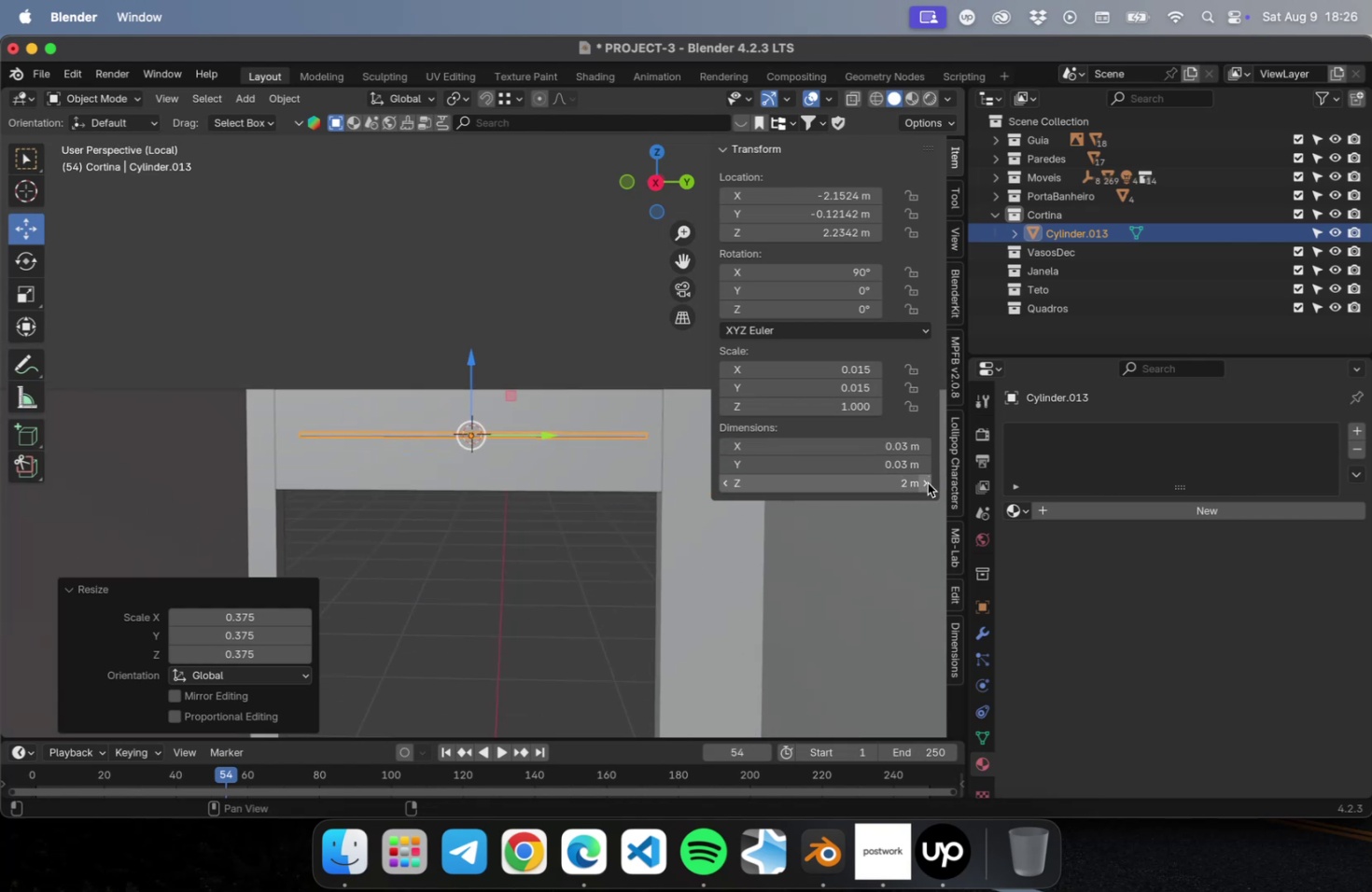 
double_click([927, 483])
 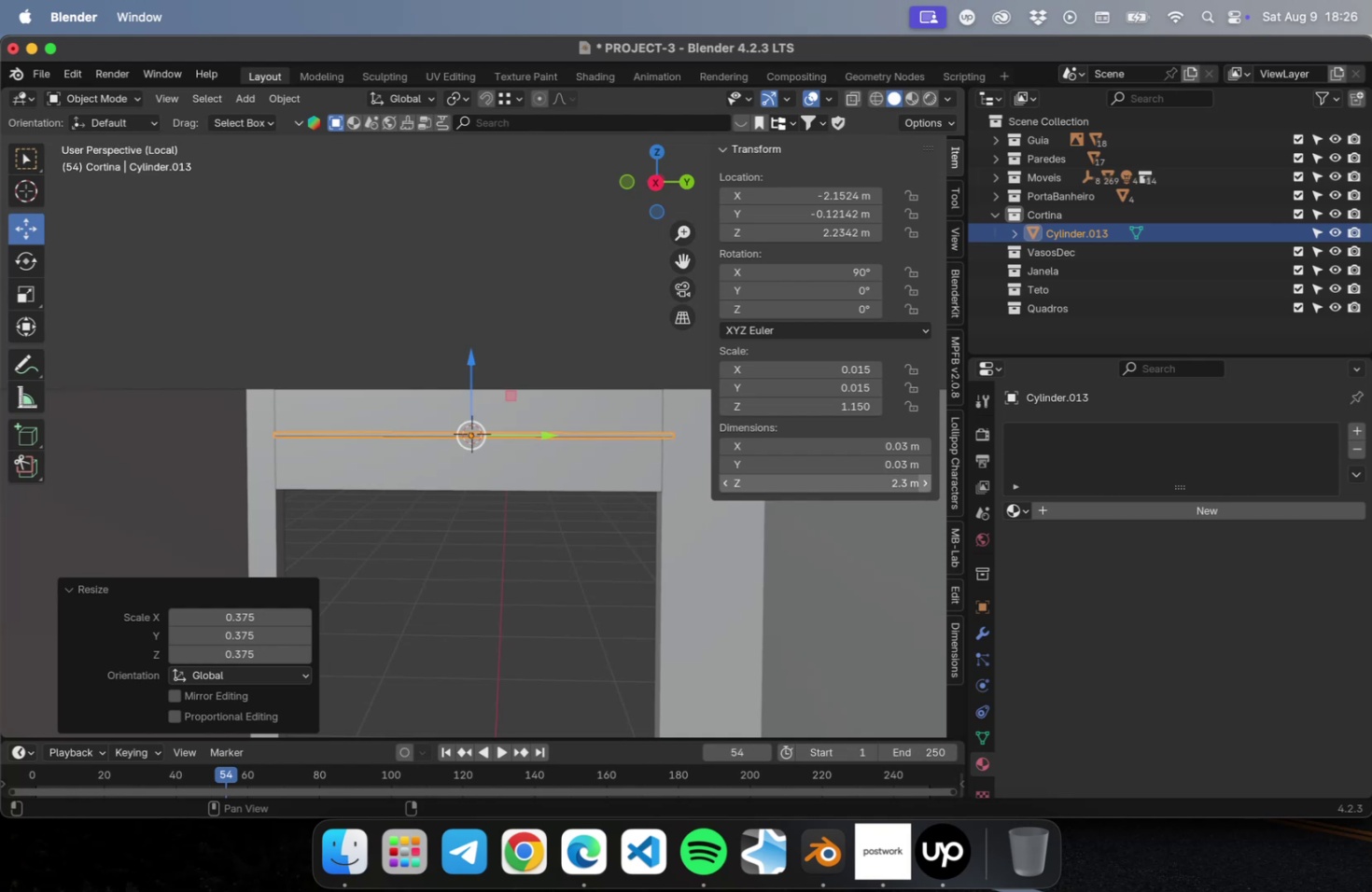 
triple_click([927, 483])
 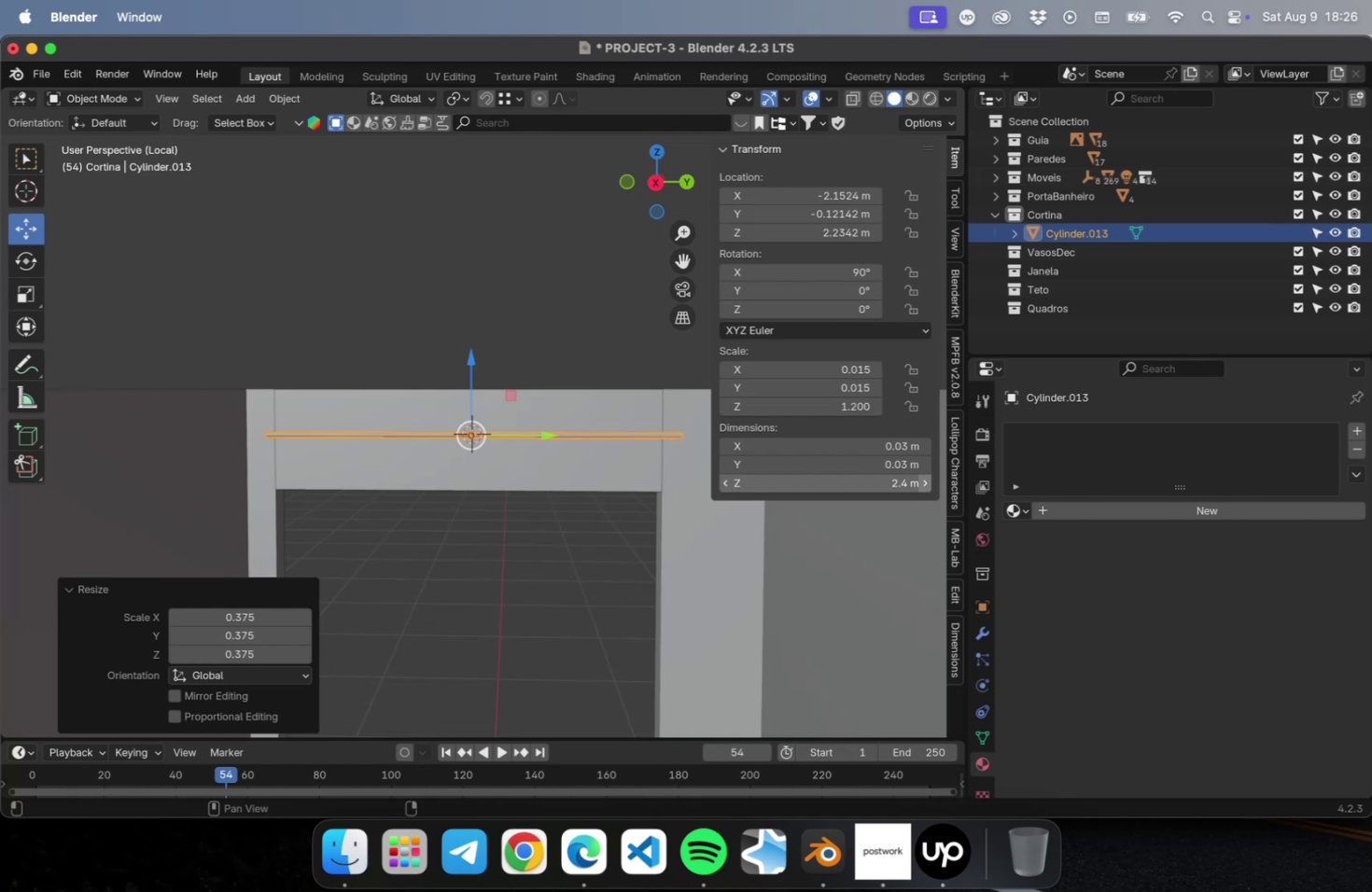 
triple_click([927, 483])
 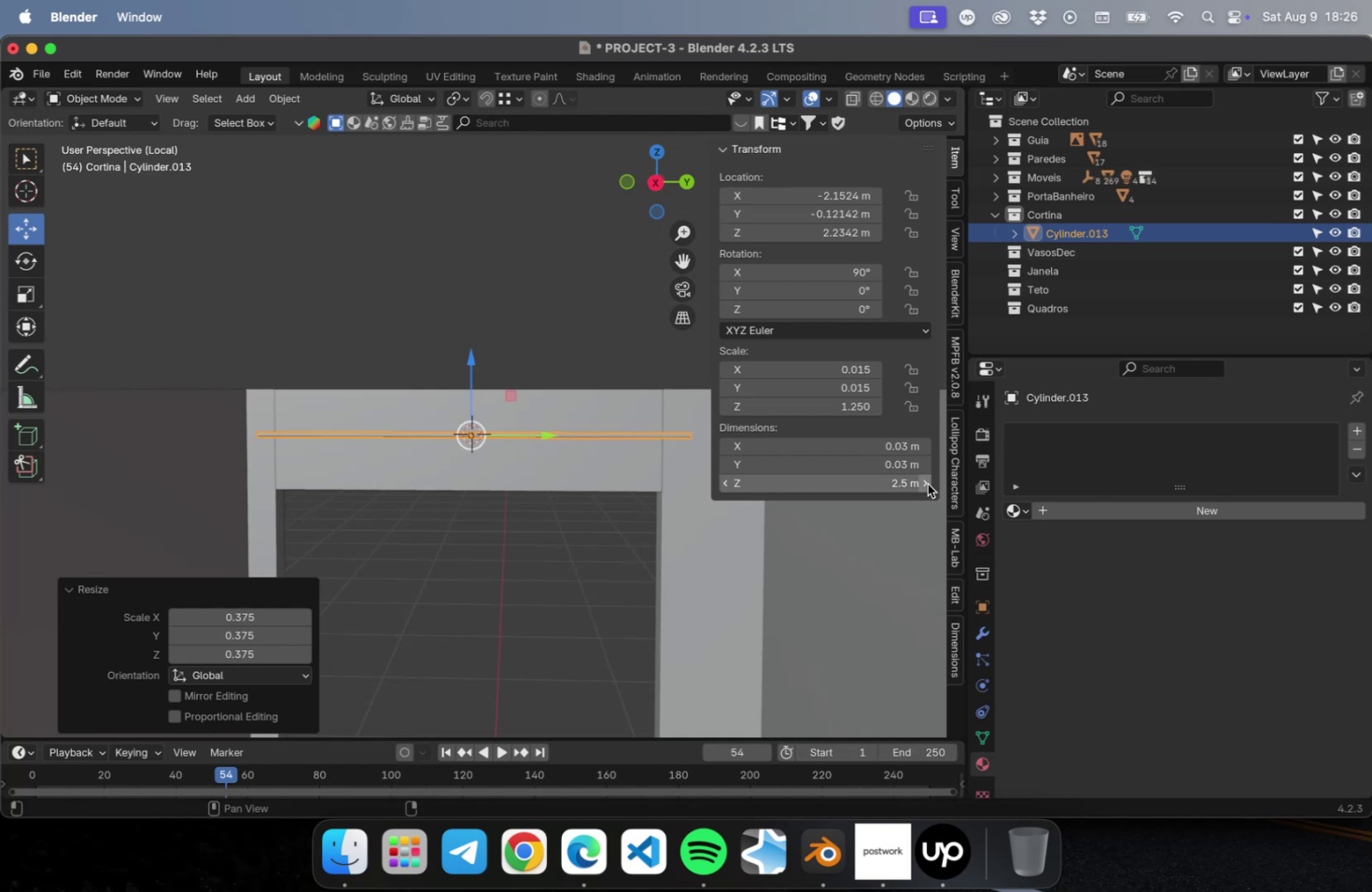 
triple_click([927, 483])
 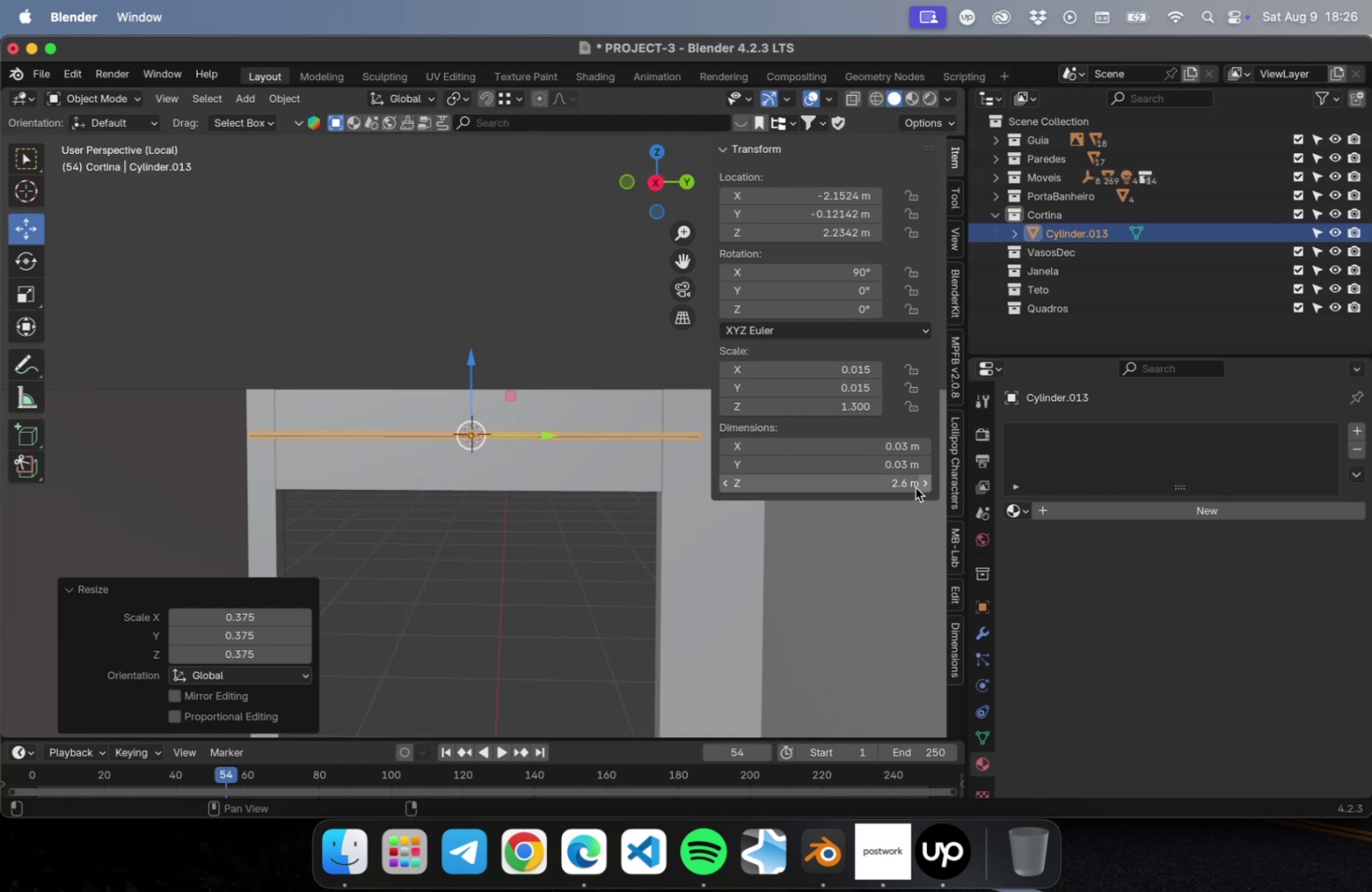 
triple_click([927, 483])
 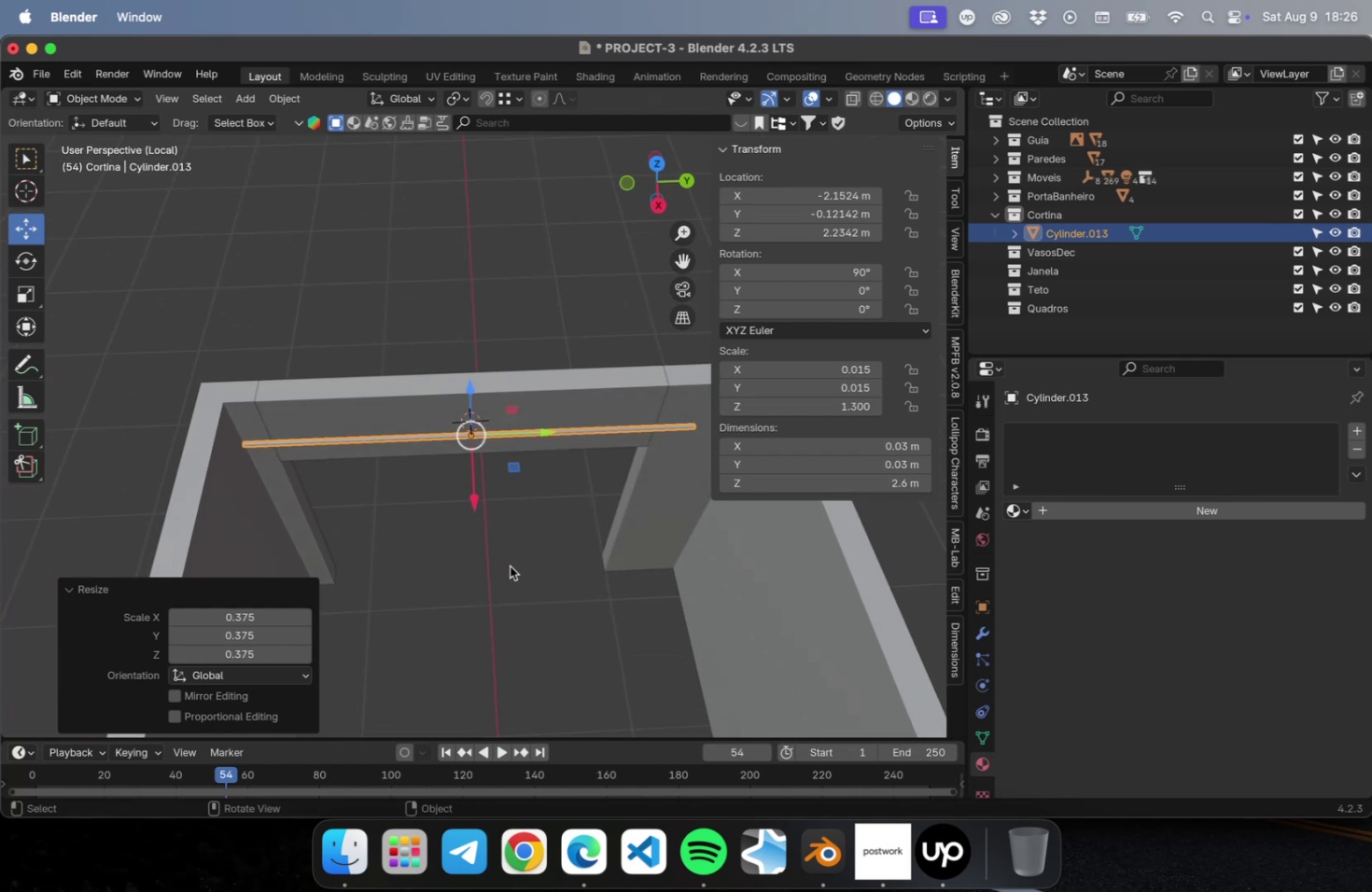 
left_click([510, 565])
 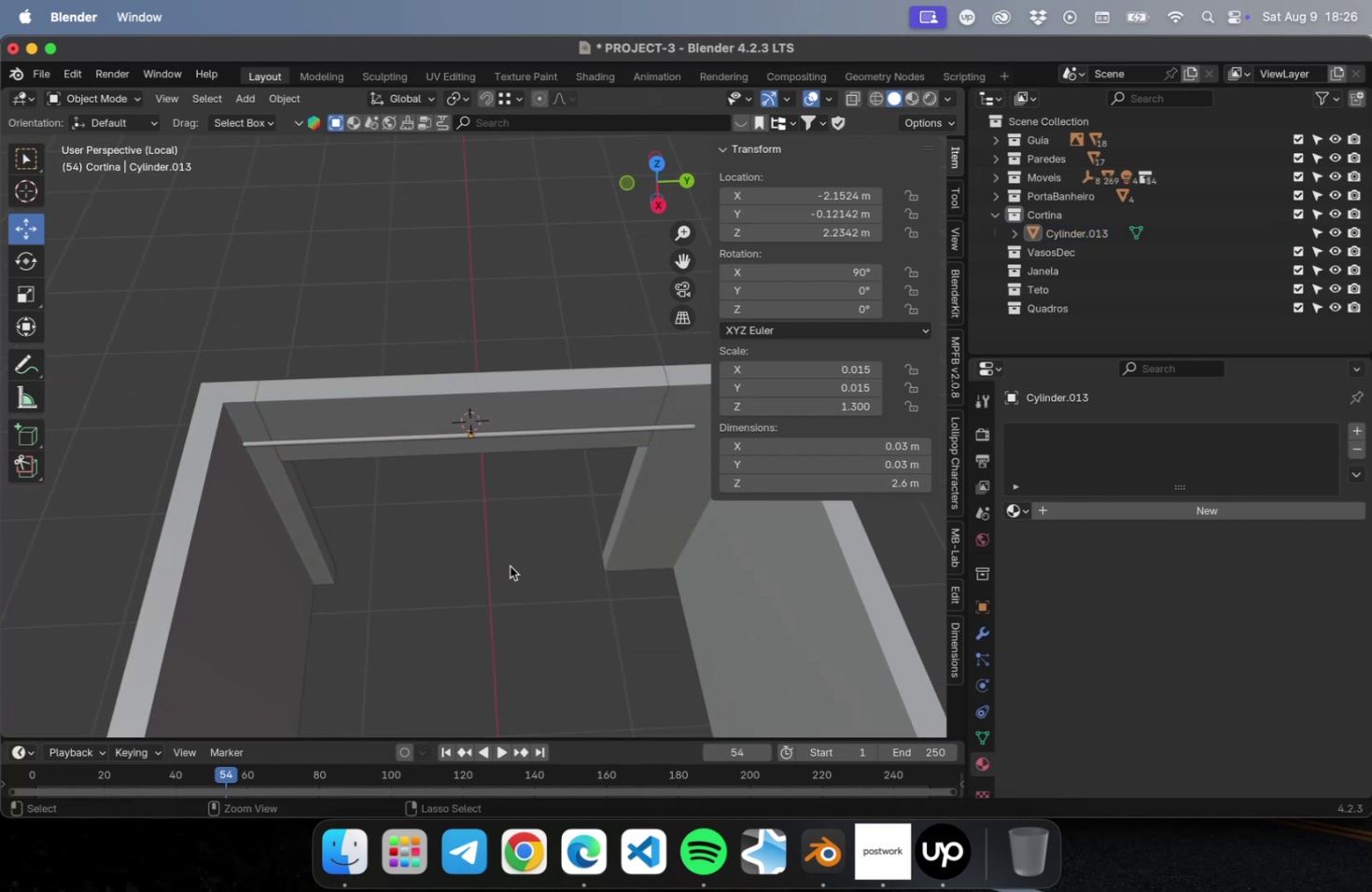 
key(Meta+CommandLeft)
 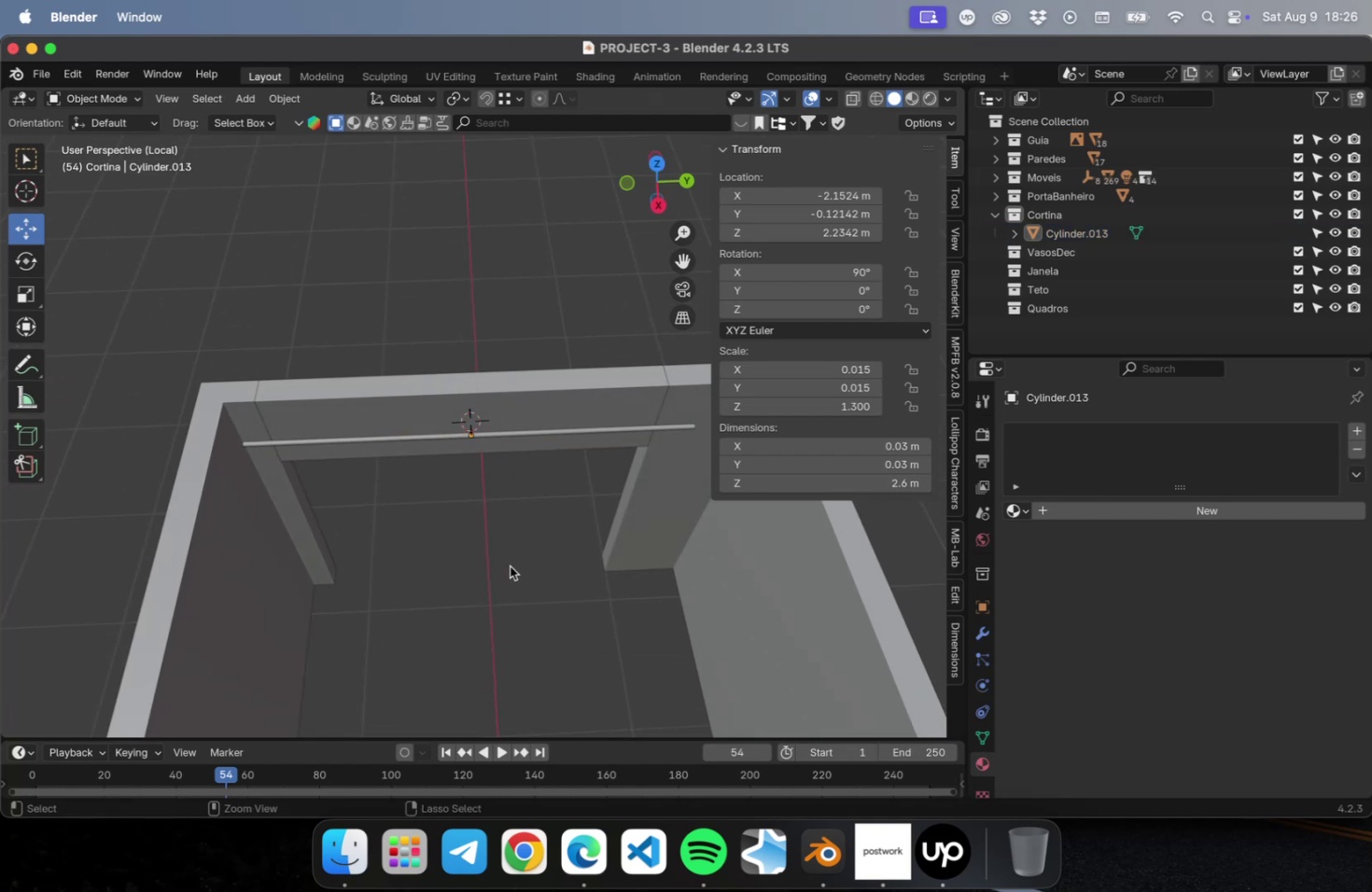 
key(Meta+S)
 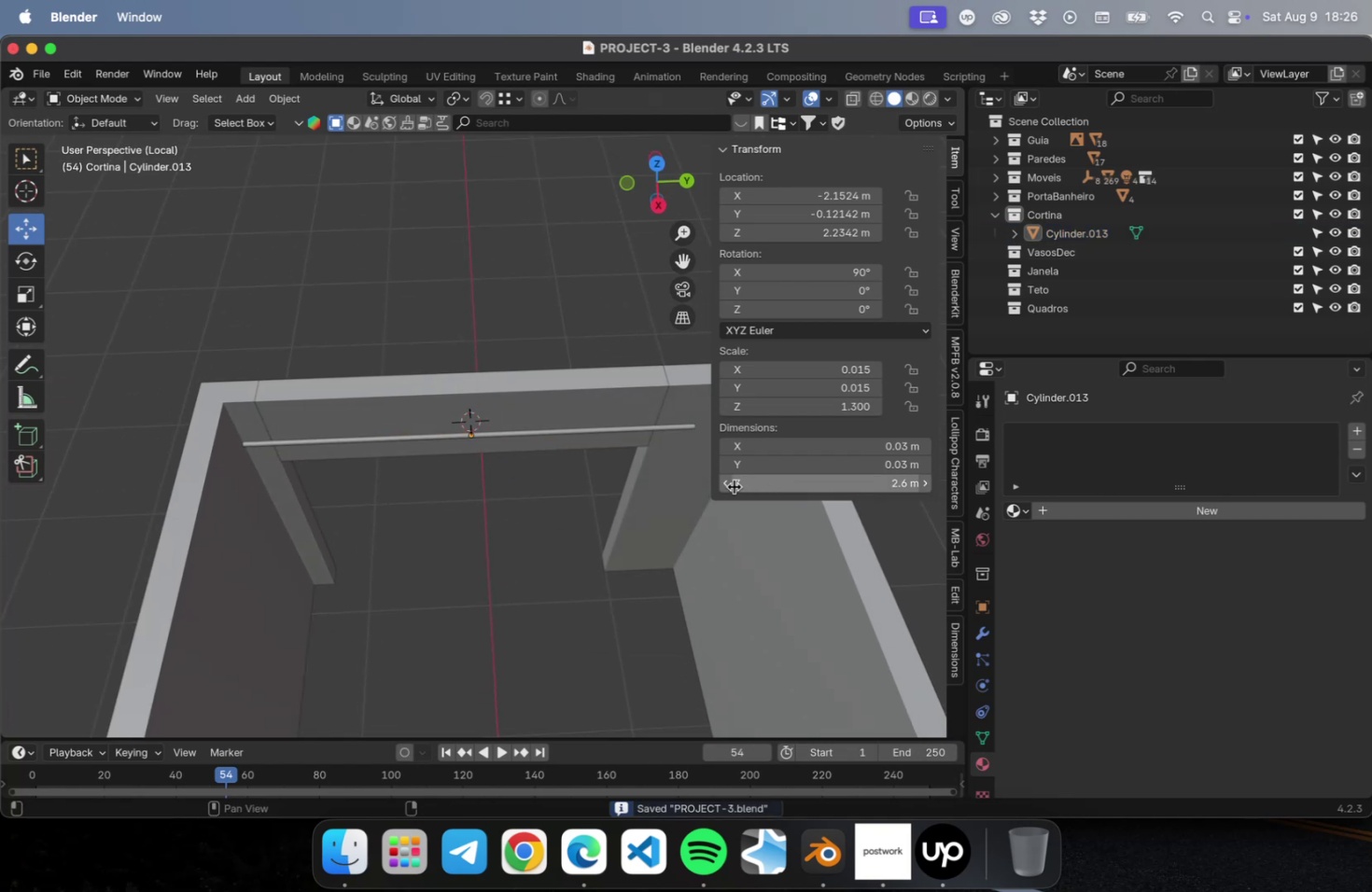 
left_click([731, 486])
 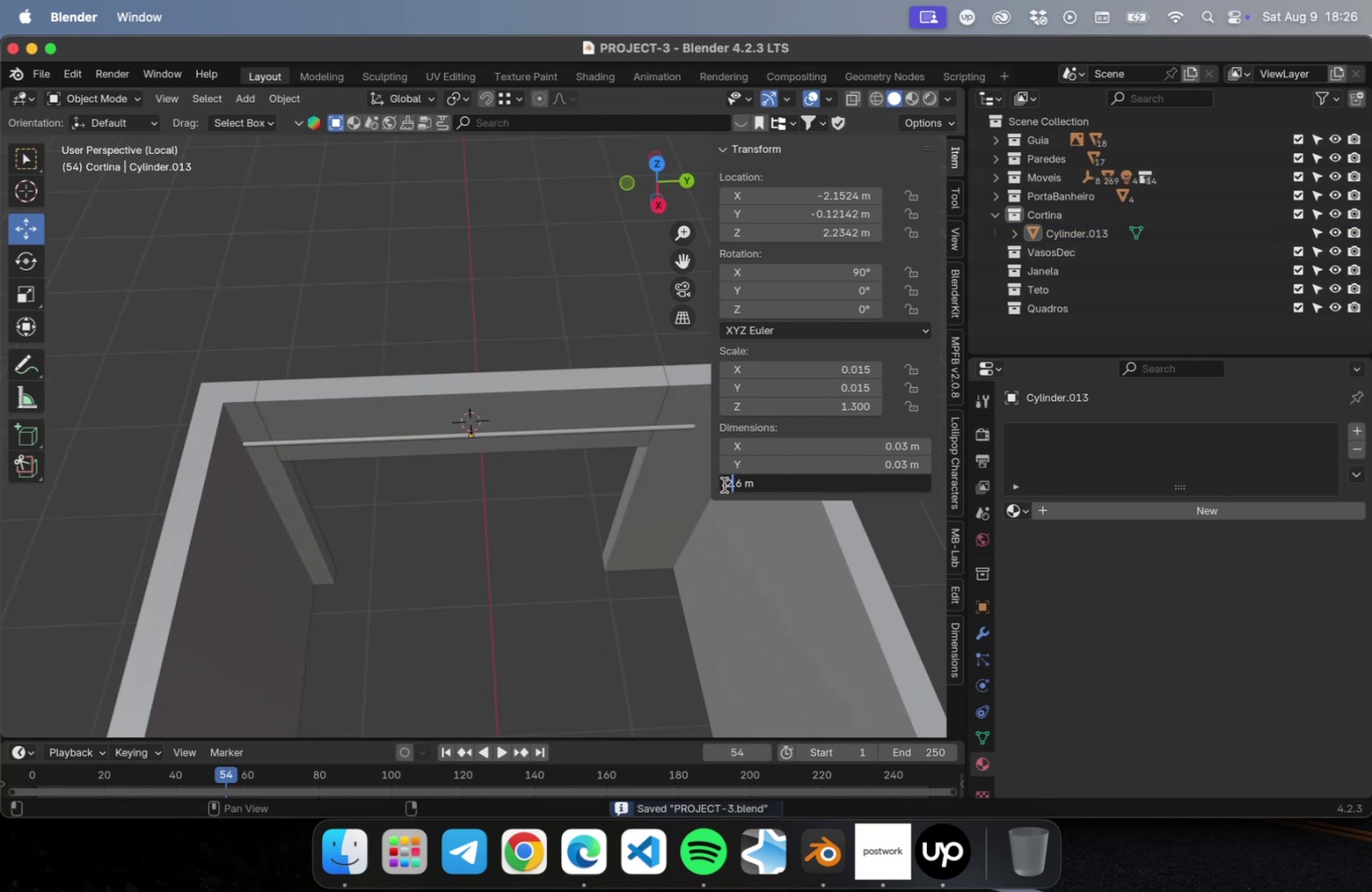 
left_click([723, 484])
 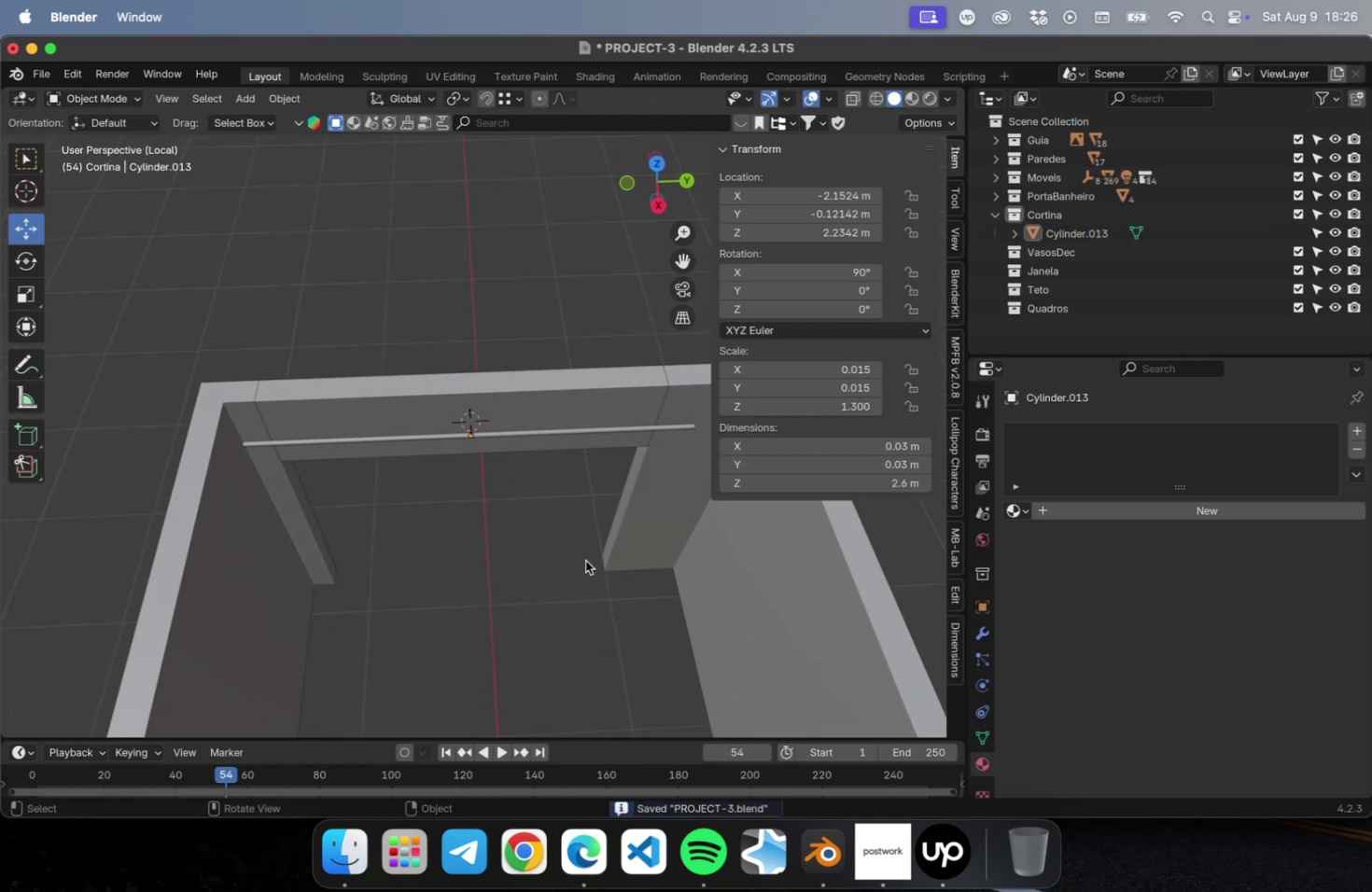 
key(NumLock)
 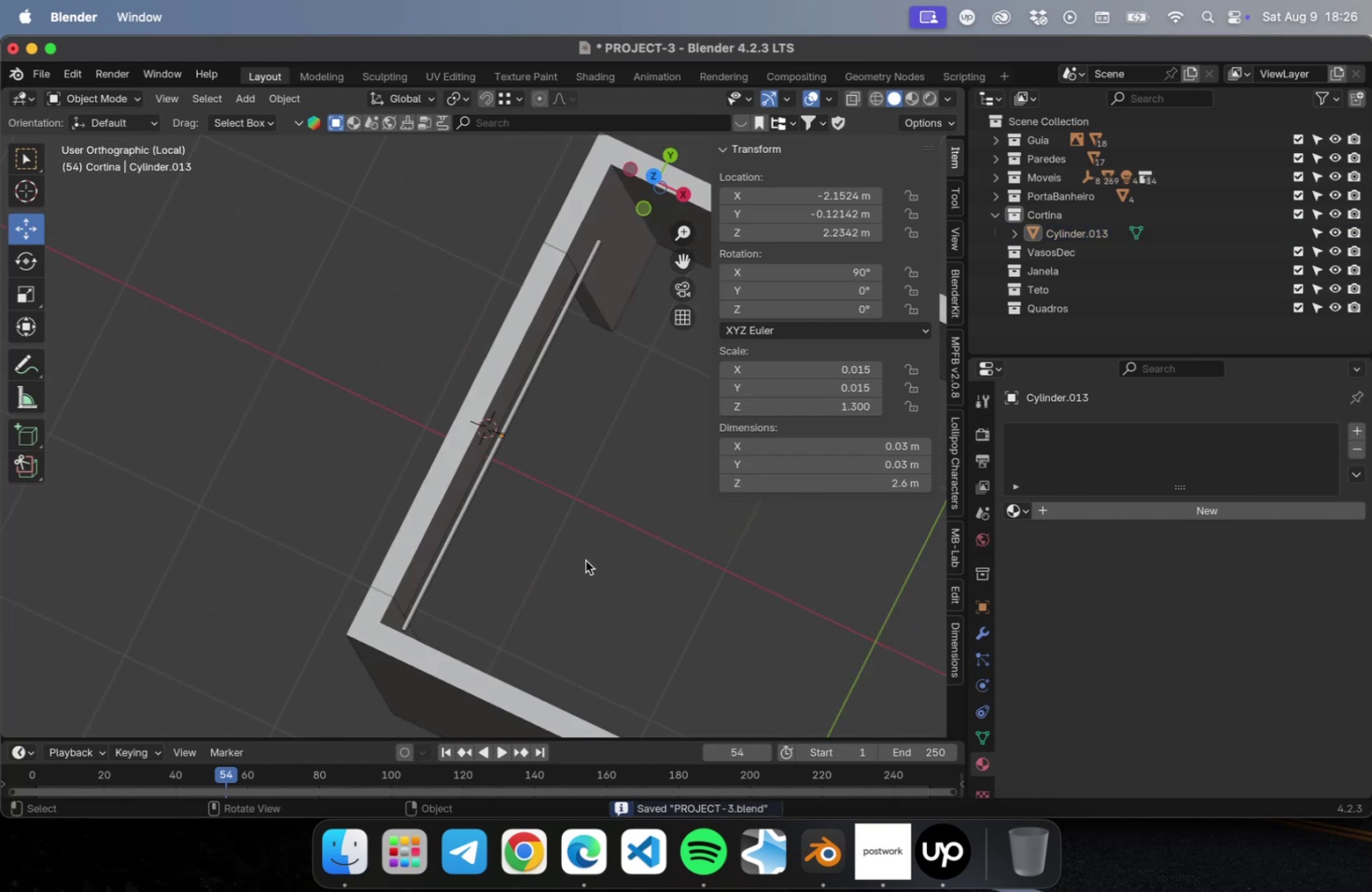 
key(Numpad7)
 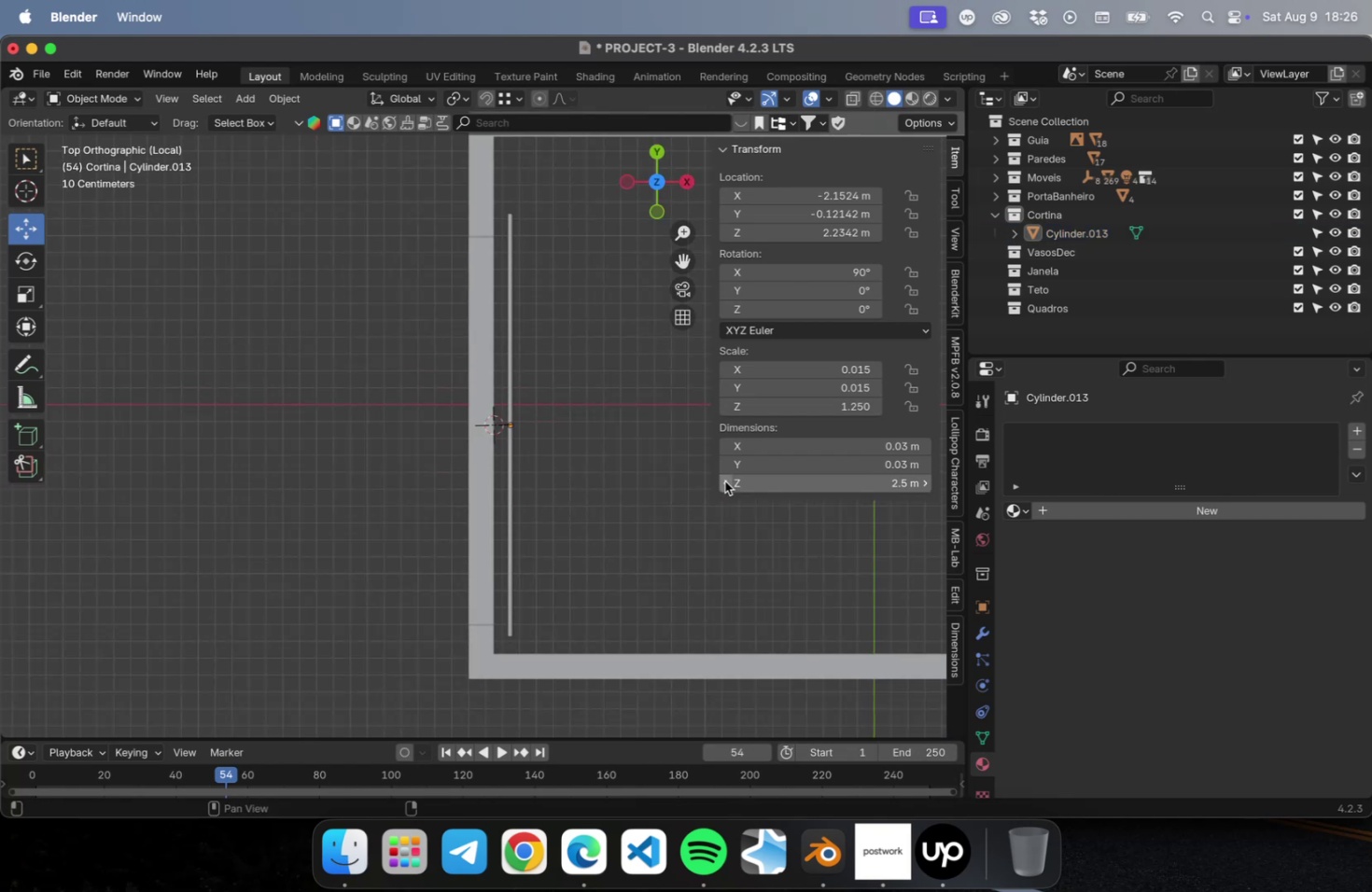 
triple_click([724, 481])
 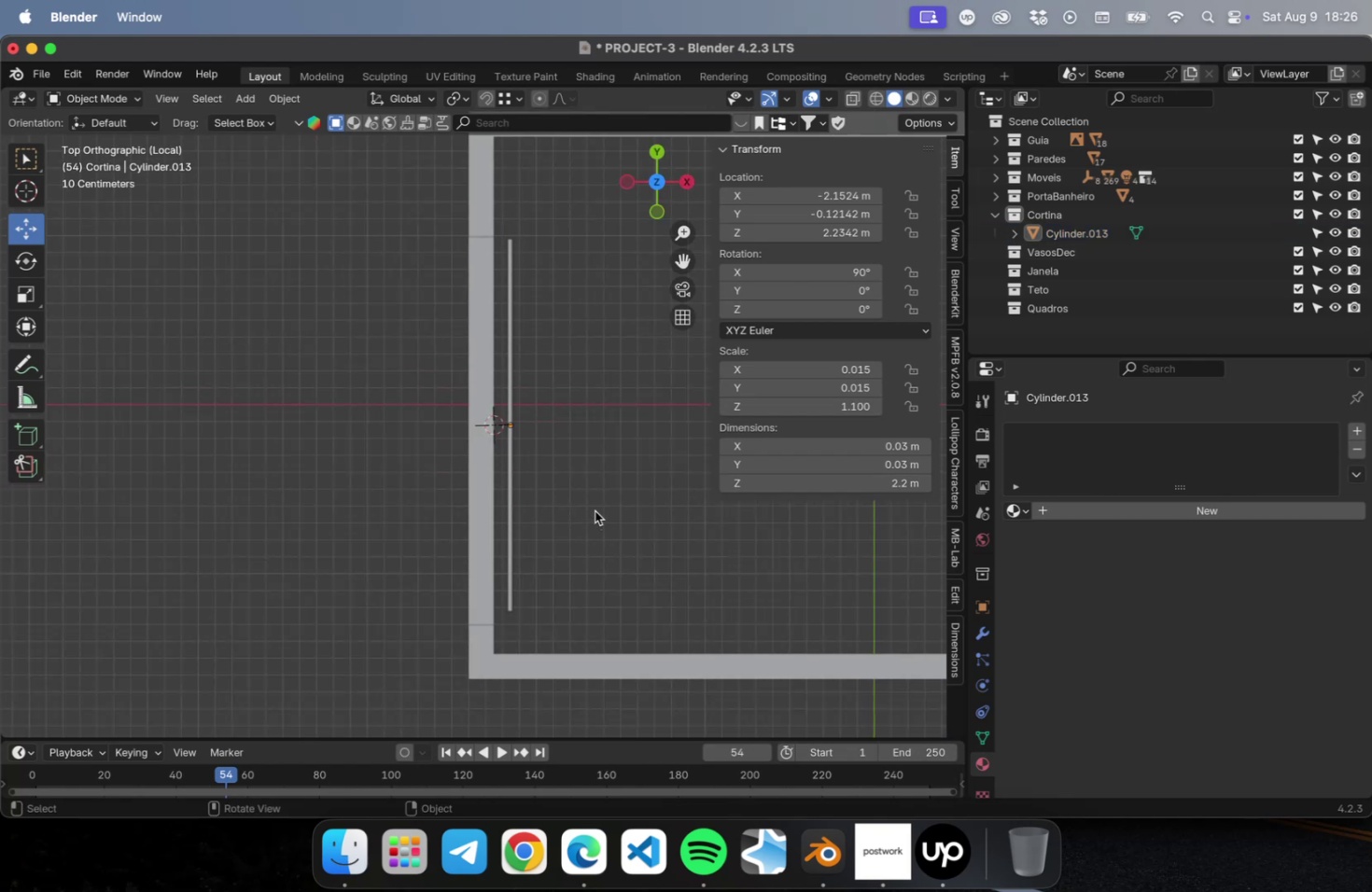 
scroll: coordinate [595, 509], scroll_direction: up, amount: 1.0
 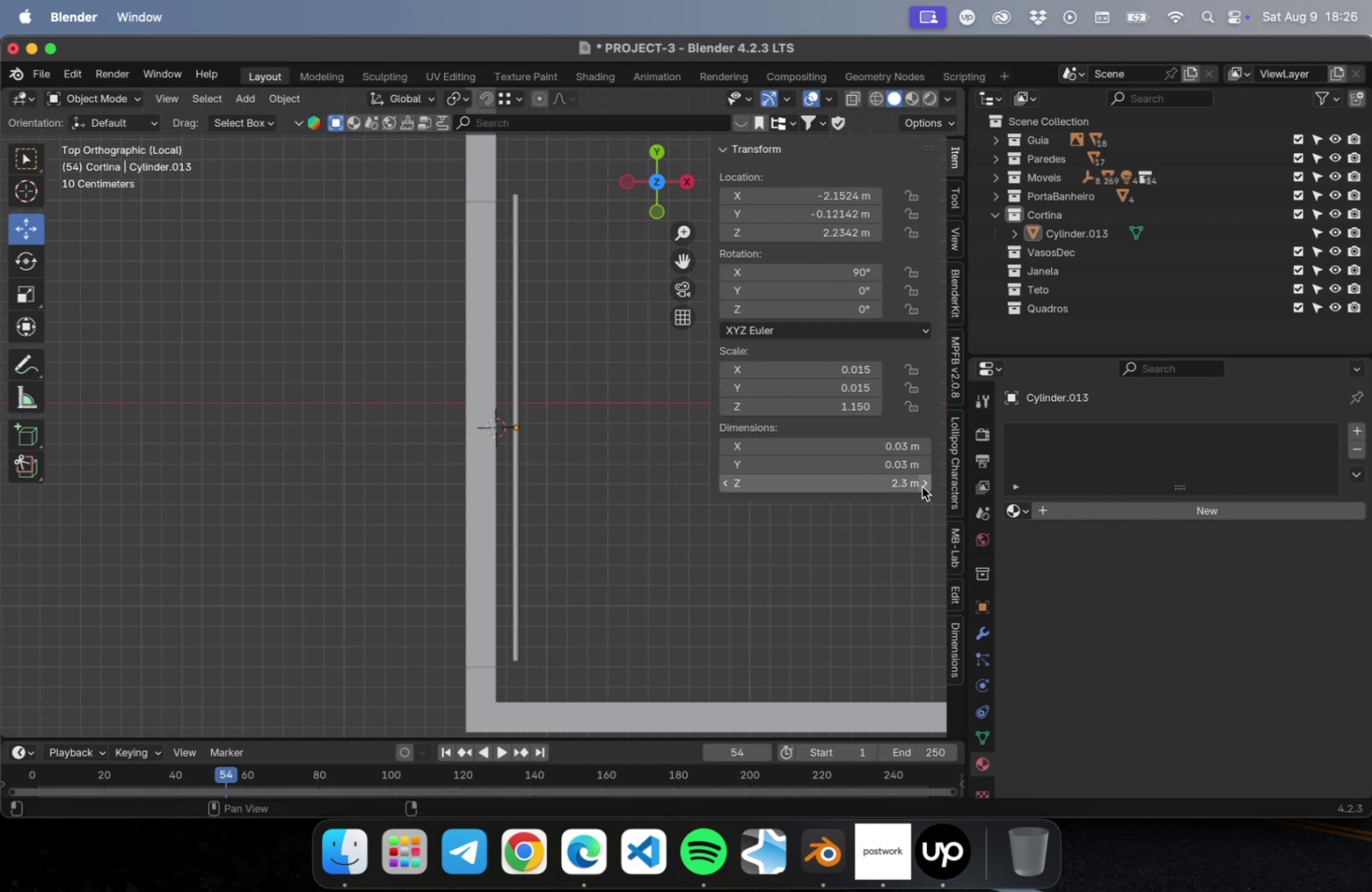 
left_click([921, 486])
 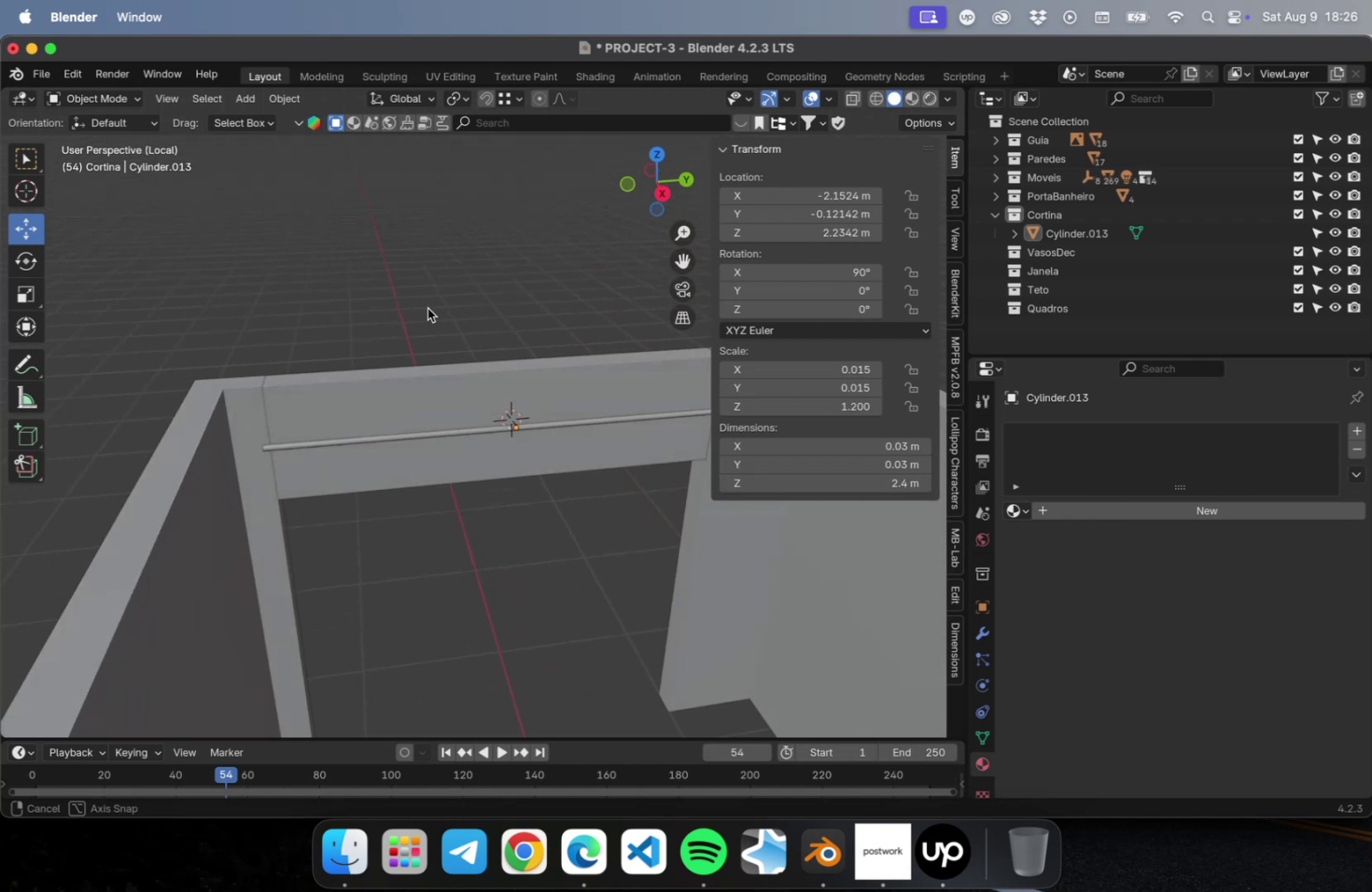 
scroll: coordinate [455, 464], scroll_direction: down, amount: 1.0
 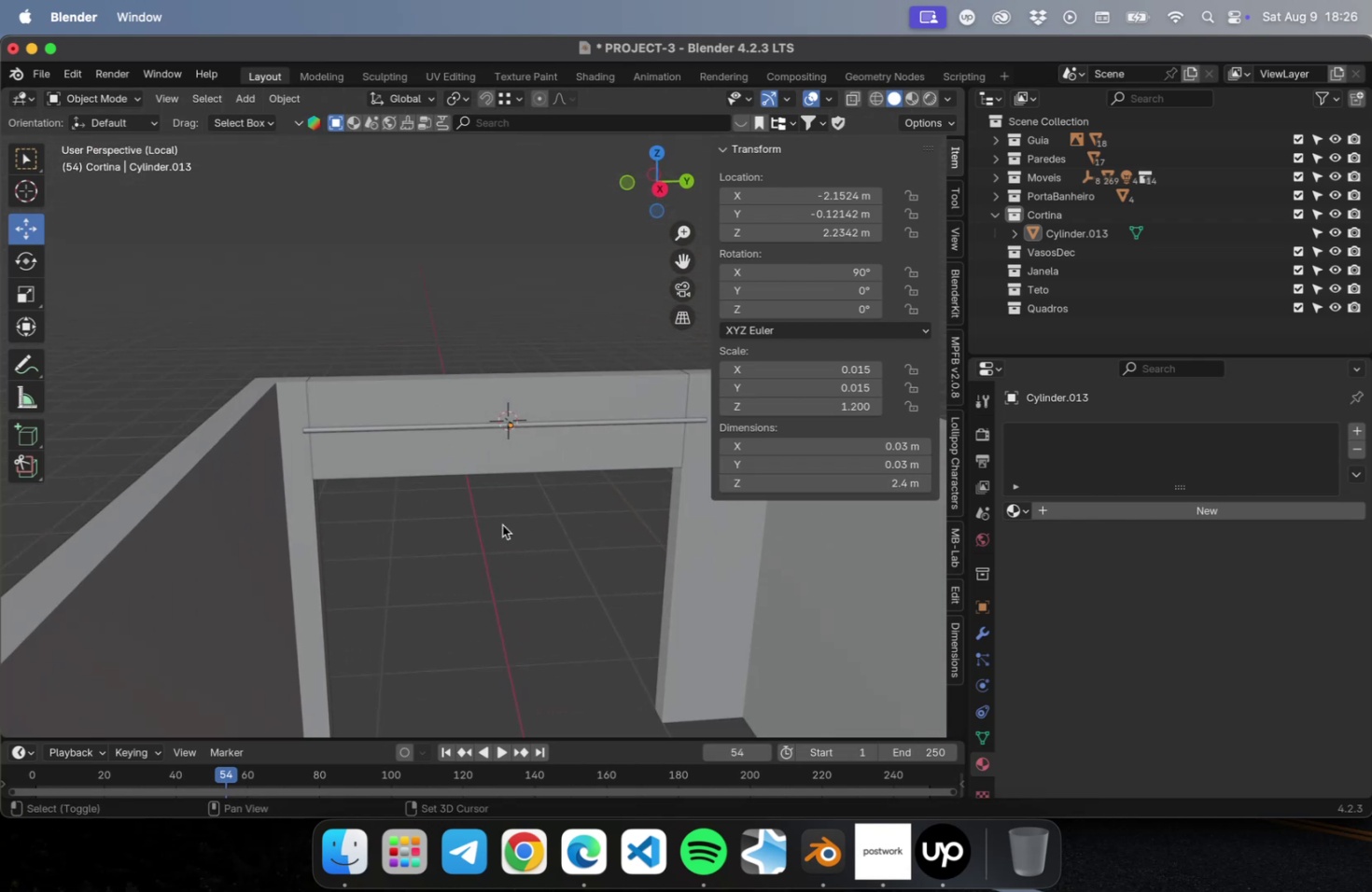 
hold_key(key=ShiftLeft, duration=0.39)
 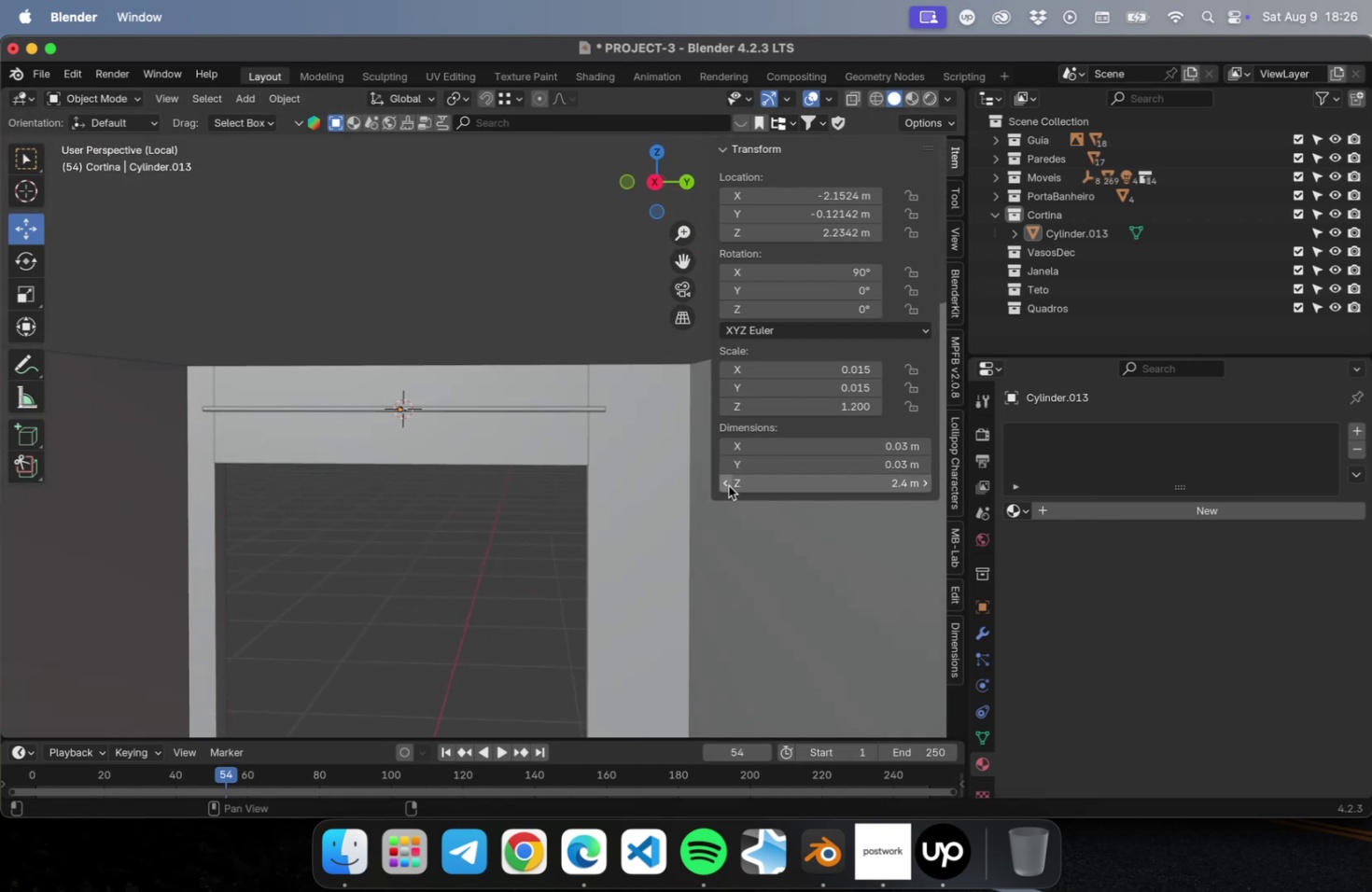 
hold_key(key=ShiftLeft, duration=0.74)
 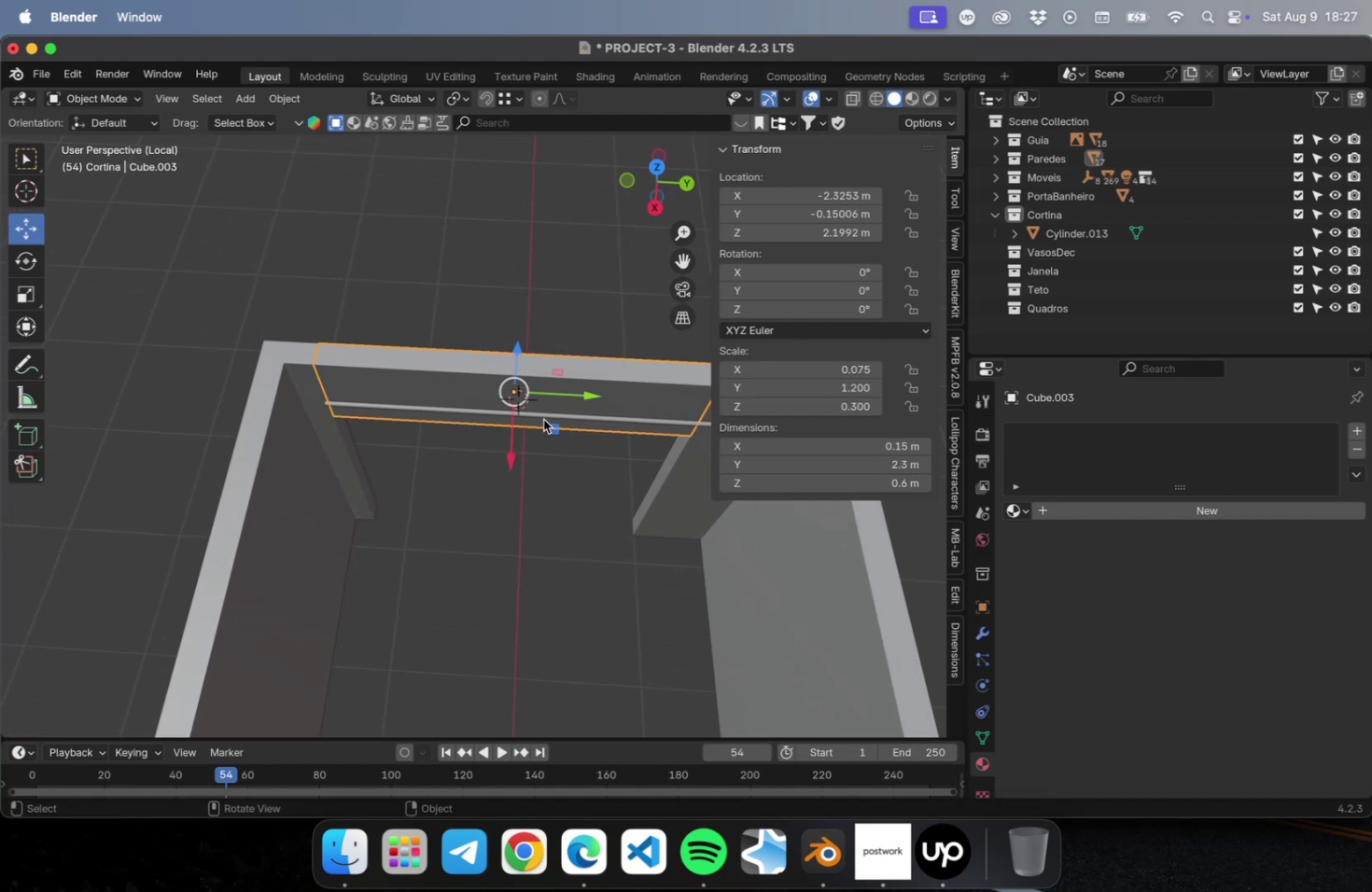 
left_click([540, 416])
 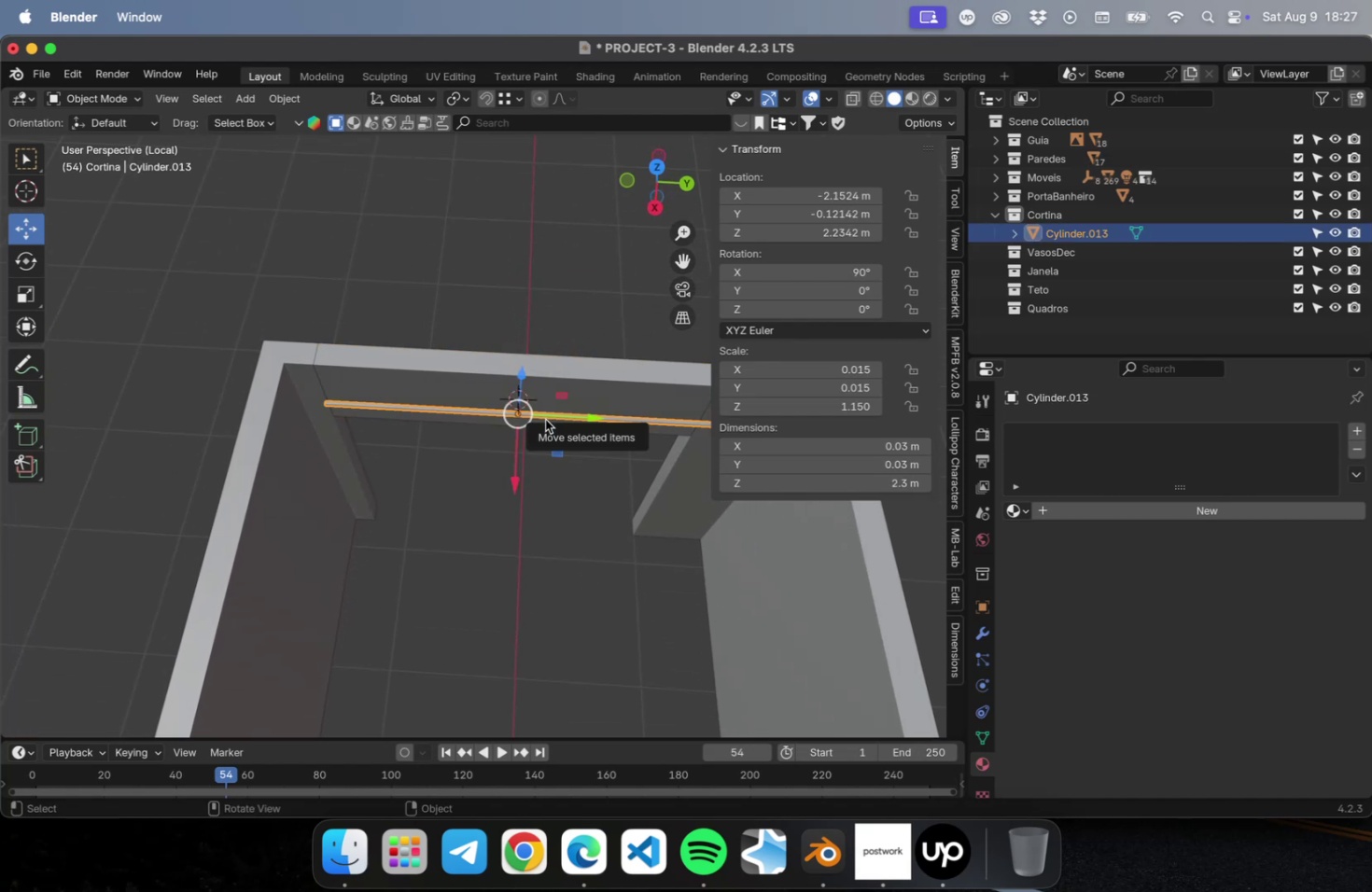 
key(NumLock)
 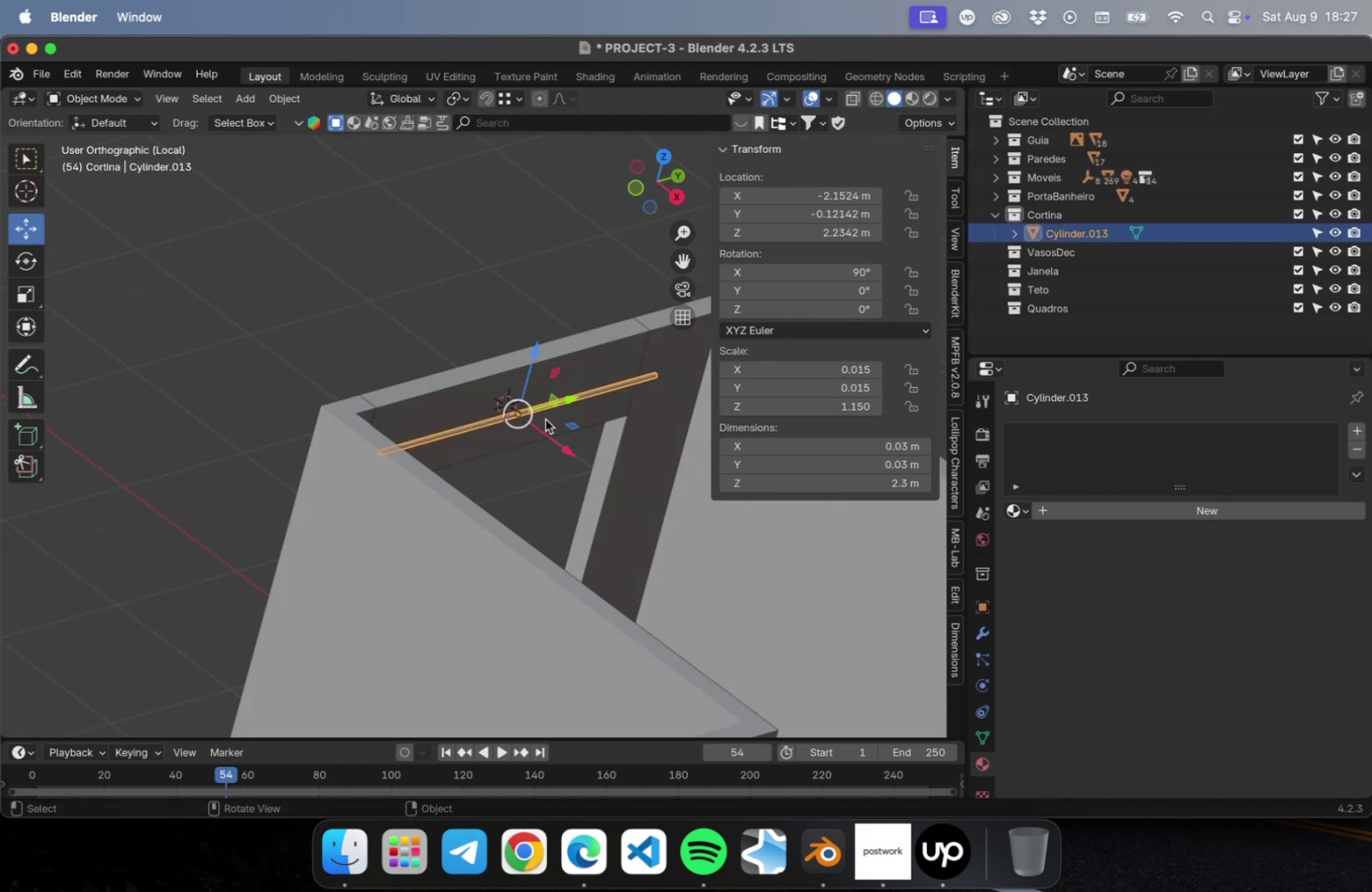 
key(Numpad1)
 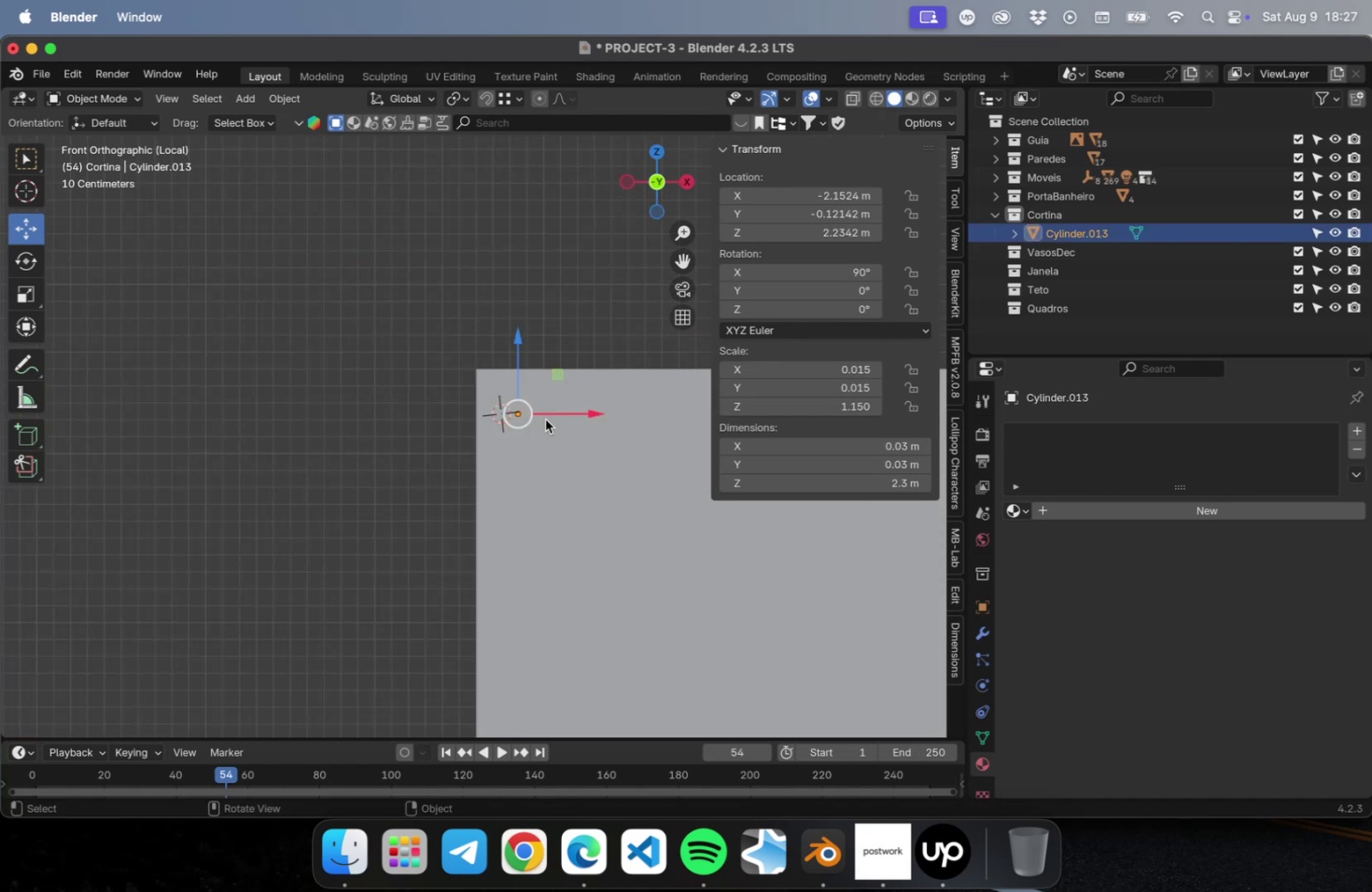 
key(NumLock)
 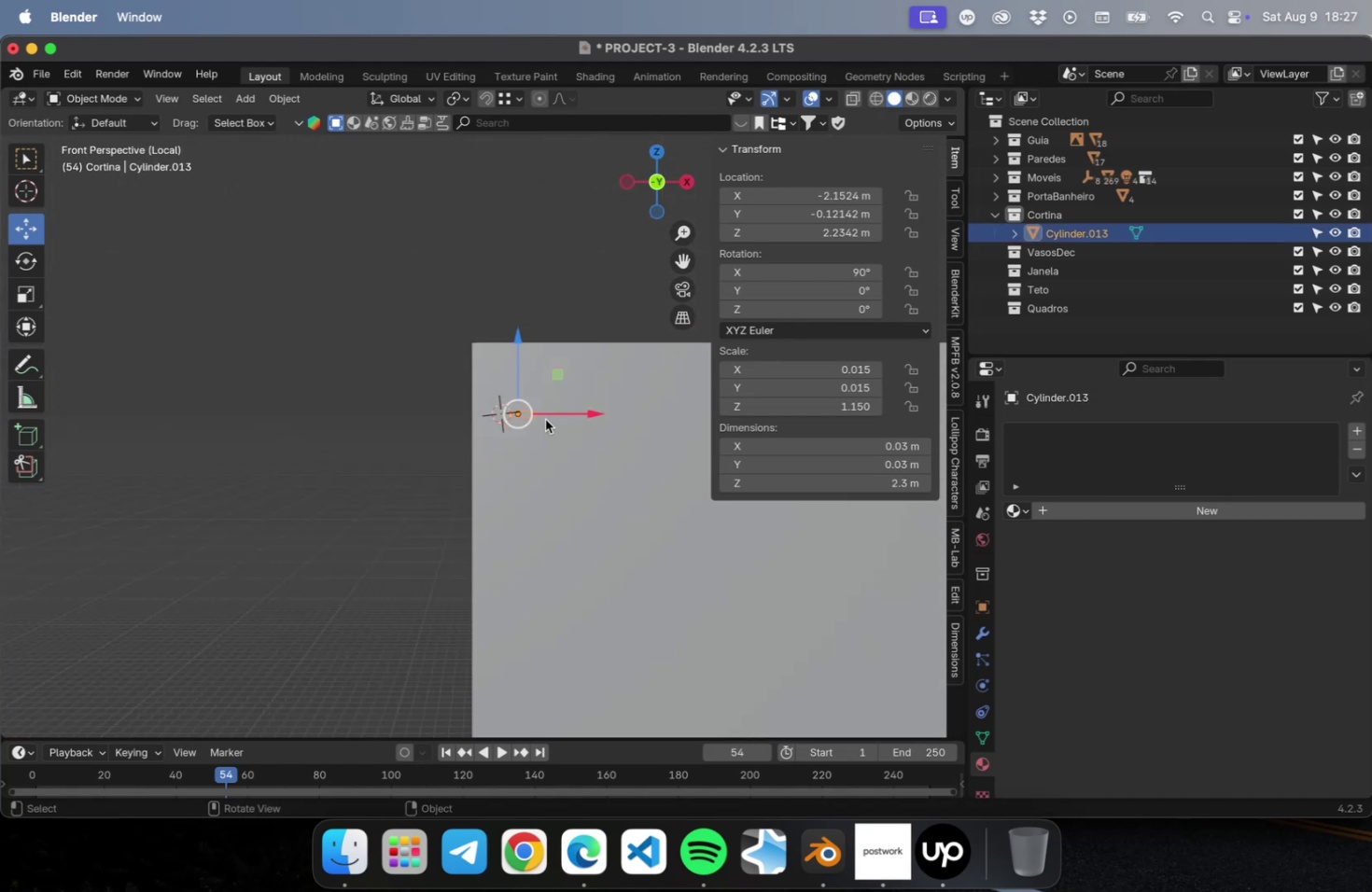 
key(Numpad5)
 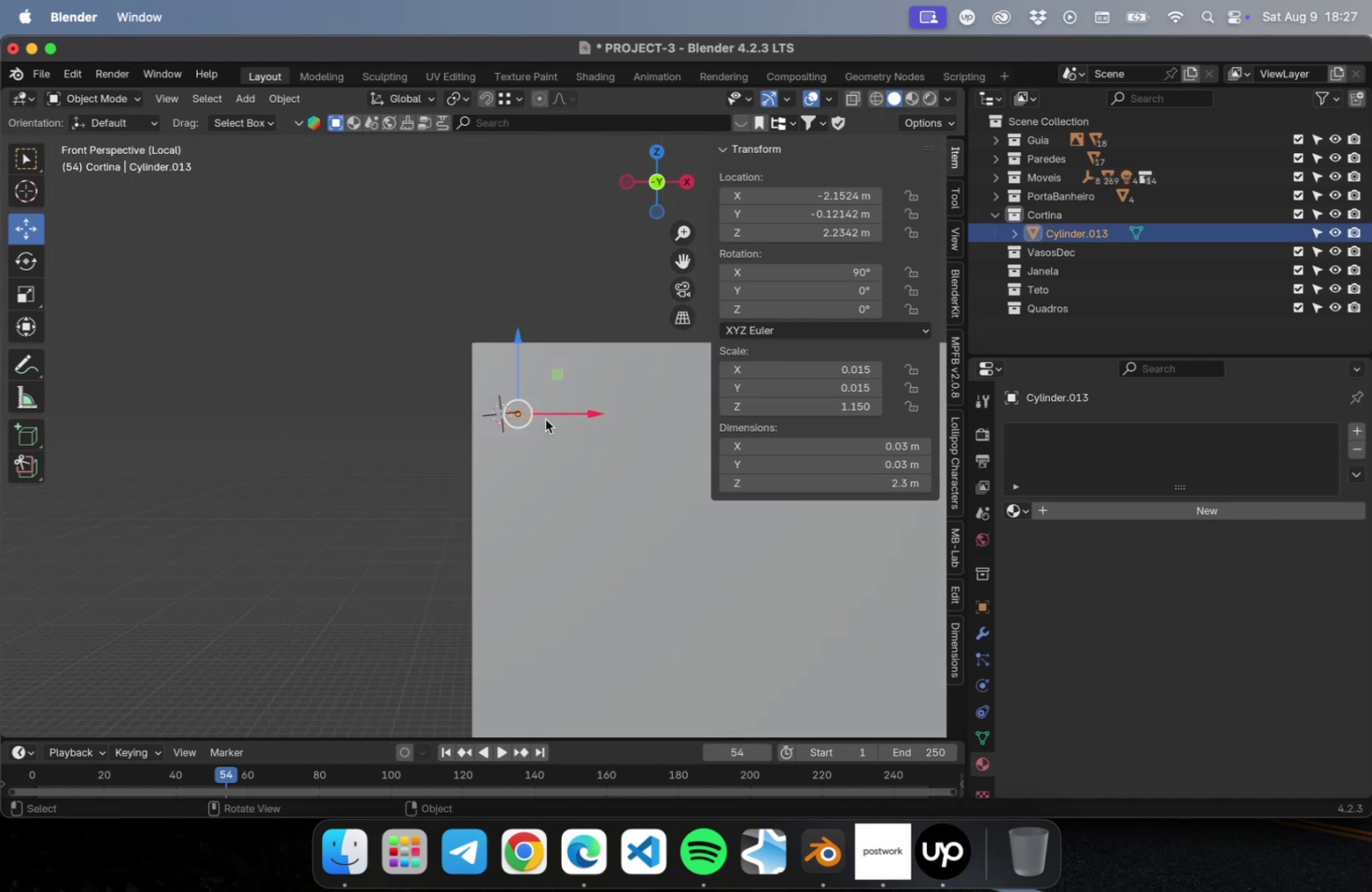 
key(NumLock)
 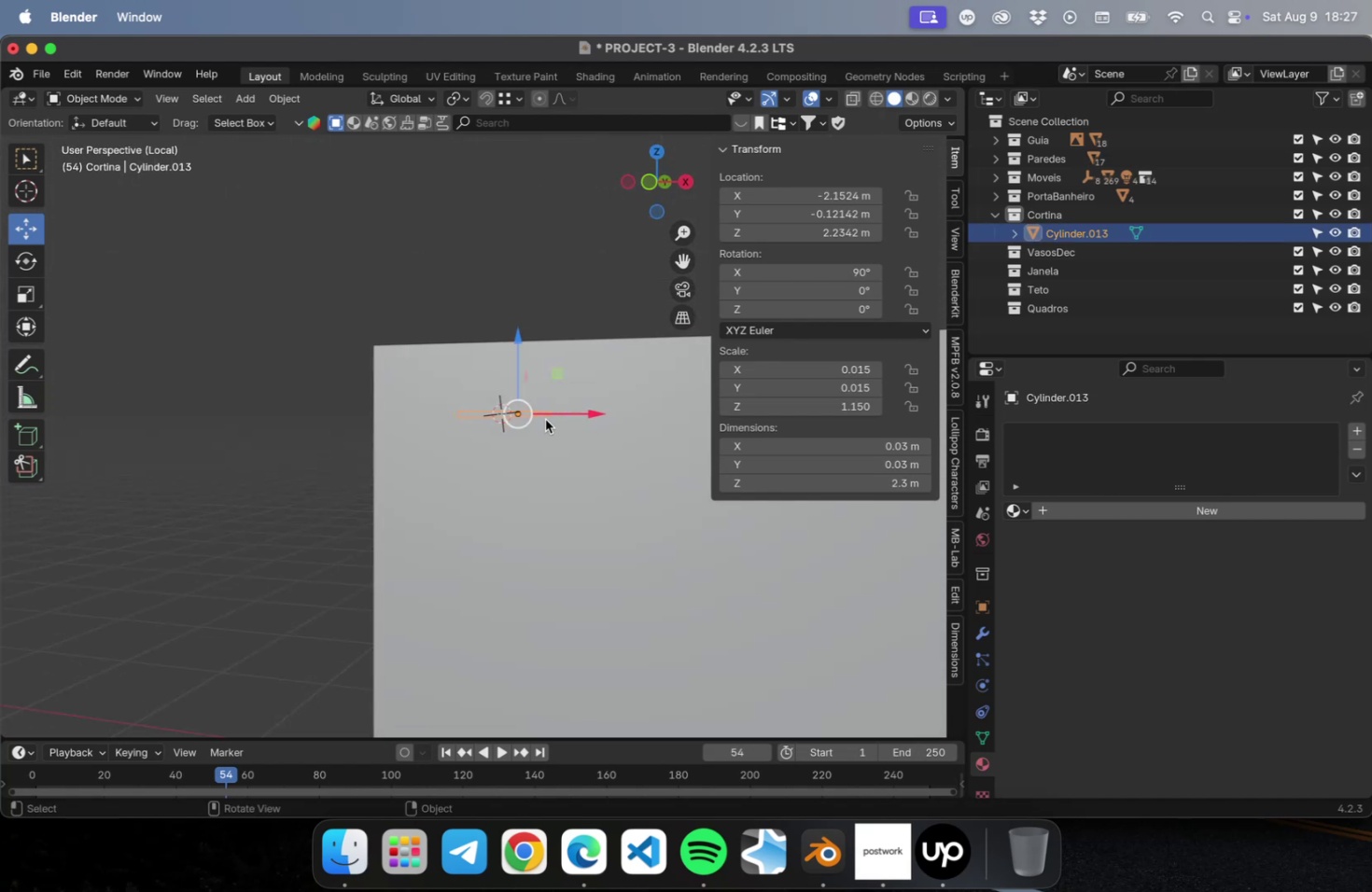 
key(Numpad6)
 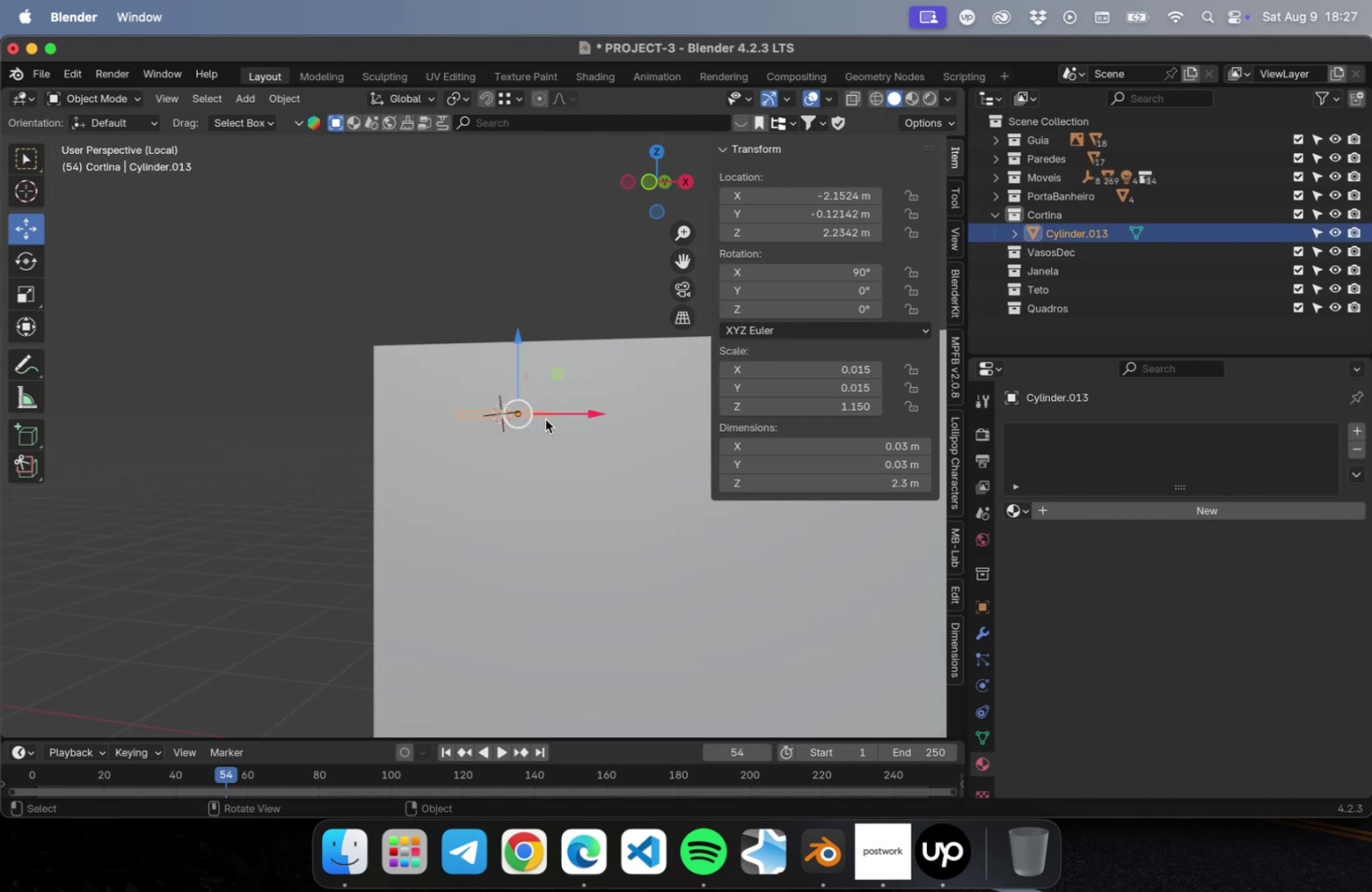 
key(NumLock)
 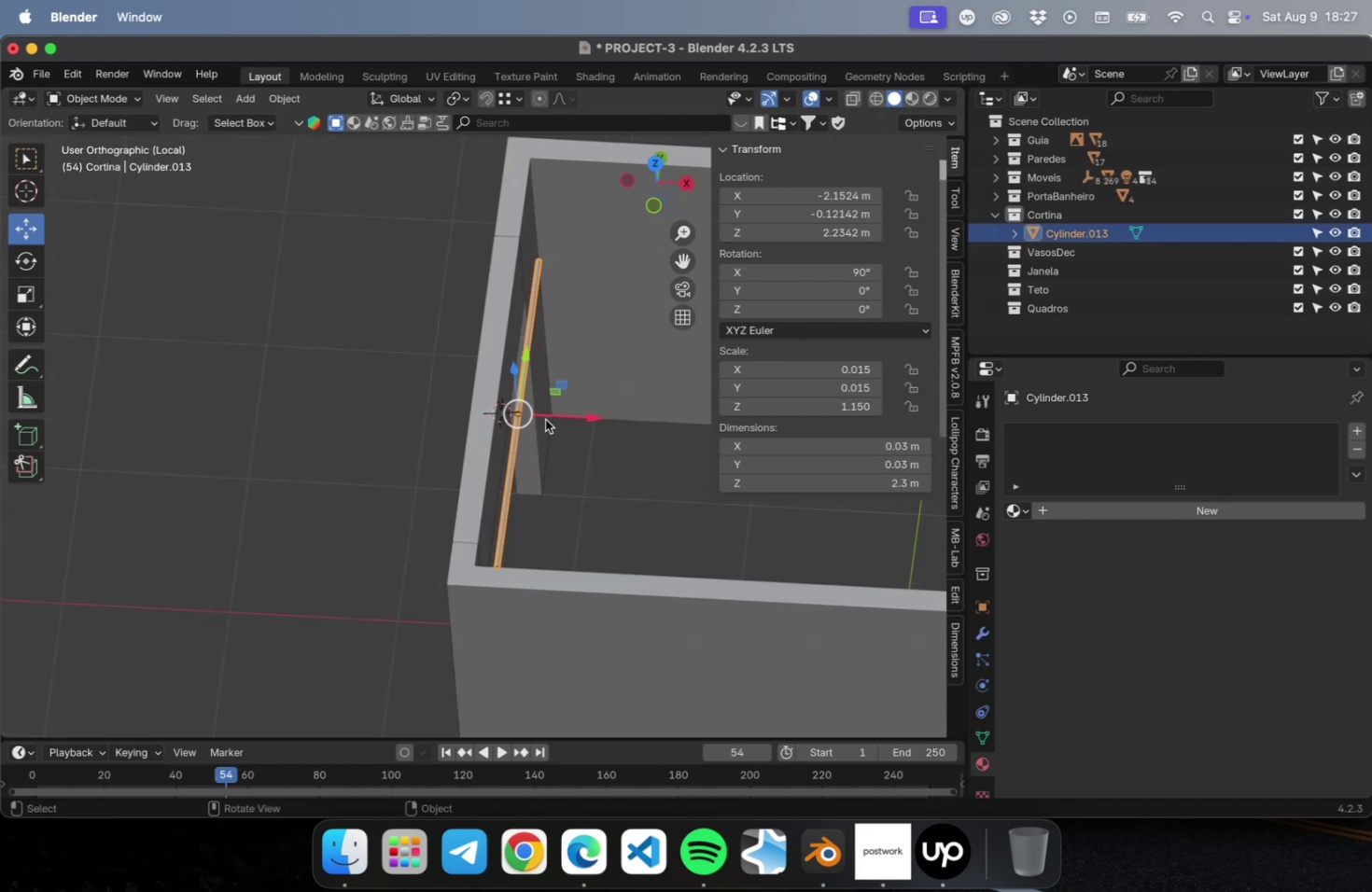 
key(Numpad7)
 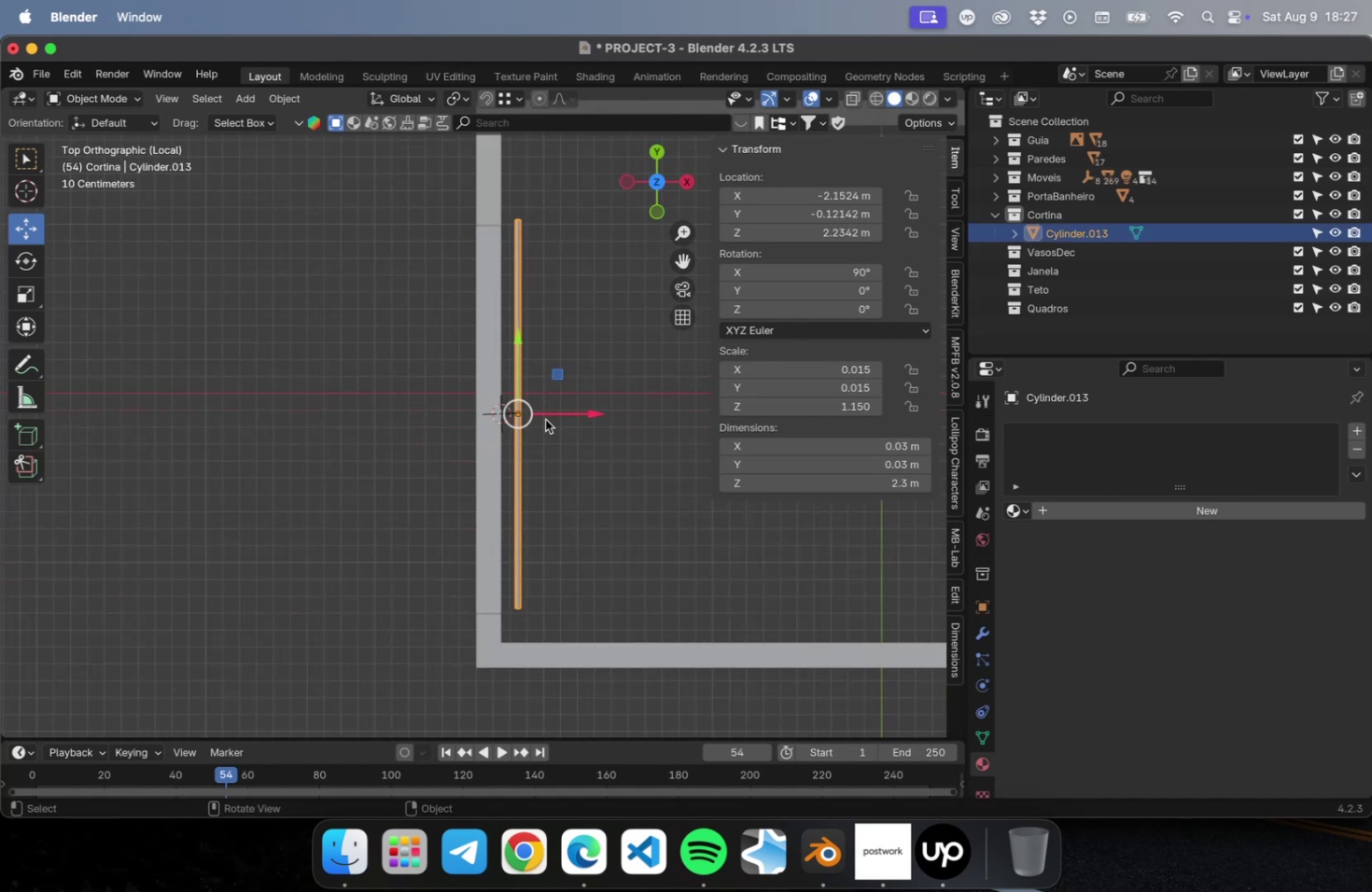 
key(NumLock)
 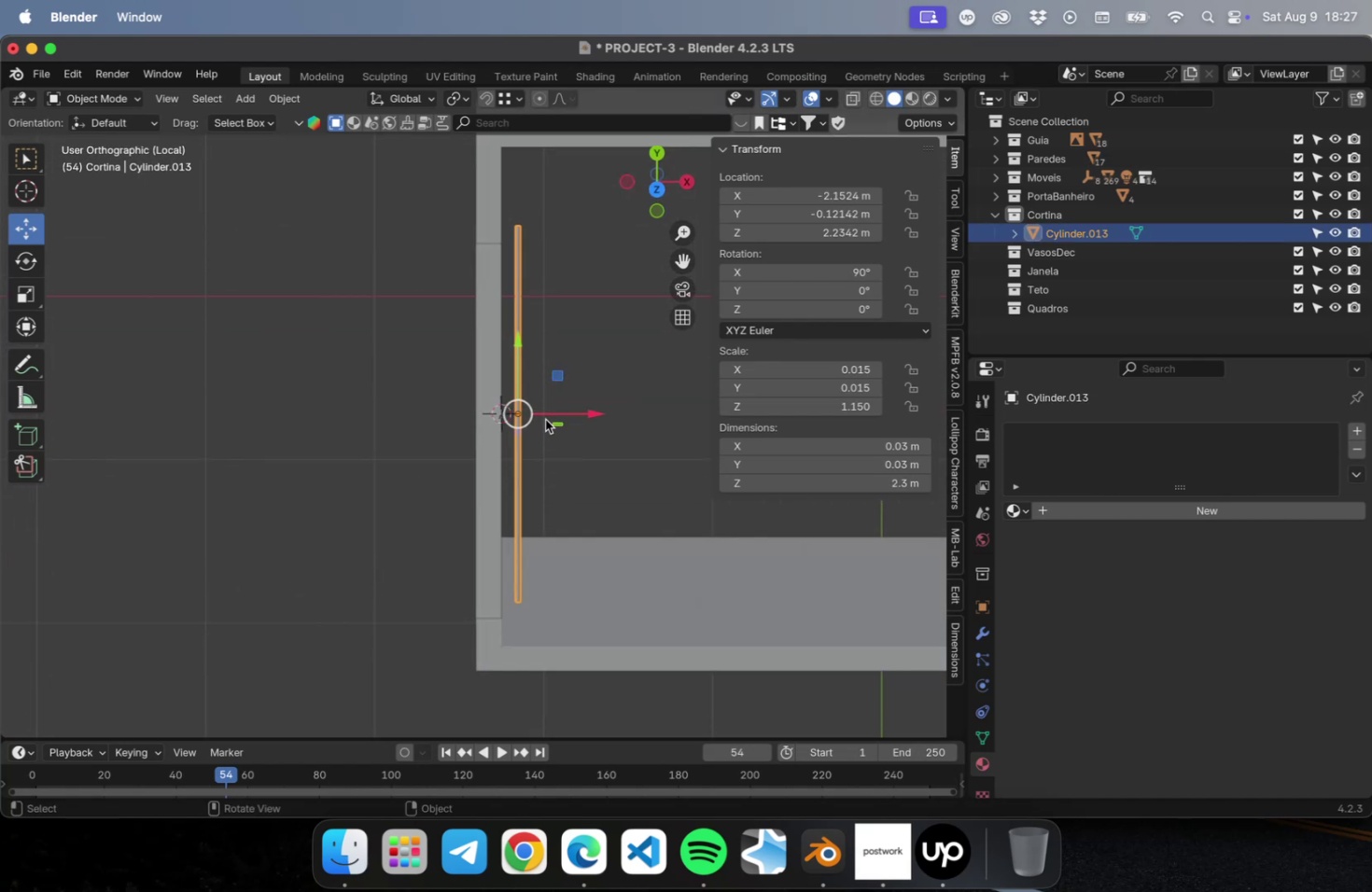 
key(Numpad8)
 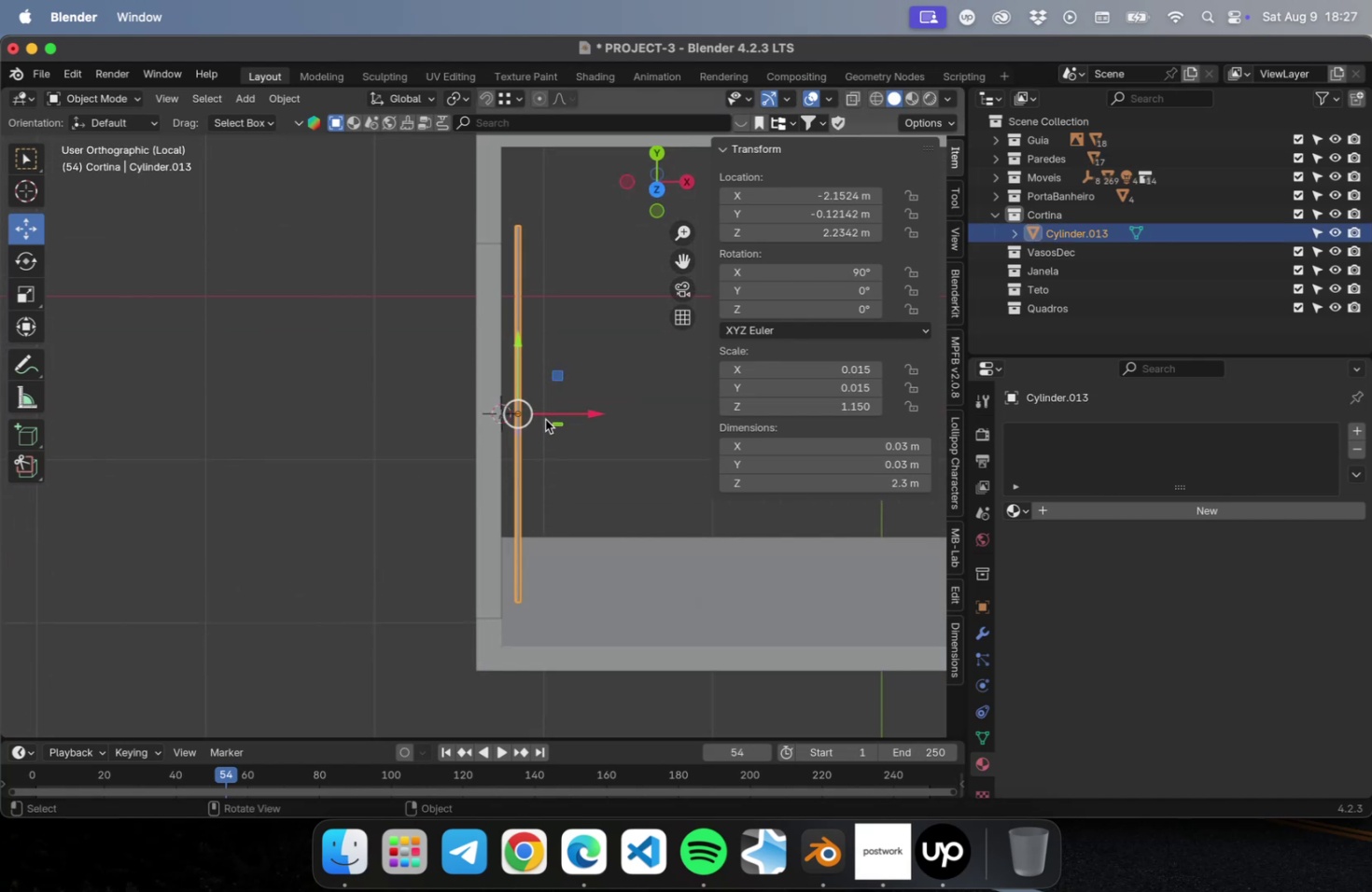 
key(NumLock)
 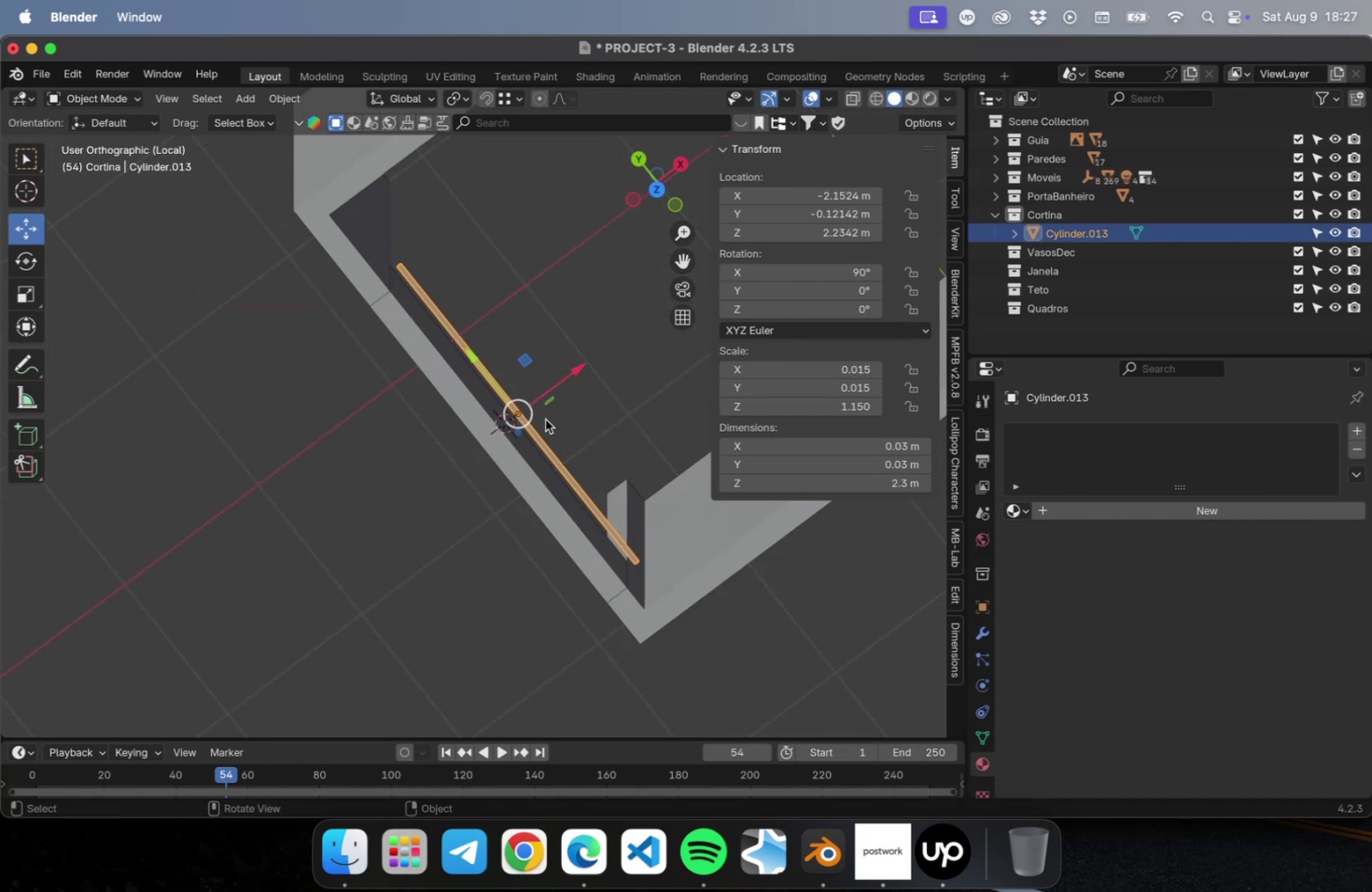 
key(Numpad9)
 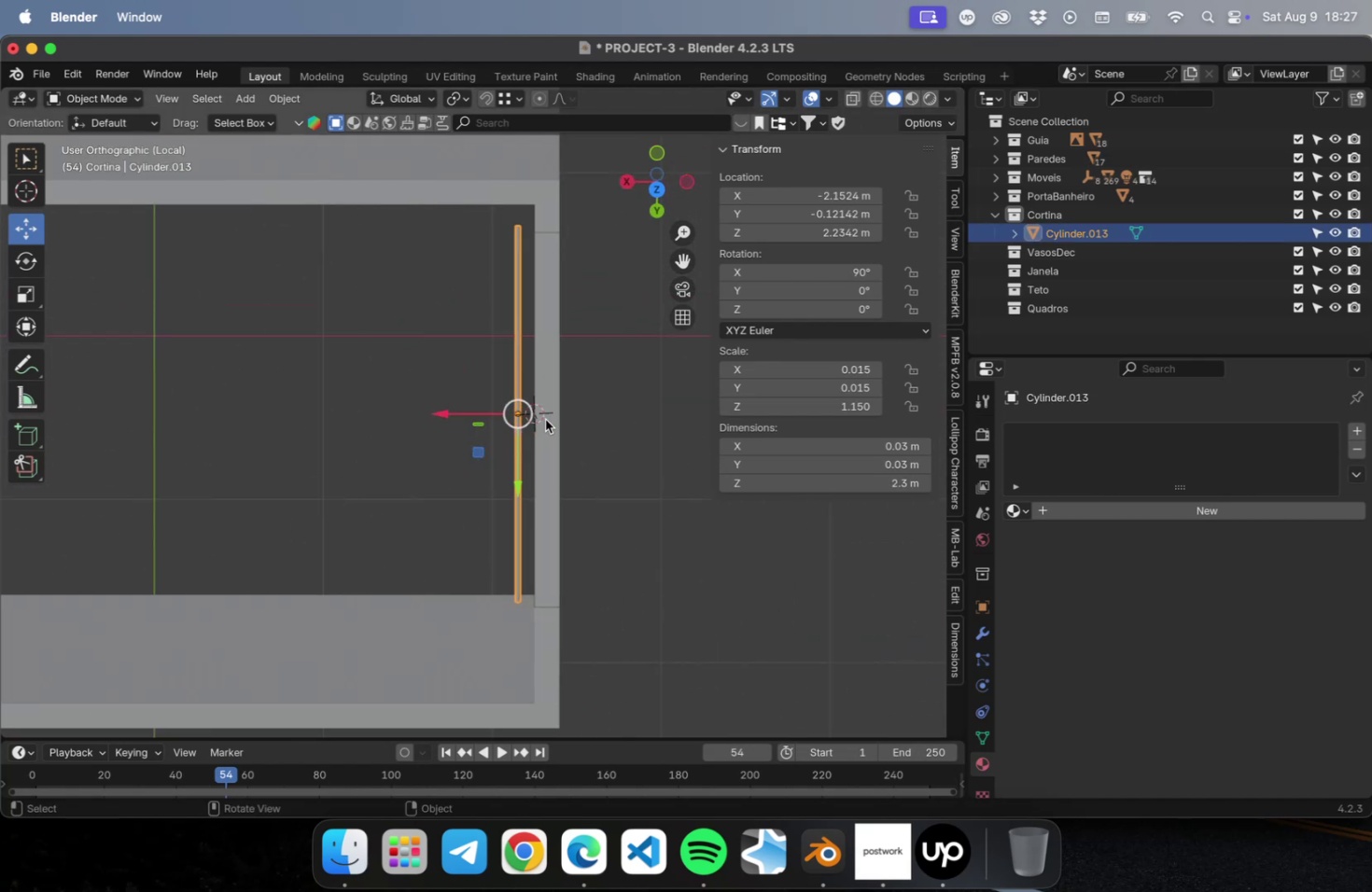 
key(NumLock)
 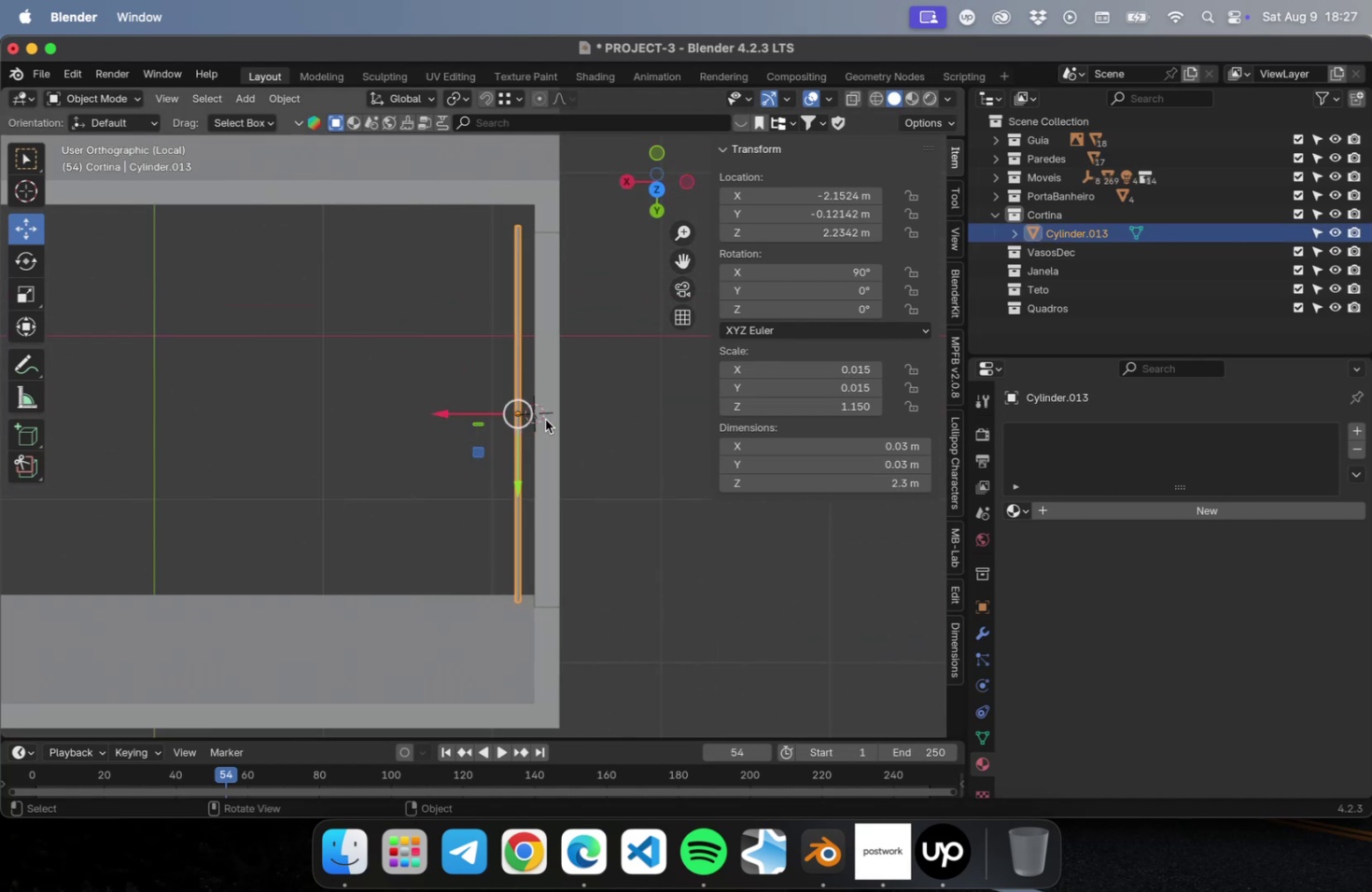 
key(NumpadMultiply)
 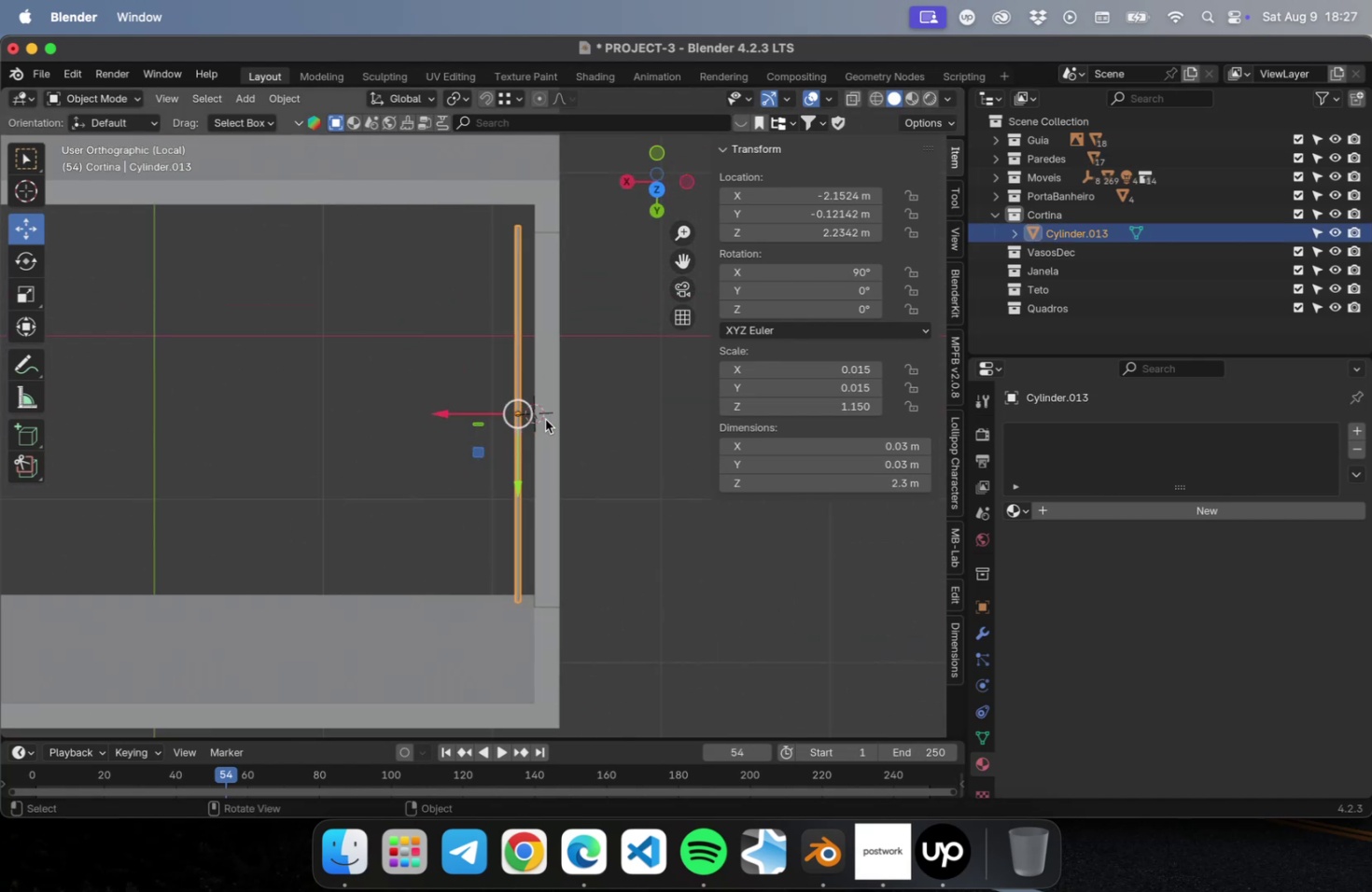 
key(NumLock)
 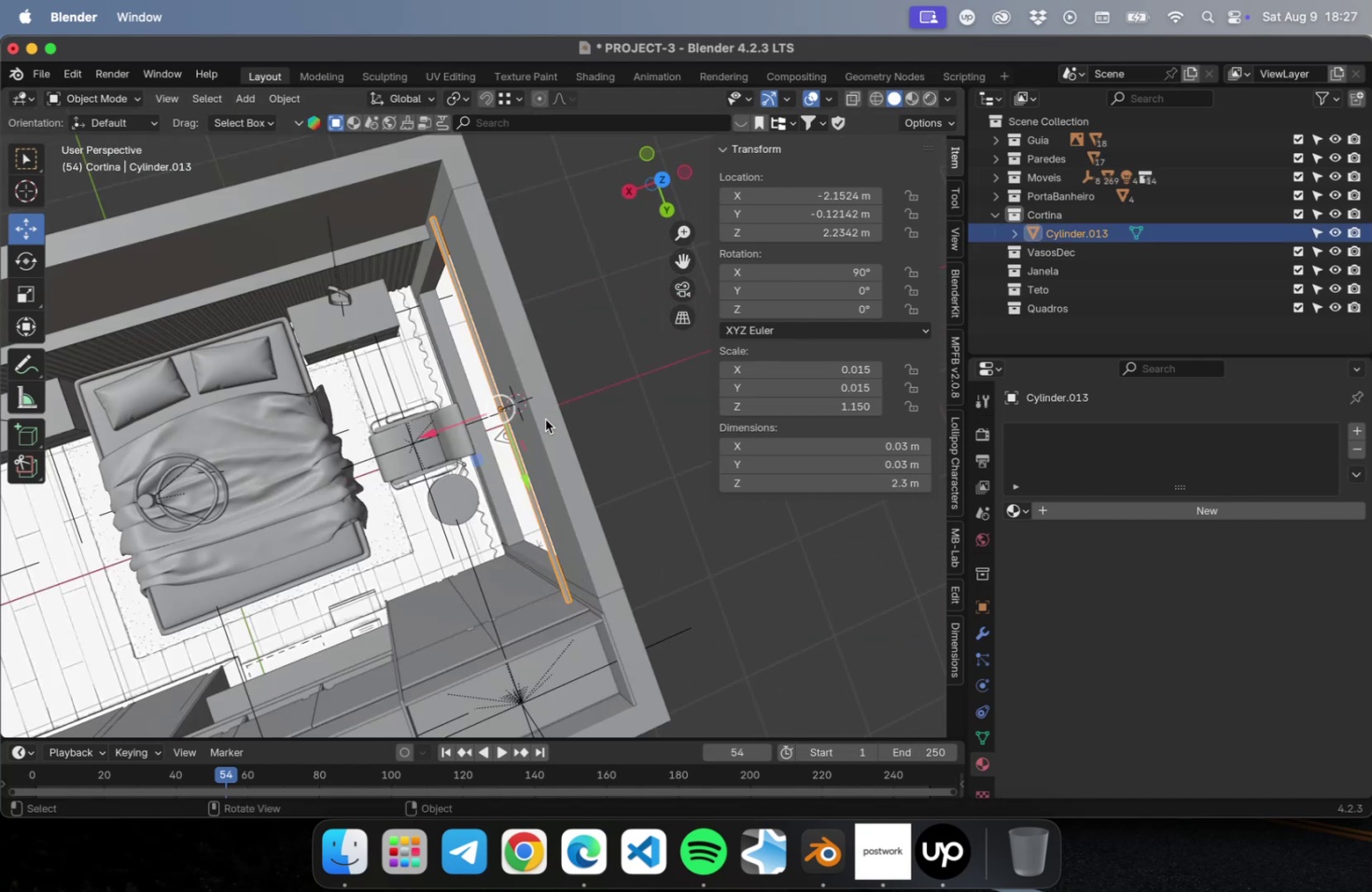 
key(NumpadDivide)
 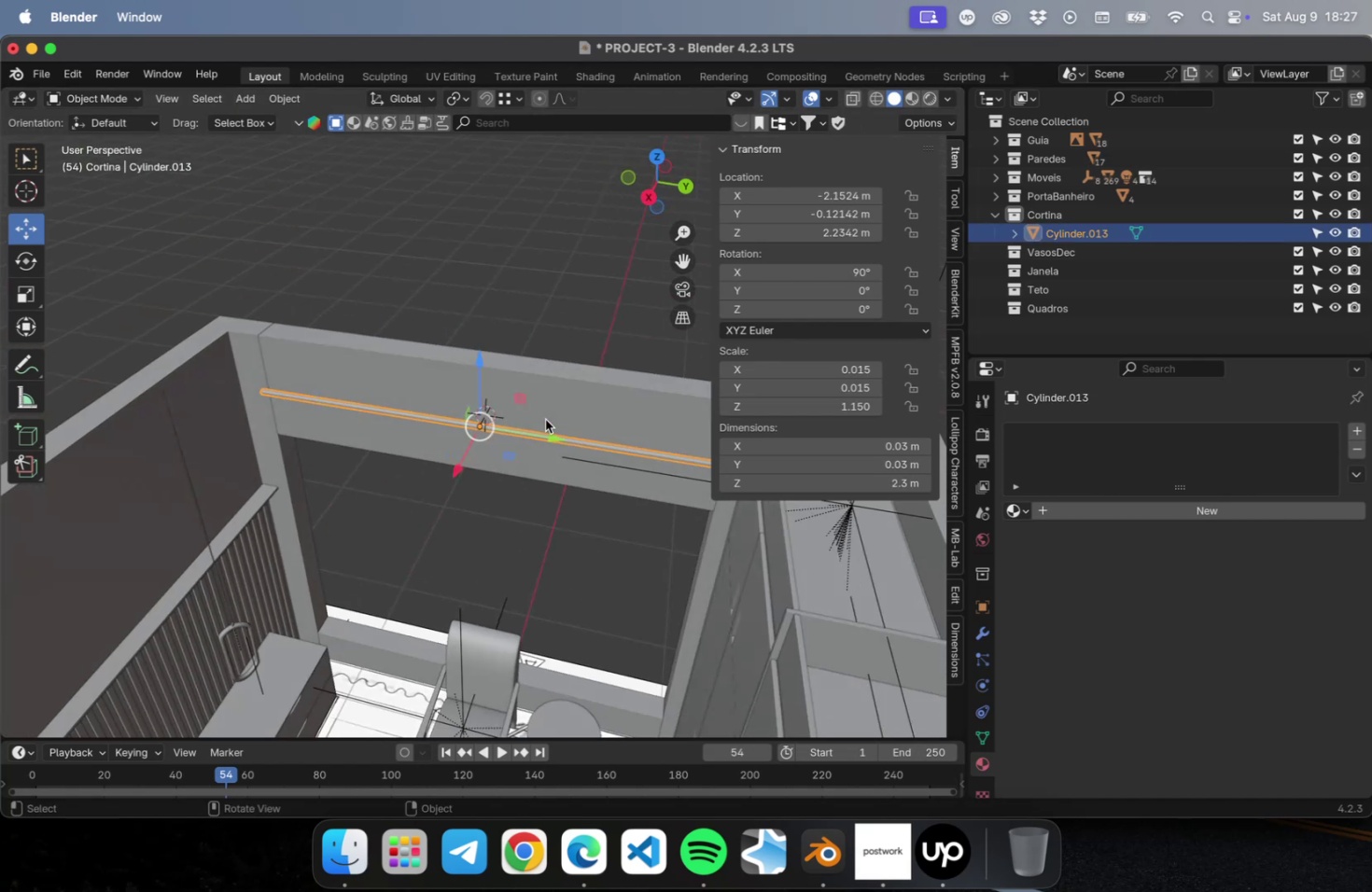 
key(Escape)
 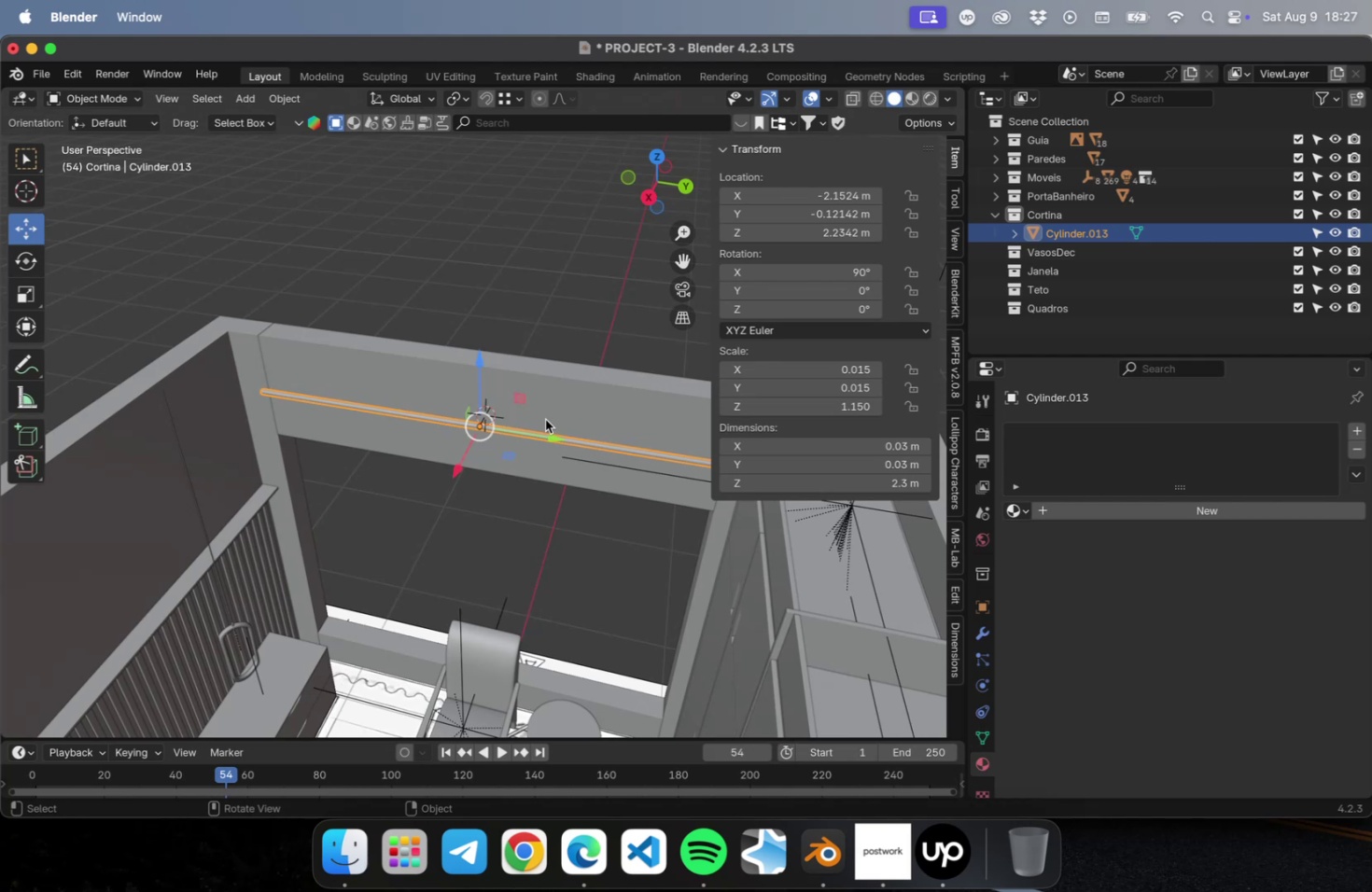 
key(NumLock)
 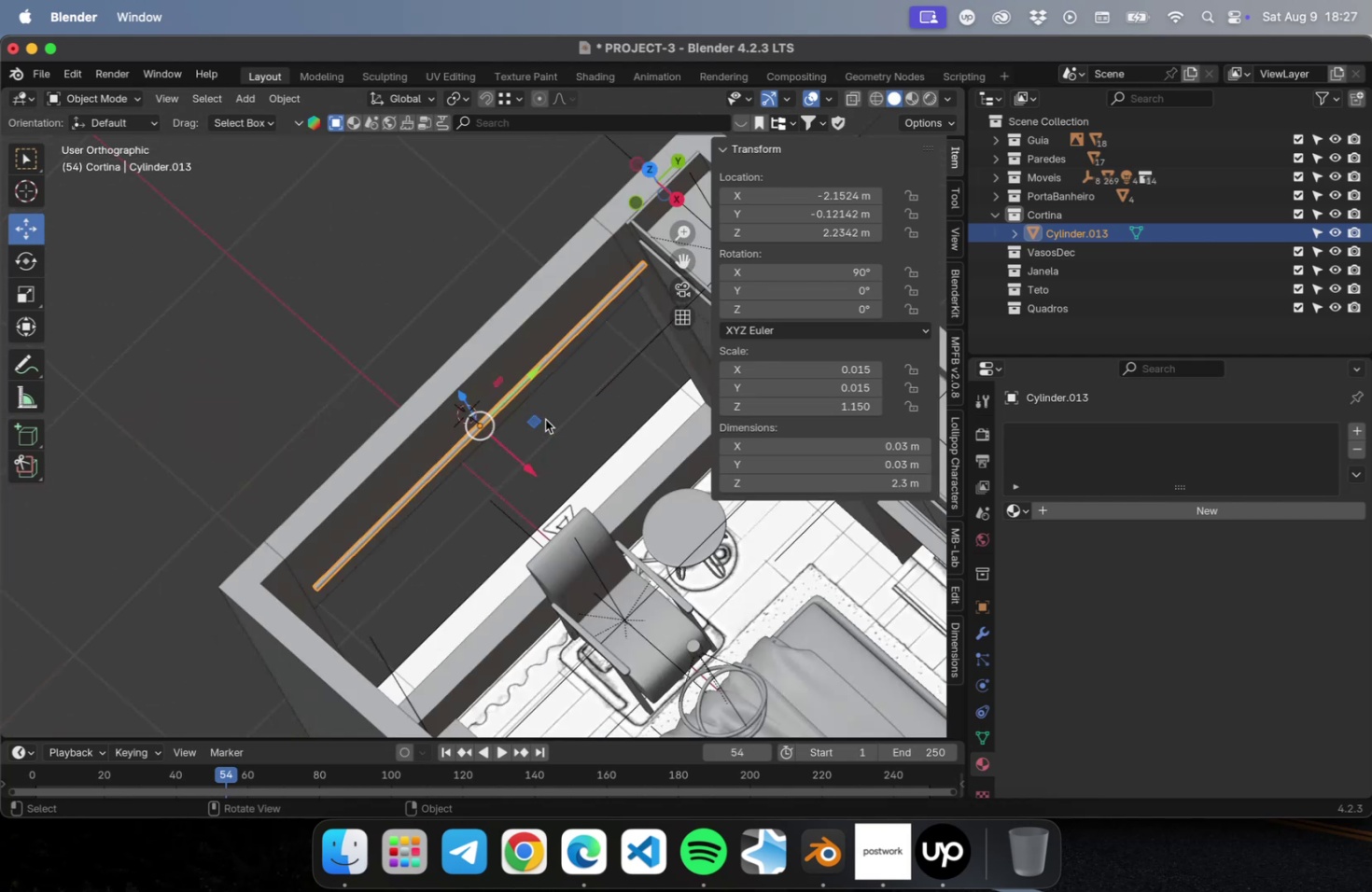 
key(Numpad7)
 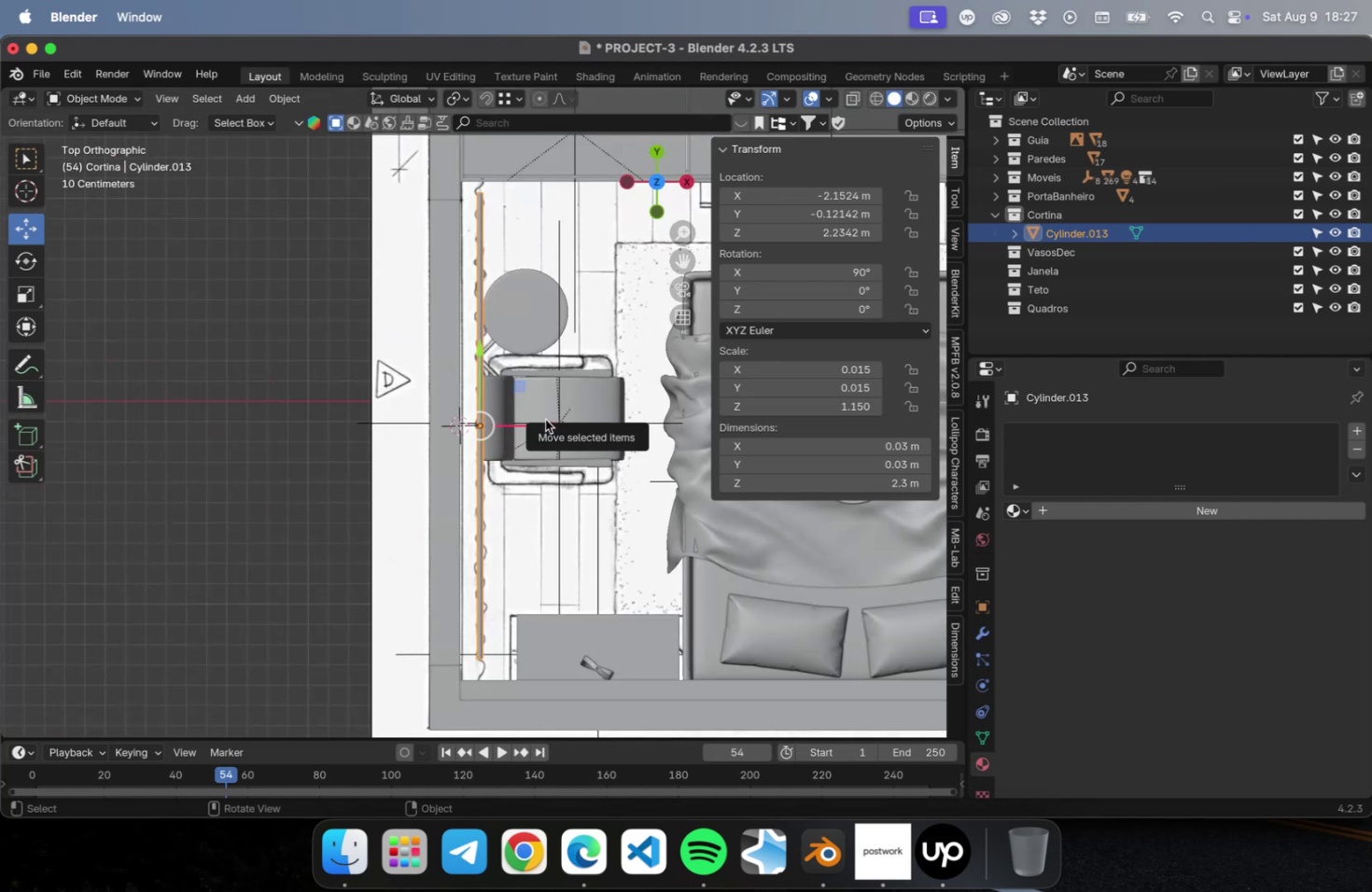 
key(NumLock)
 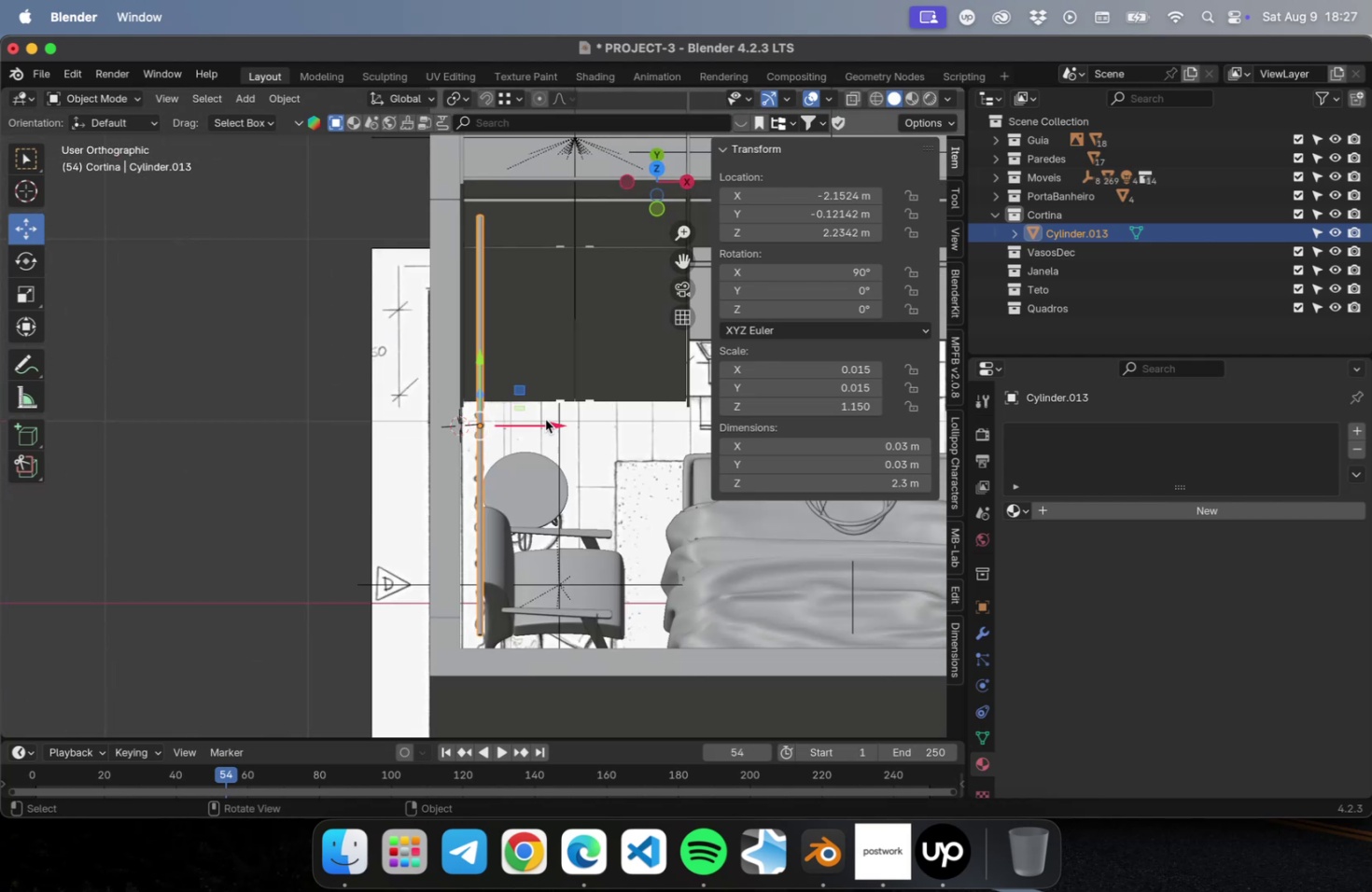 
key(Numpad1)
 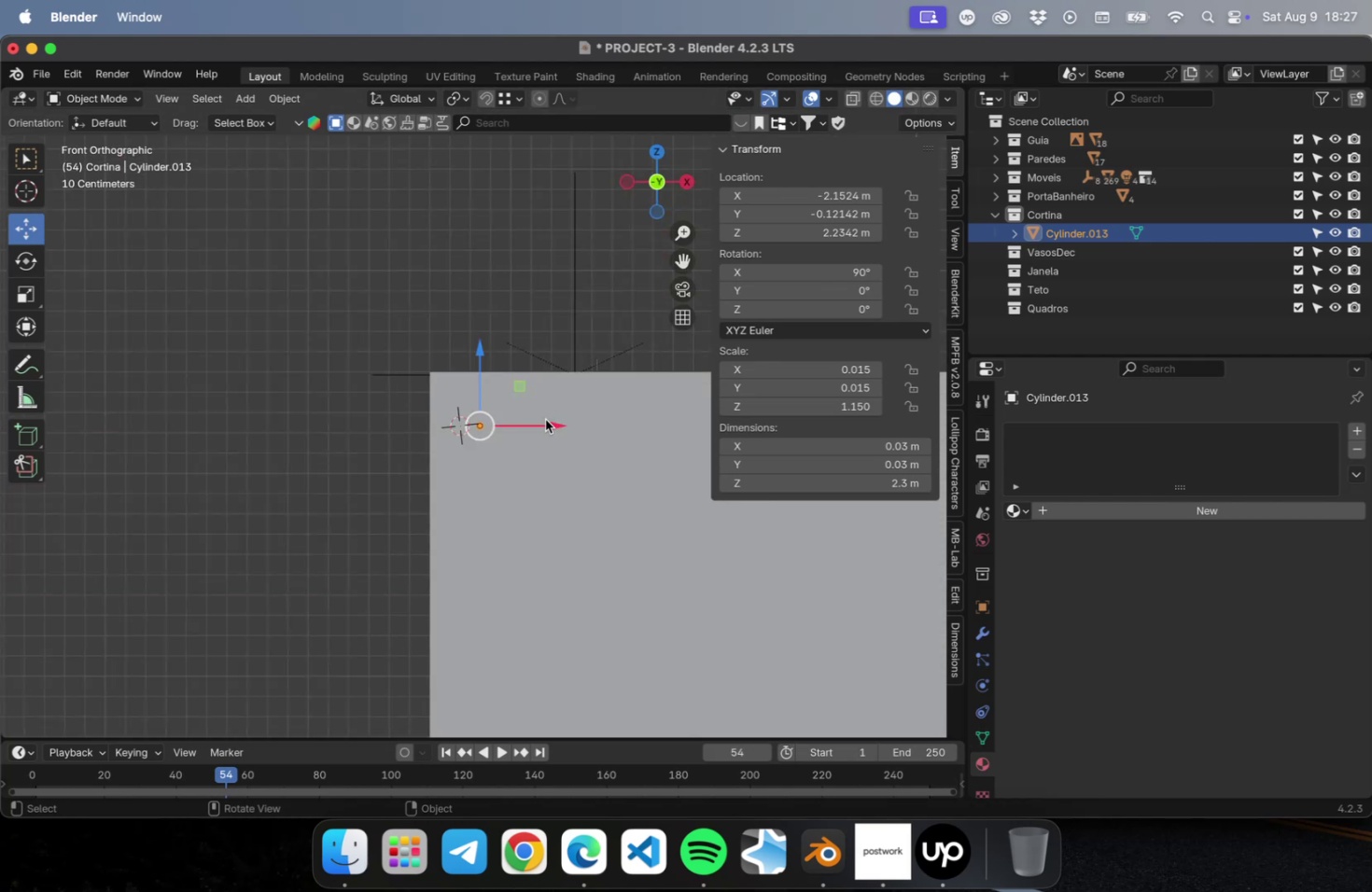 
key(NumLock)
 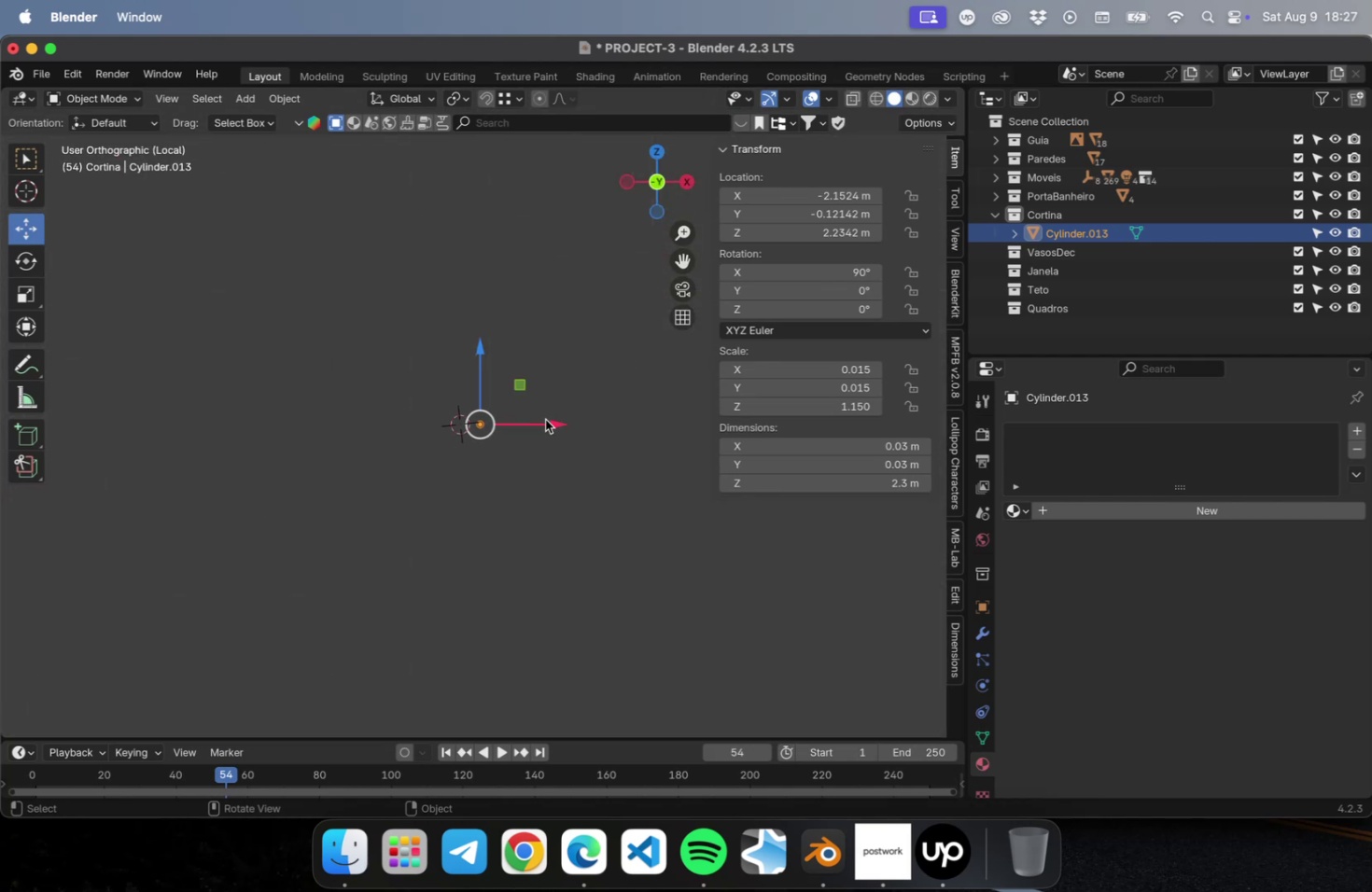 
key(NumpadDivide)
 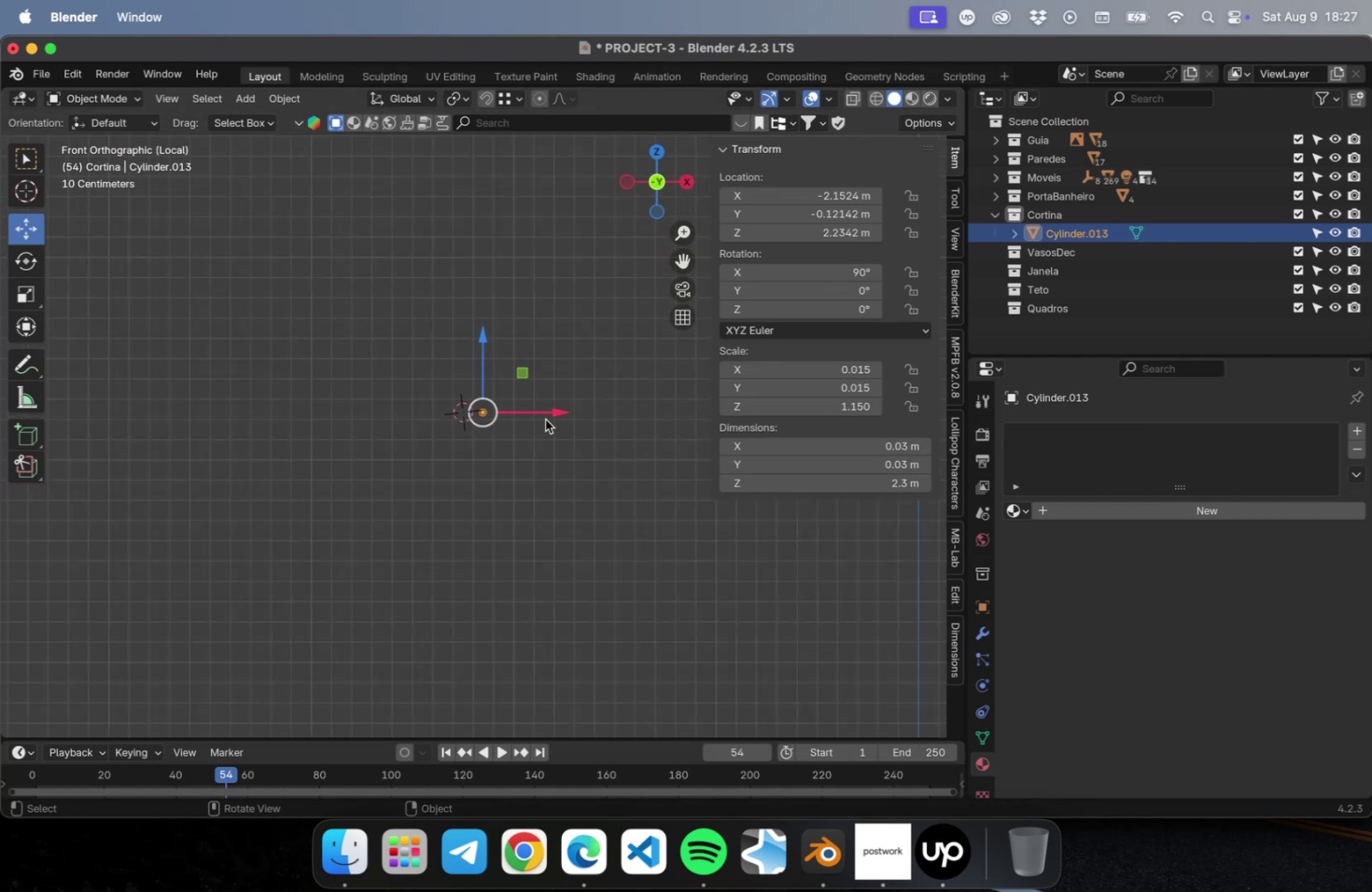 
key(NumLock)
 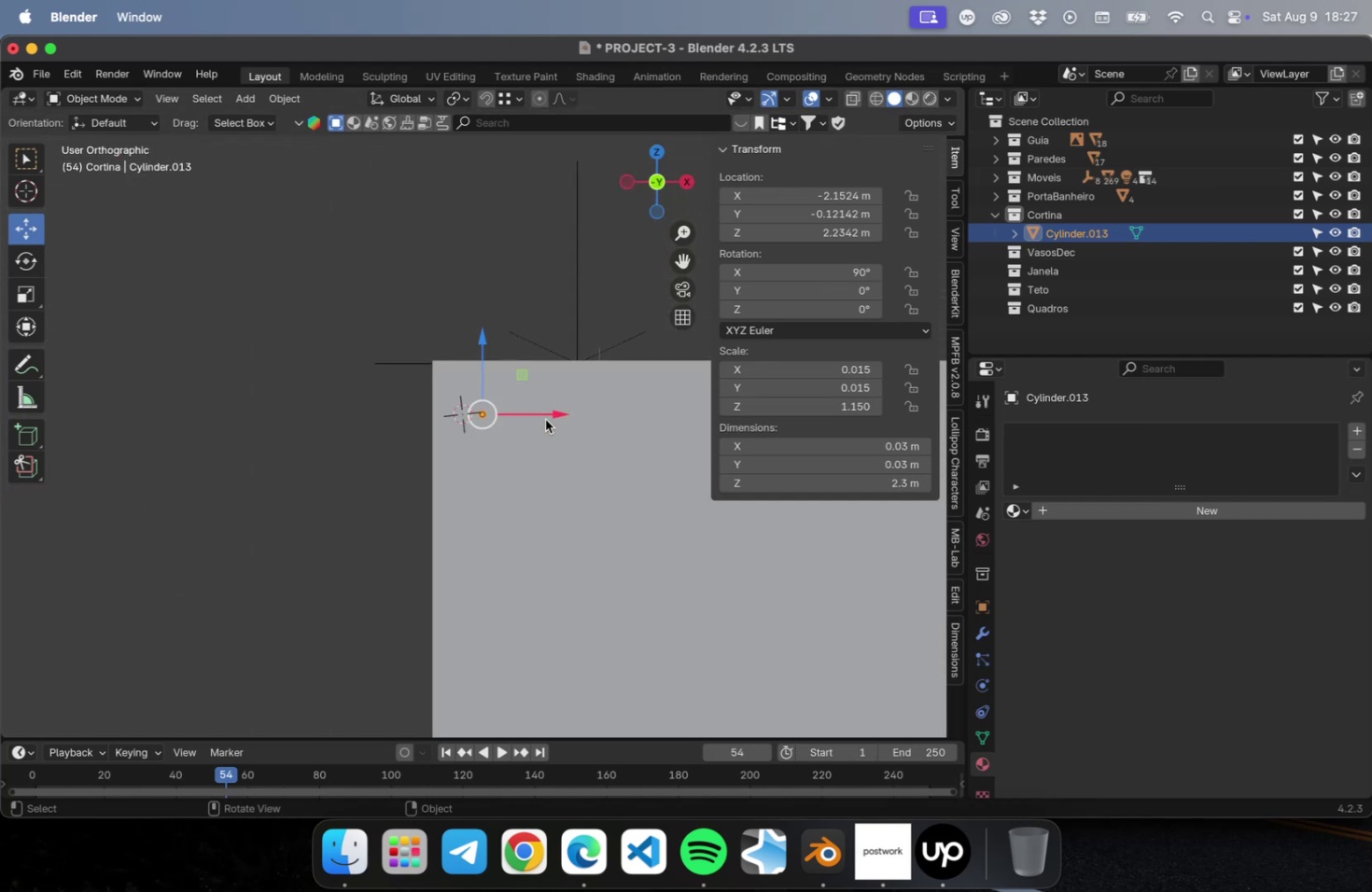 
key(NumpadDivide)
 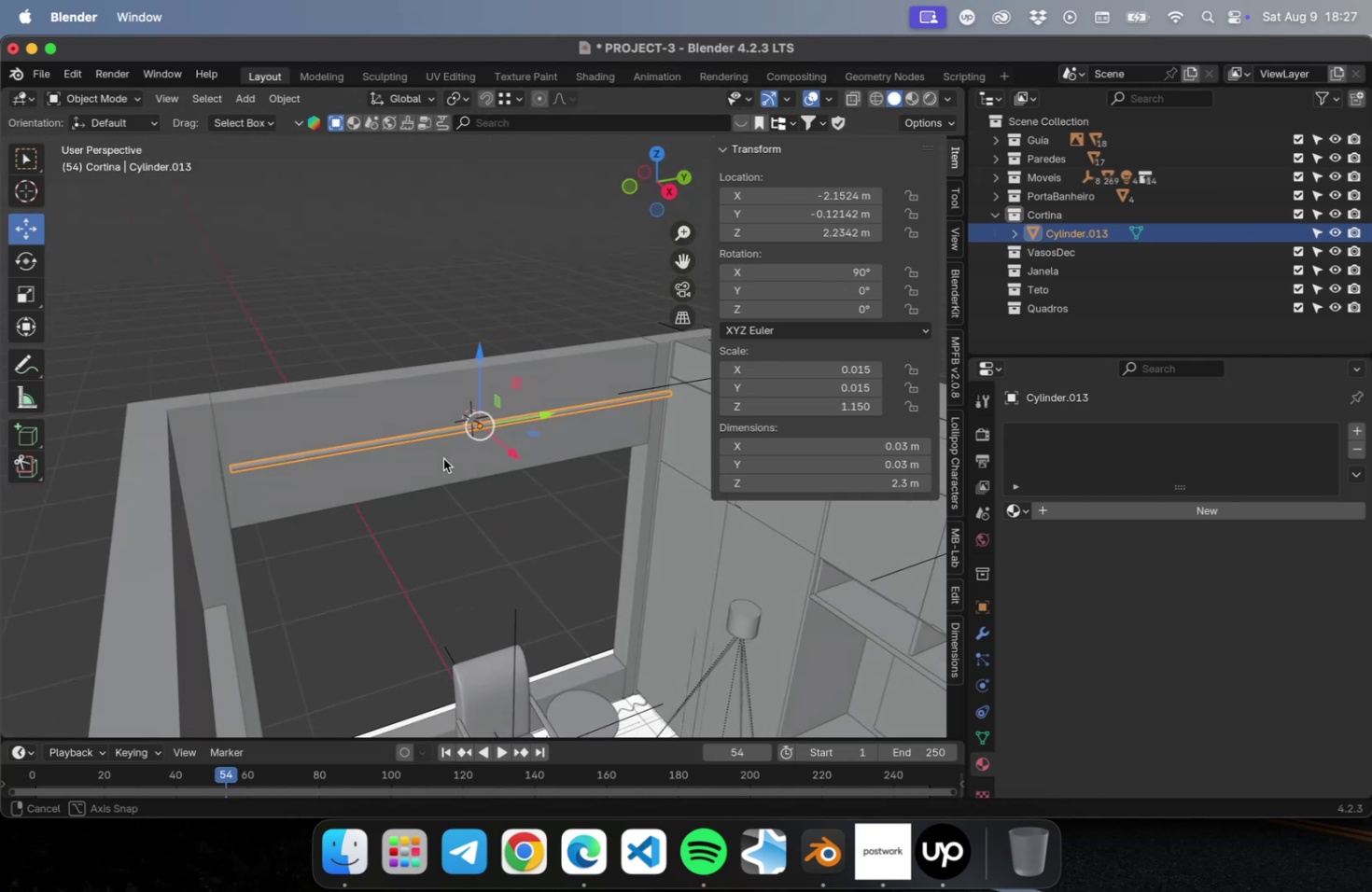 
hold_key(key=ShiftLeft, duration=0.63)
left_click([387, 410])
 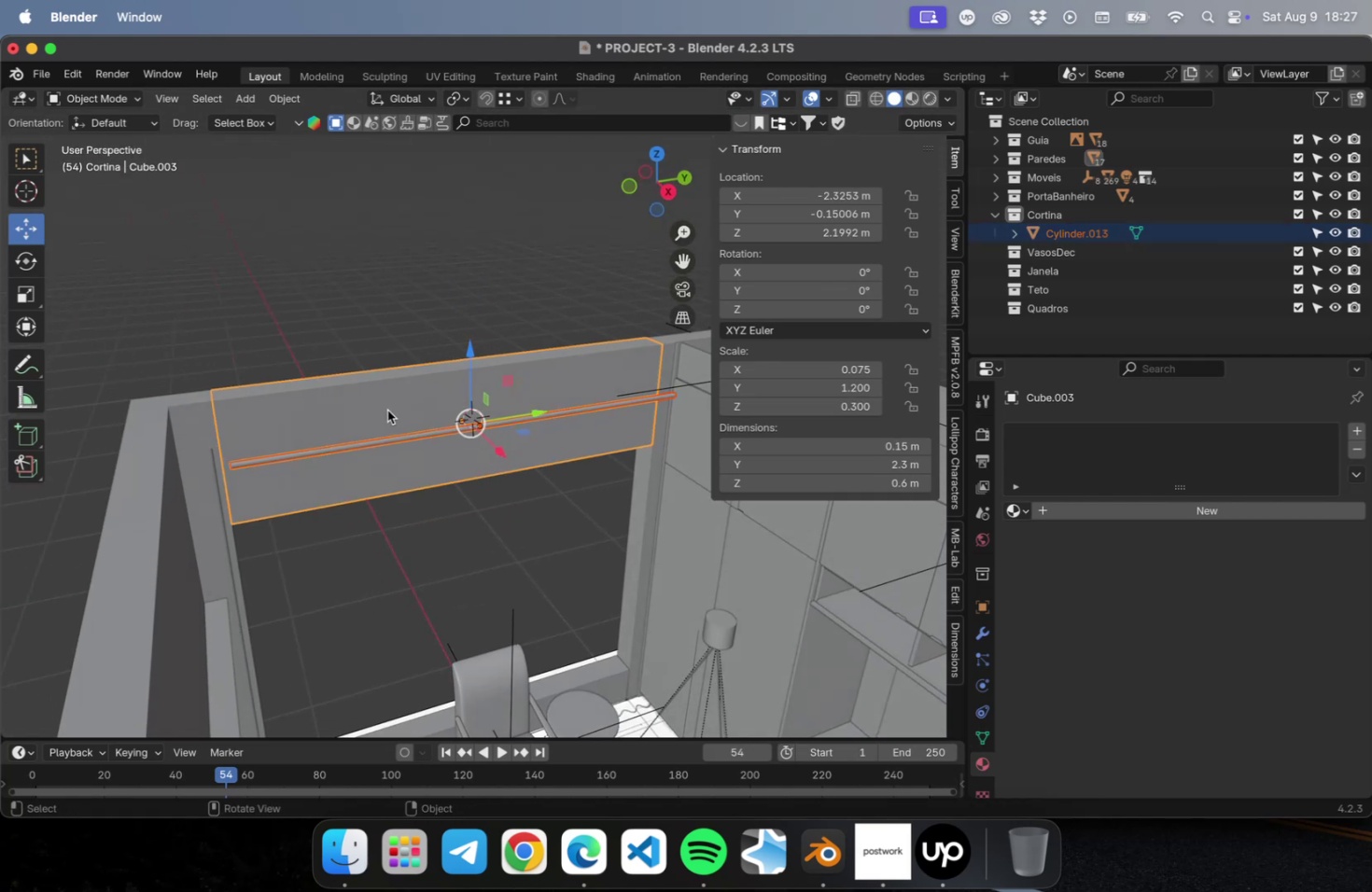 
key(NumLock)
 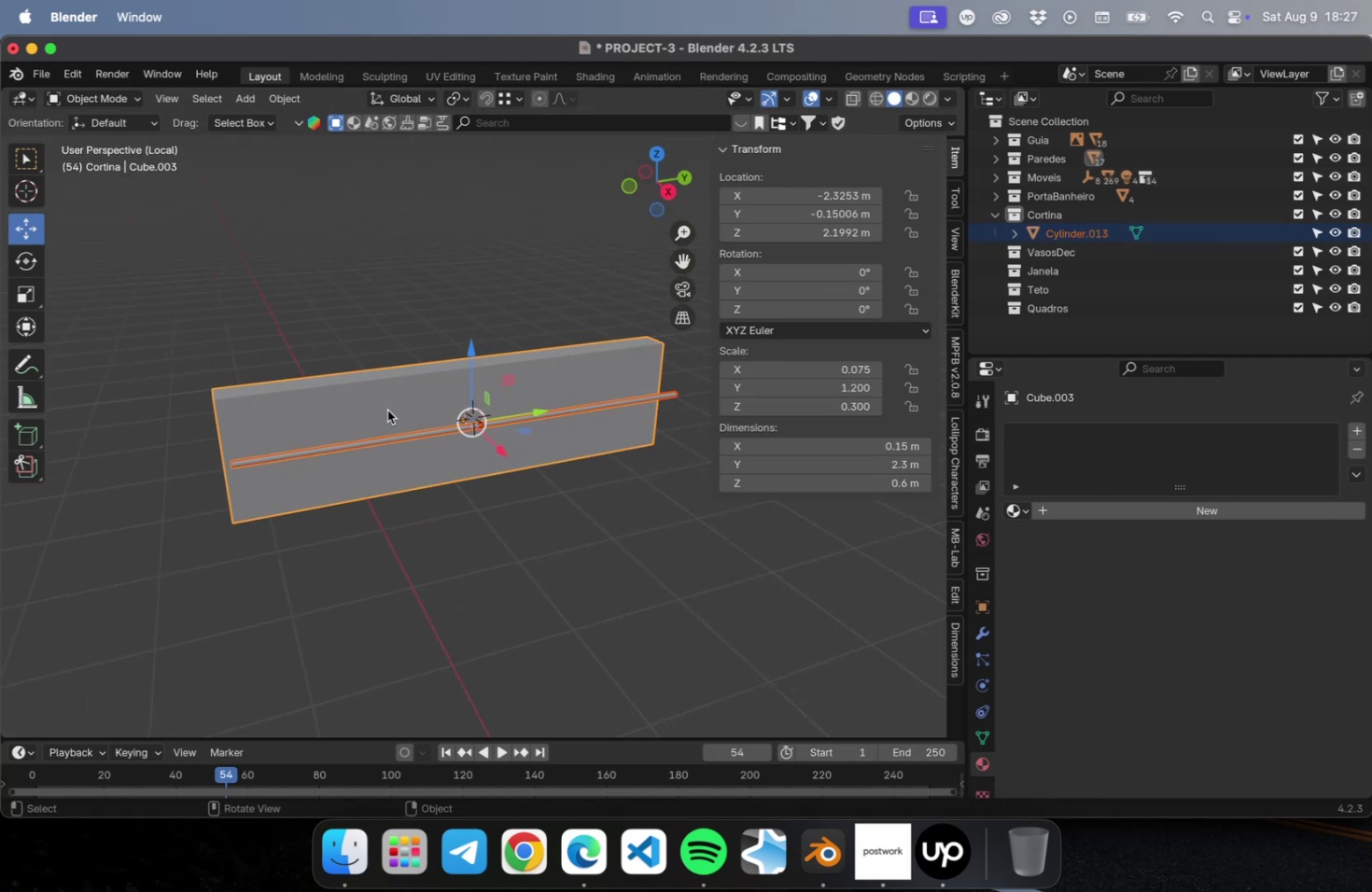 
key(NumpadDivide)
 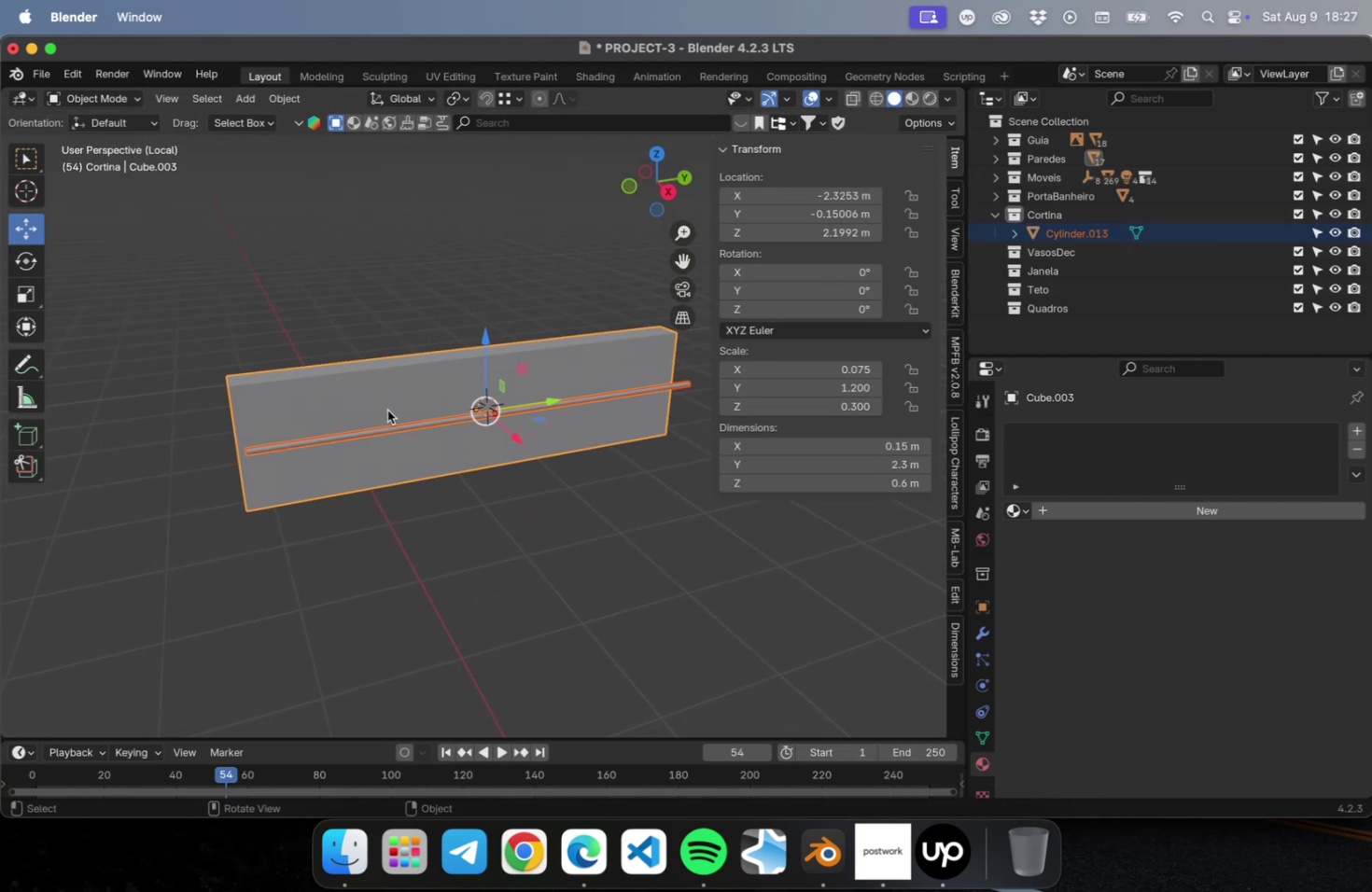 
key(NumLock)
 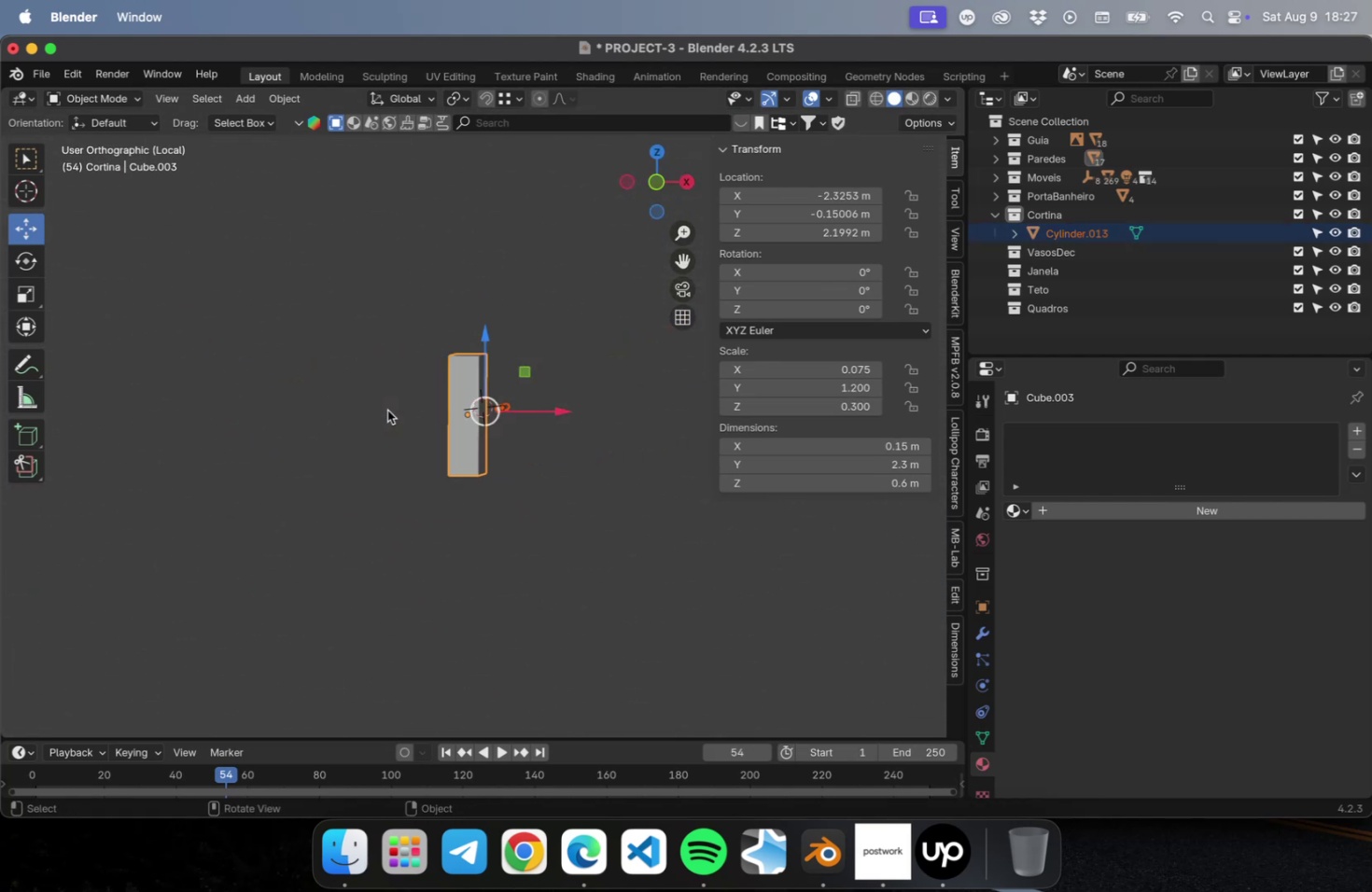 
key(Numpad1)
 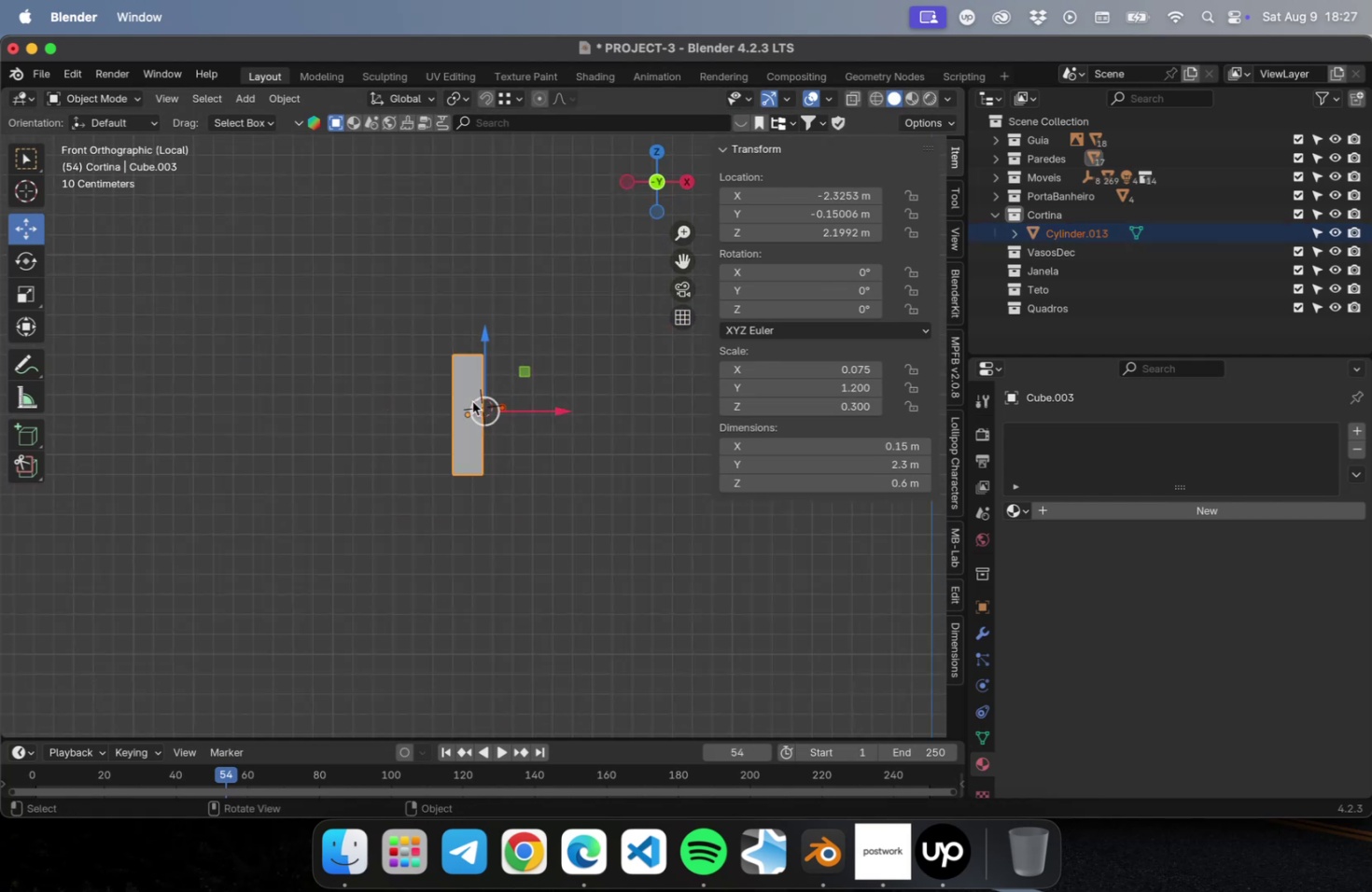 
scroll: coordinate [524, 408], scroll_direction: up, amount: 22.0
 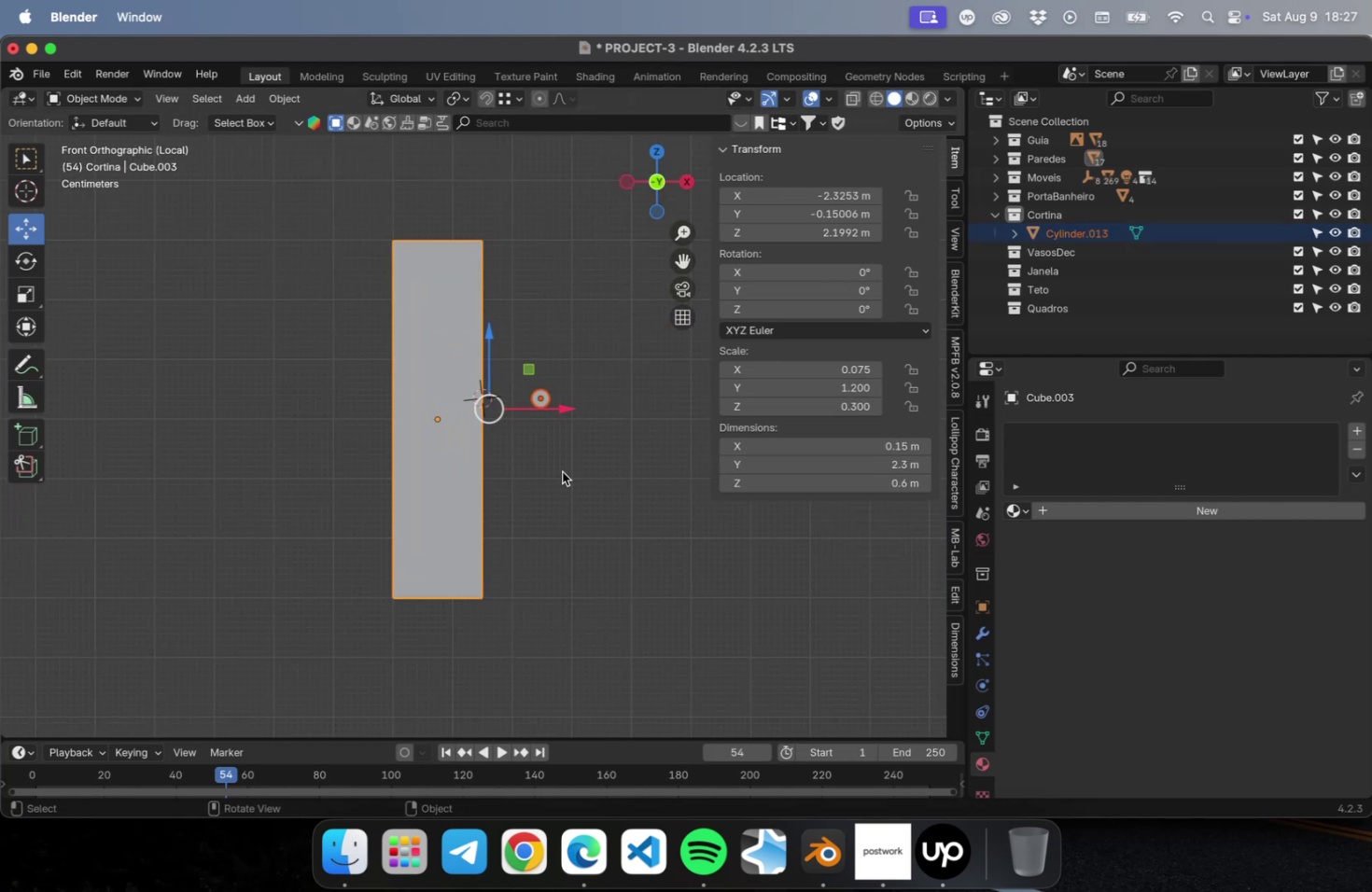 
left_click([562, 471])
 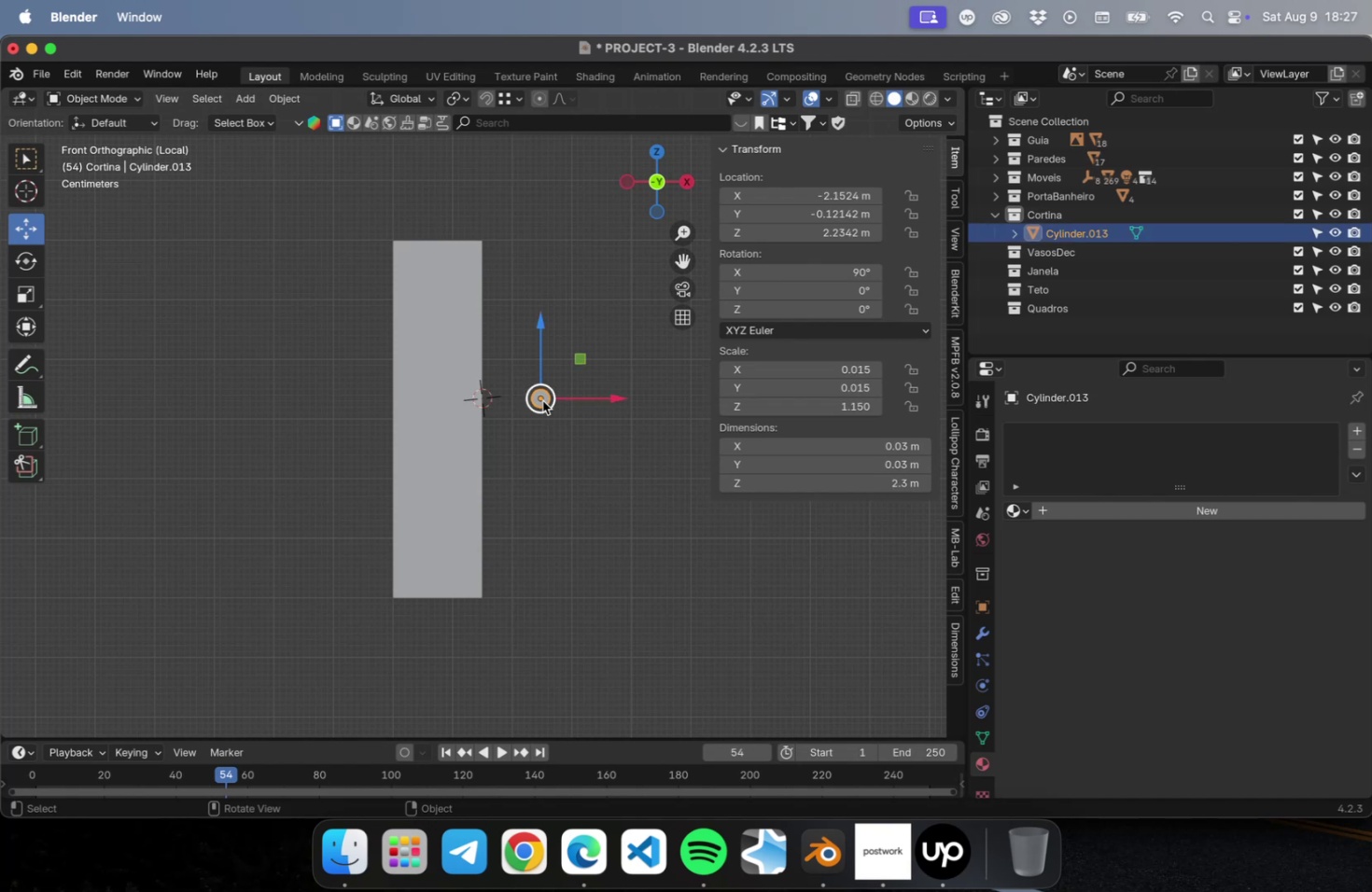 
key(NumLock)
 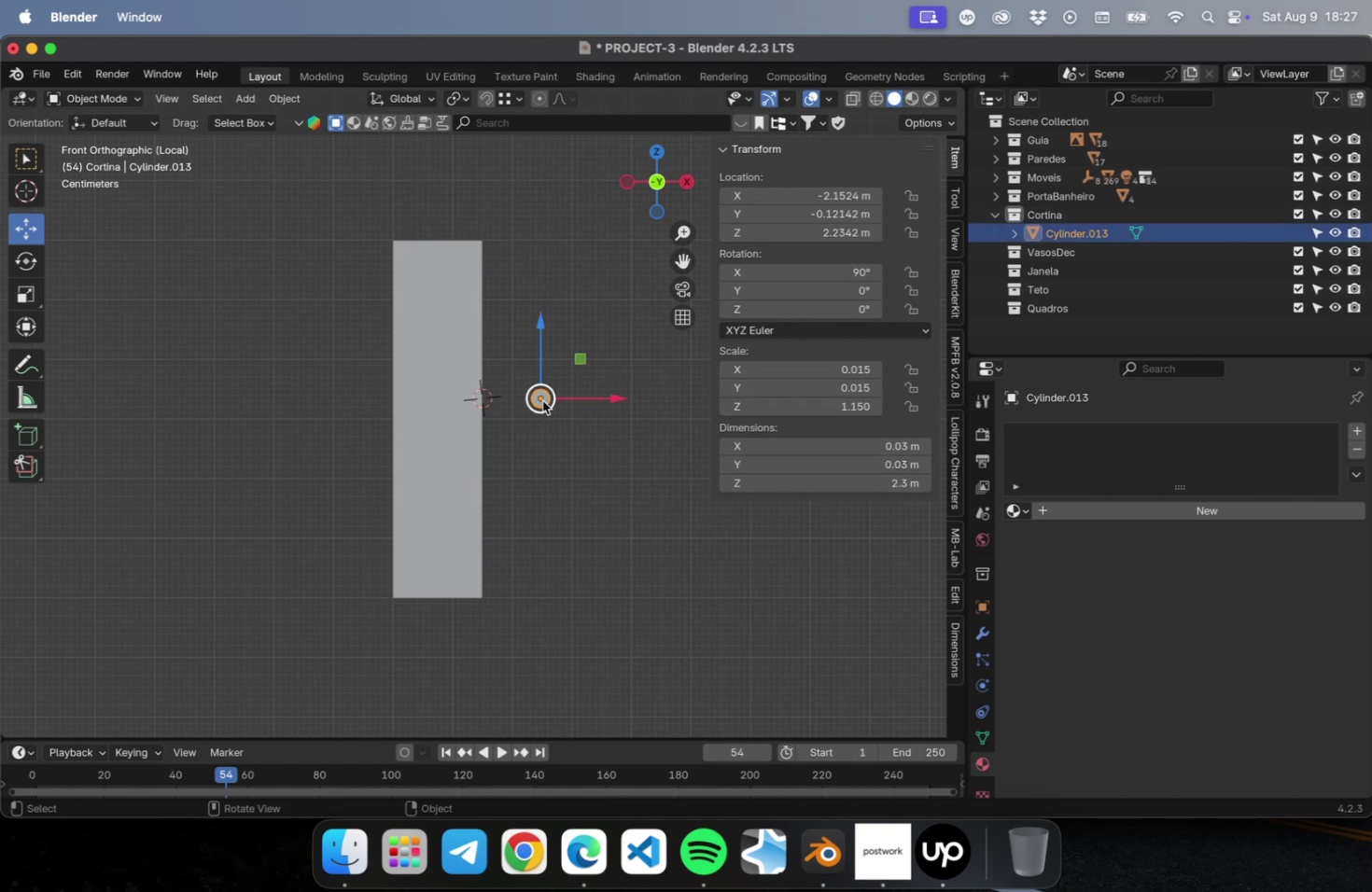 
key(Numpad1)
 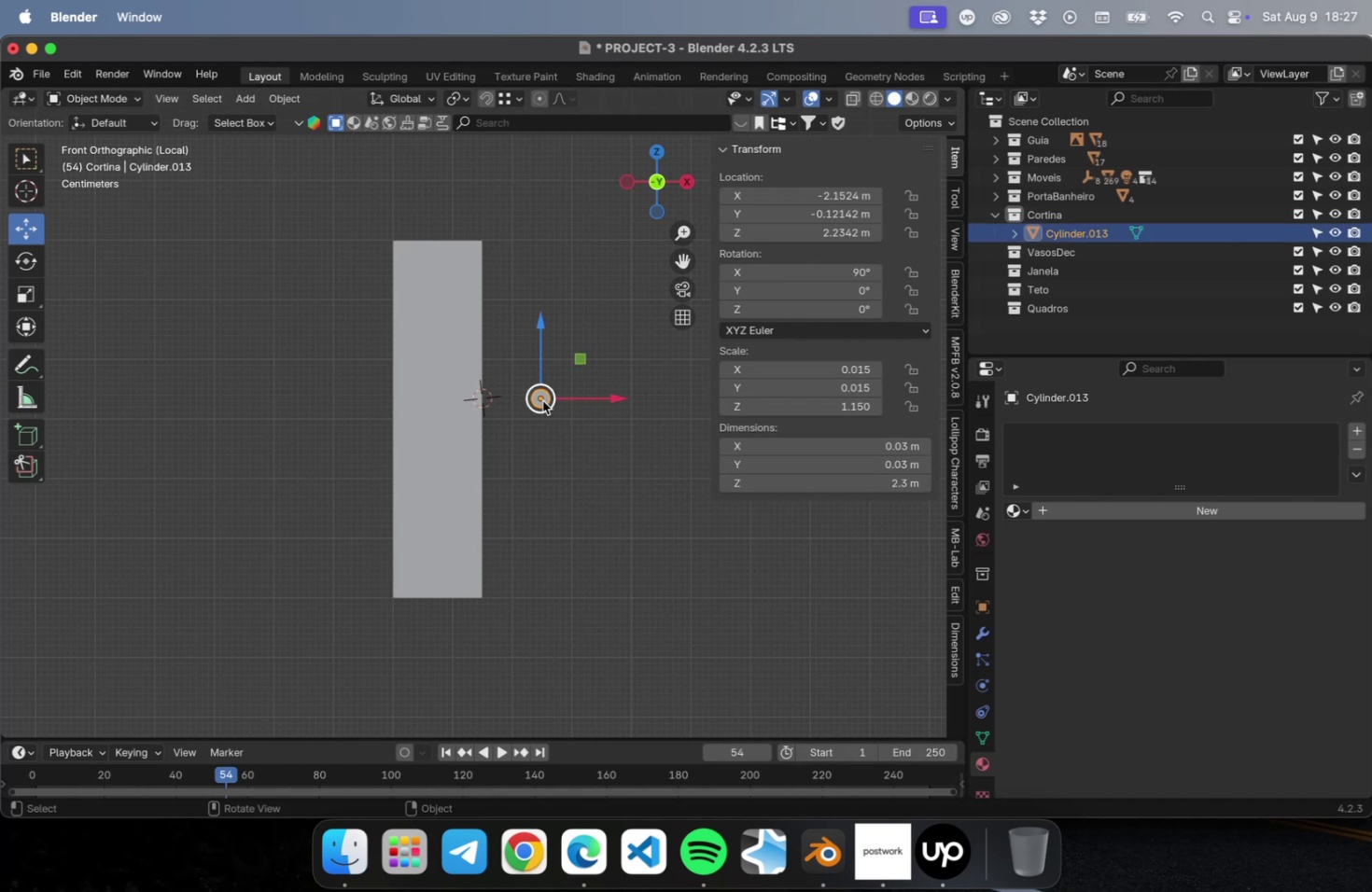 
key(NumLock)
 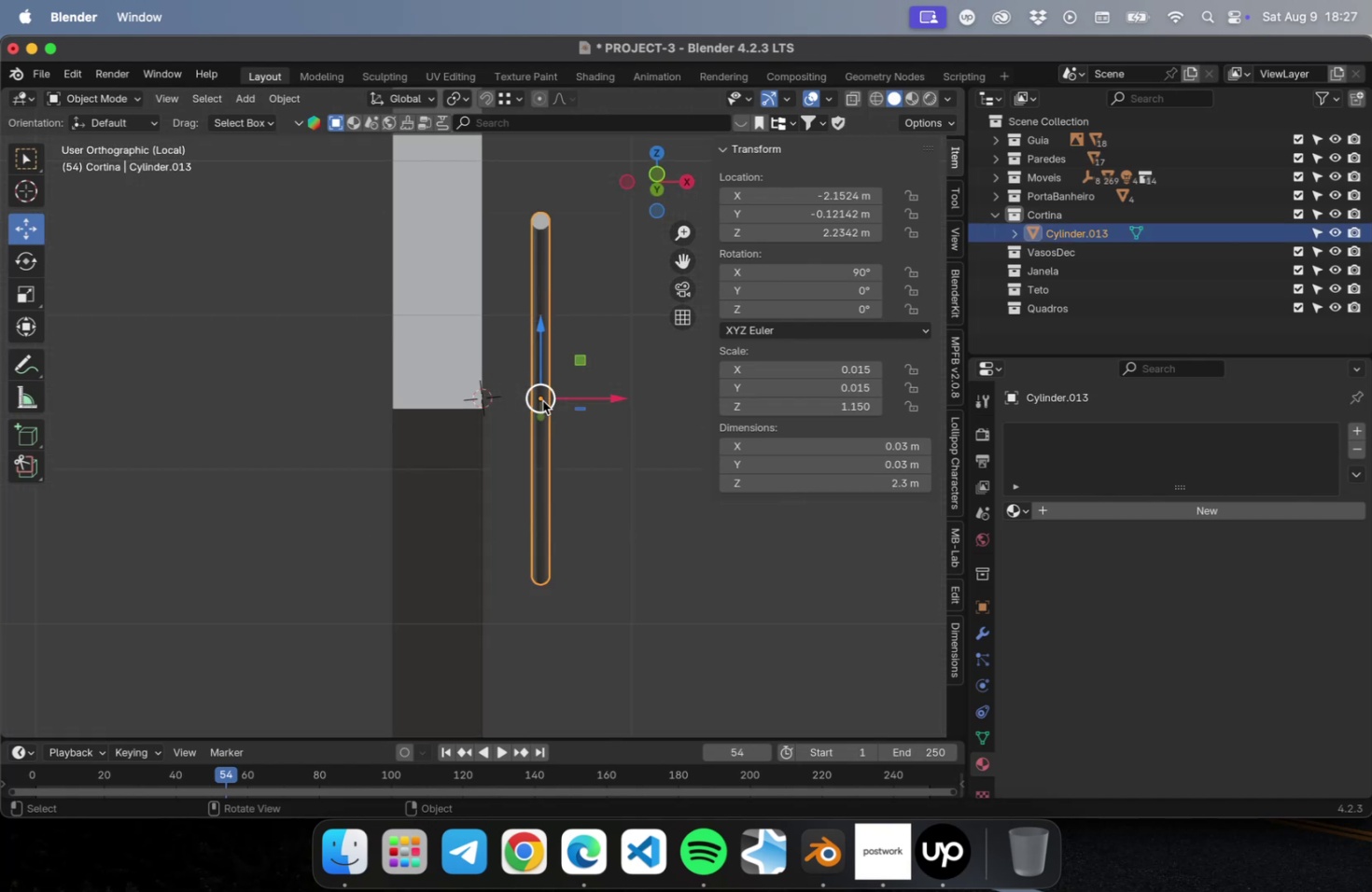 
key(Numpad2)
 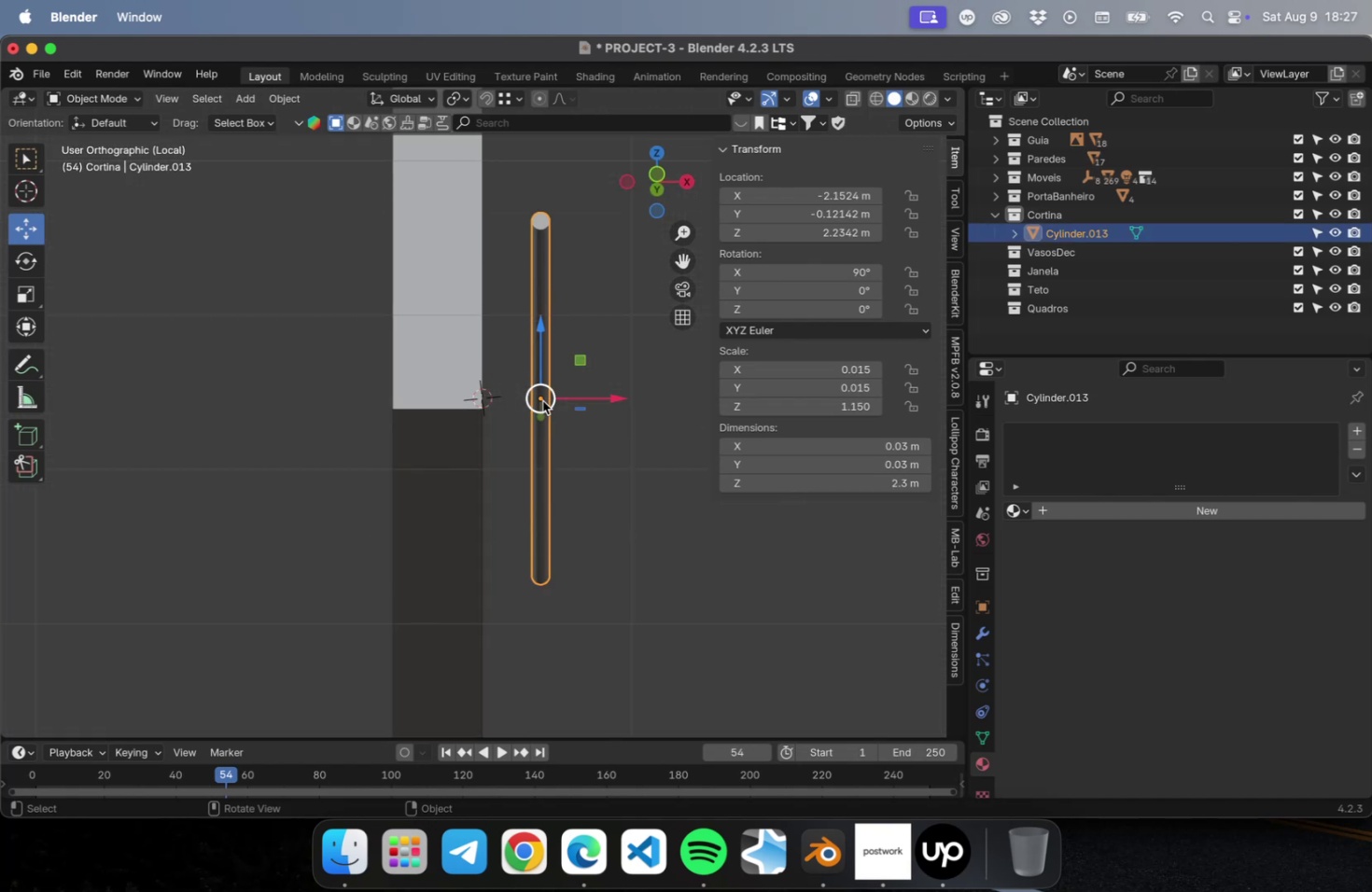 
key(NumLock)
 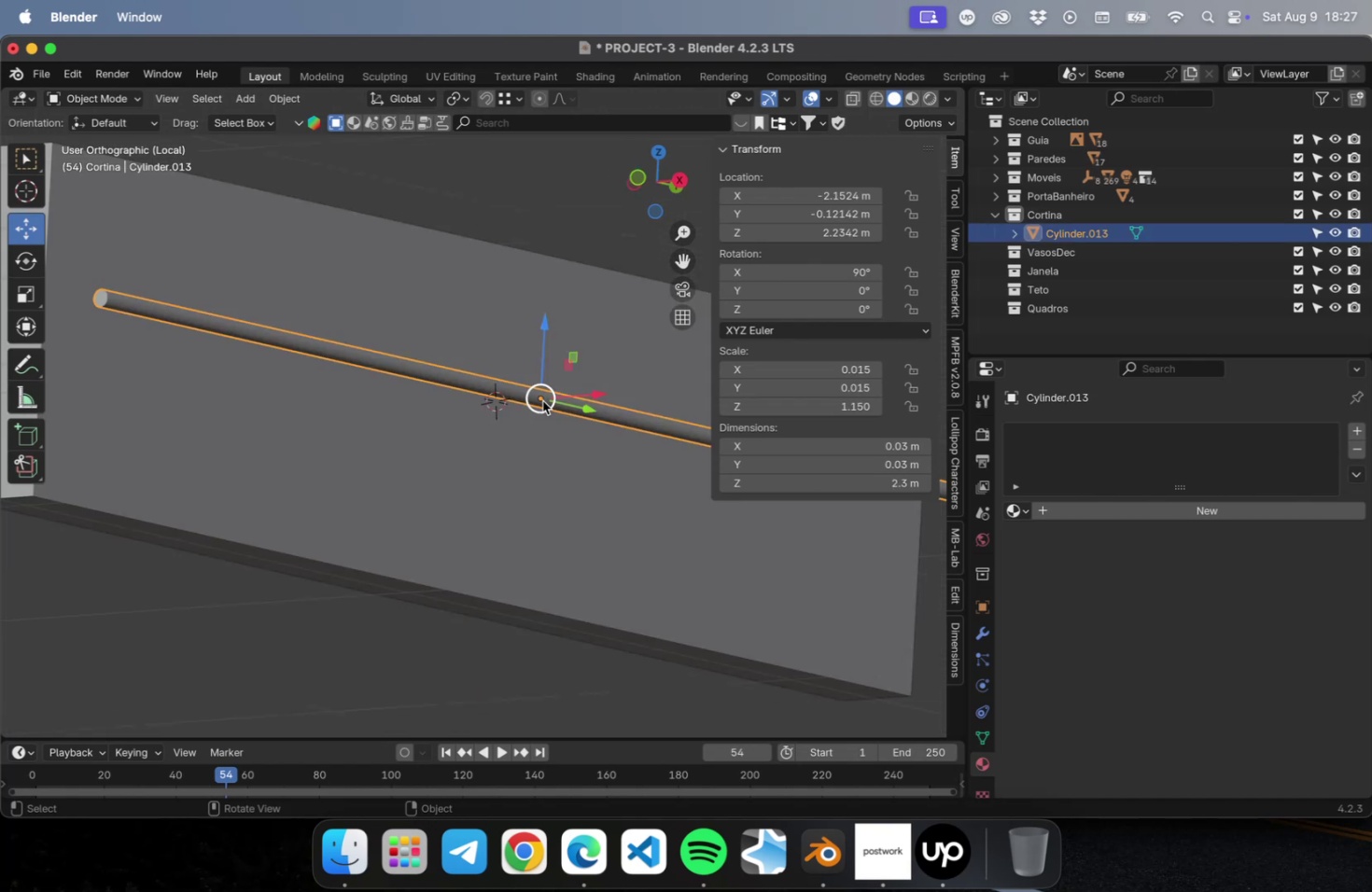 
key(Numpad3)
 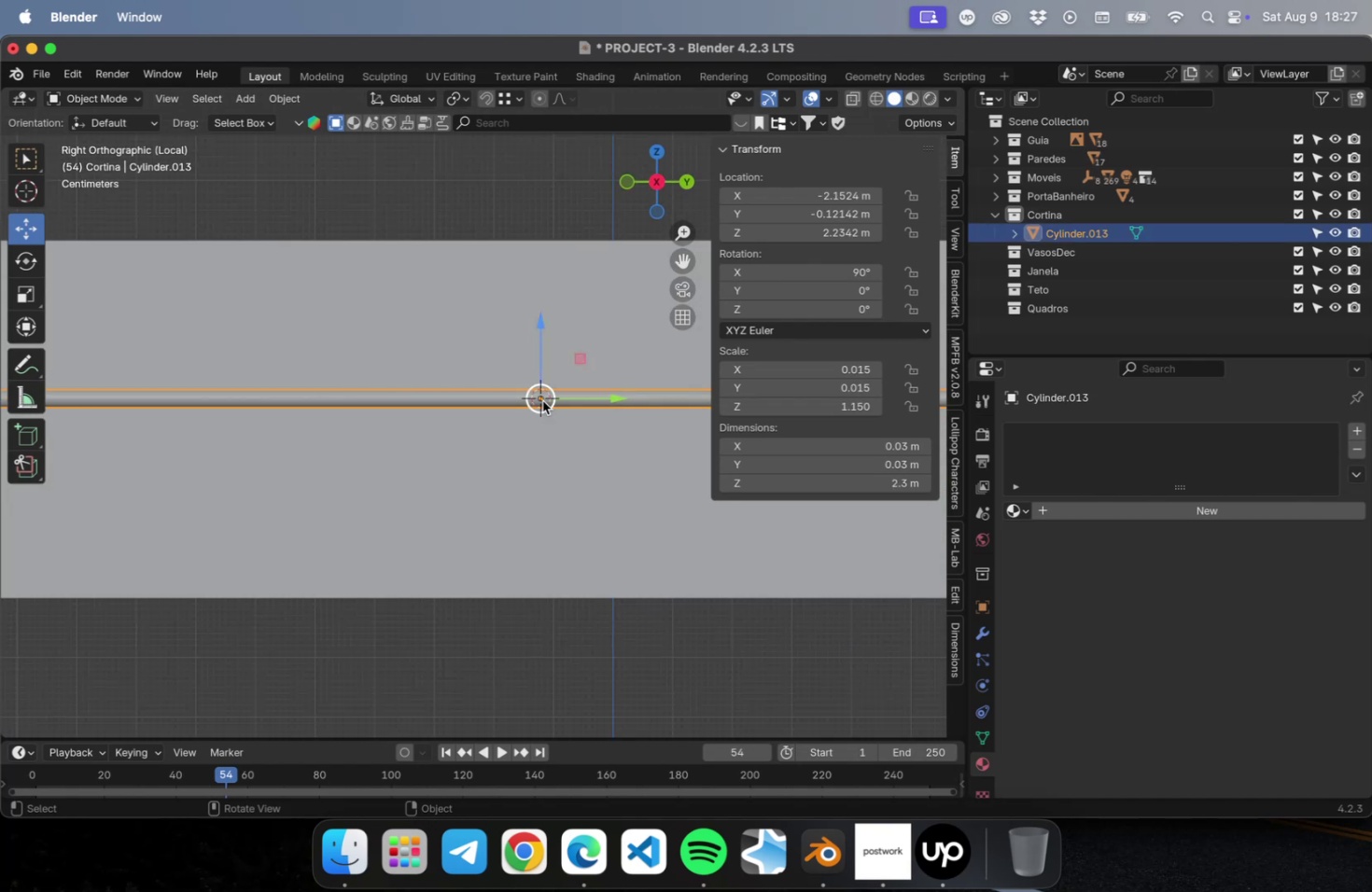 
scroll: coordinate [525, 413], scroll_direction: down, amount: 16.0
 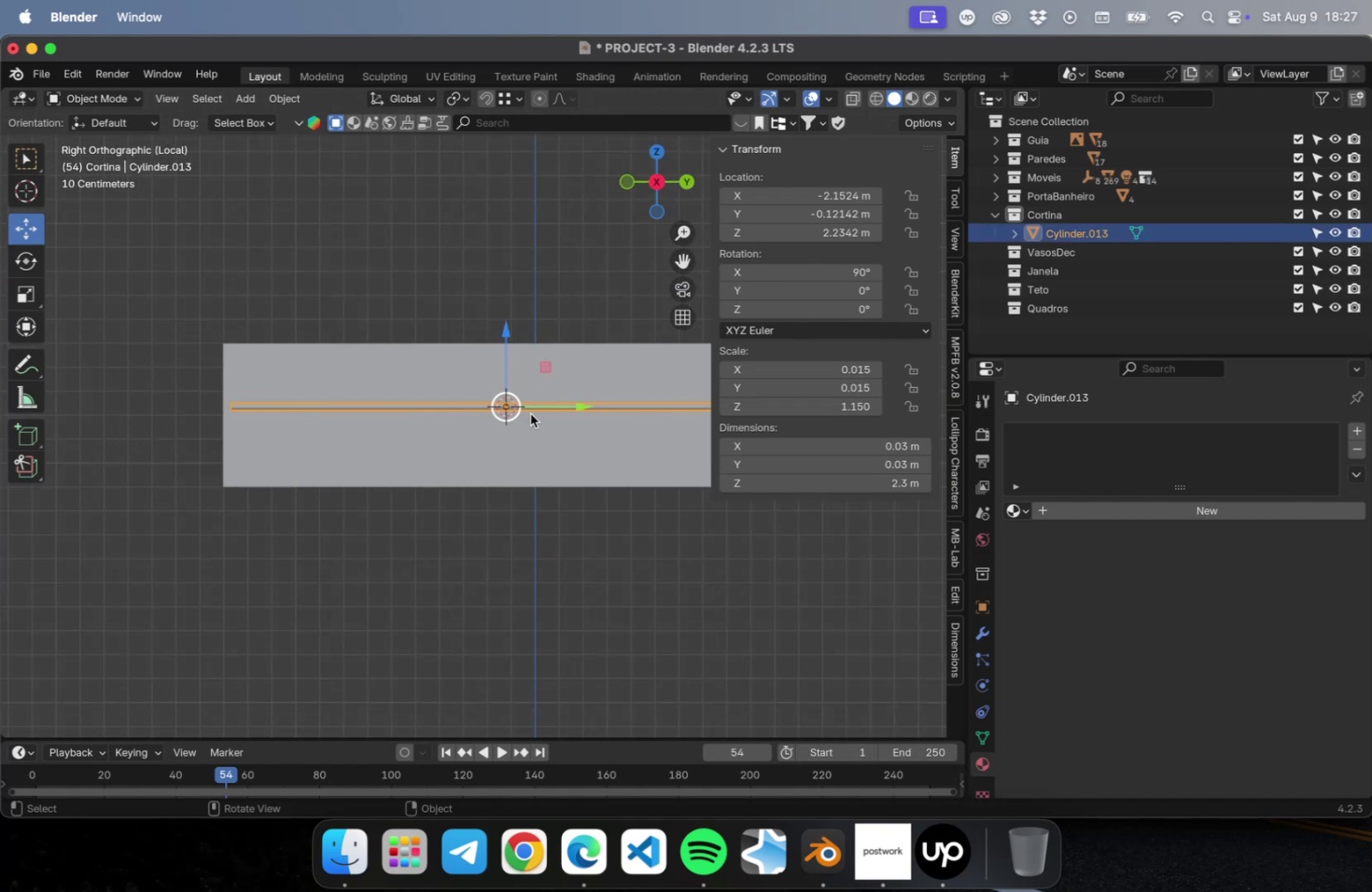 
hold_key(key=ShiftLeft, duration=0.46)
 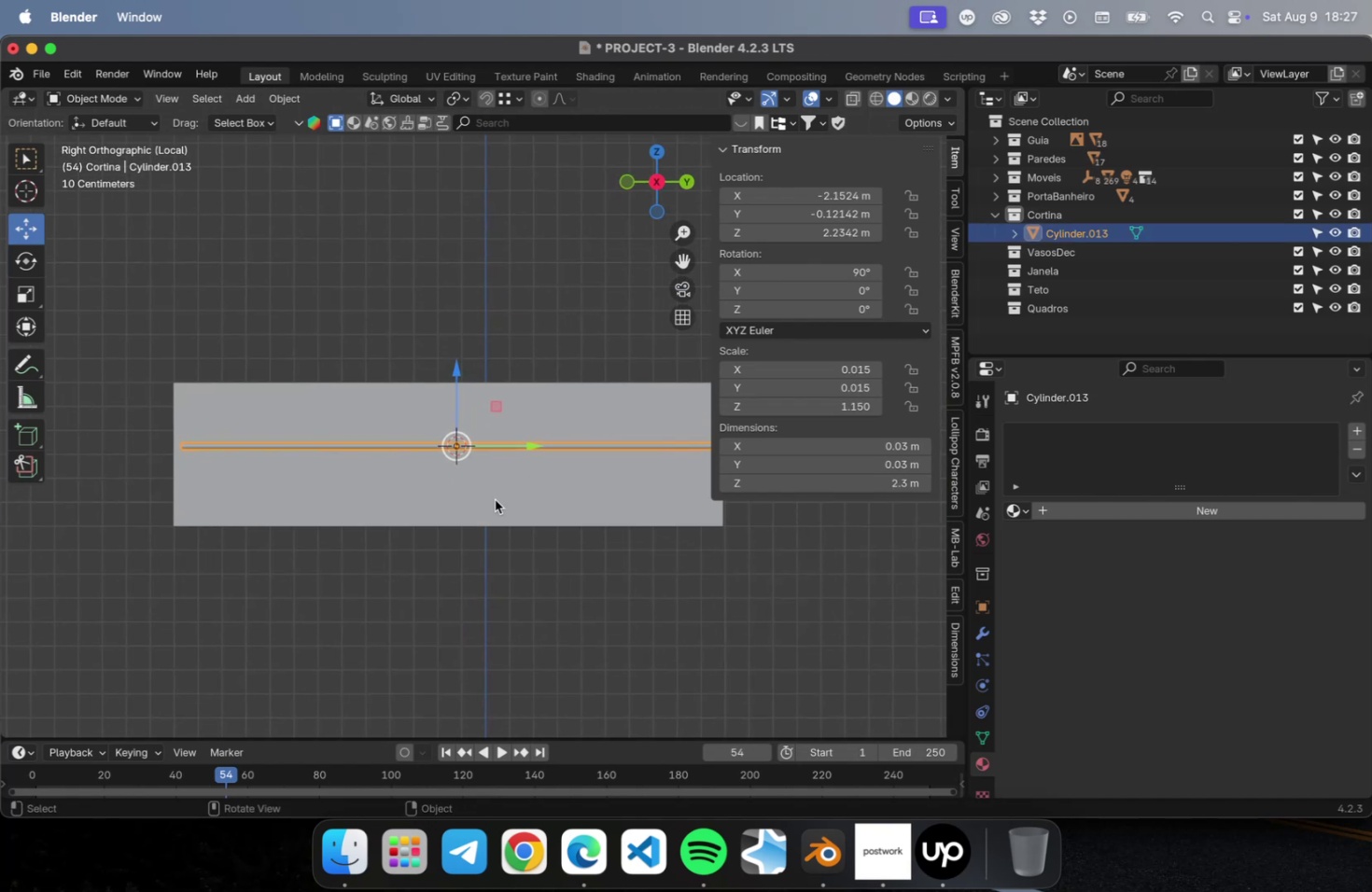 
scroll: coordinate [495, 499], scroll_direction: down, amount: 2.0
 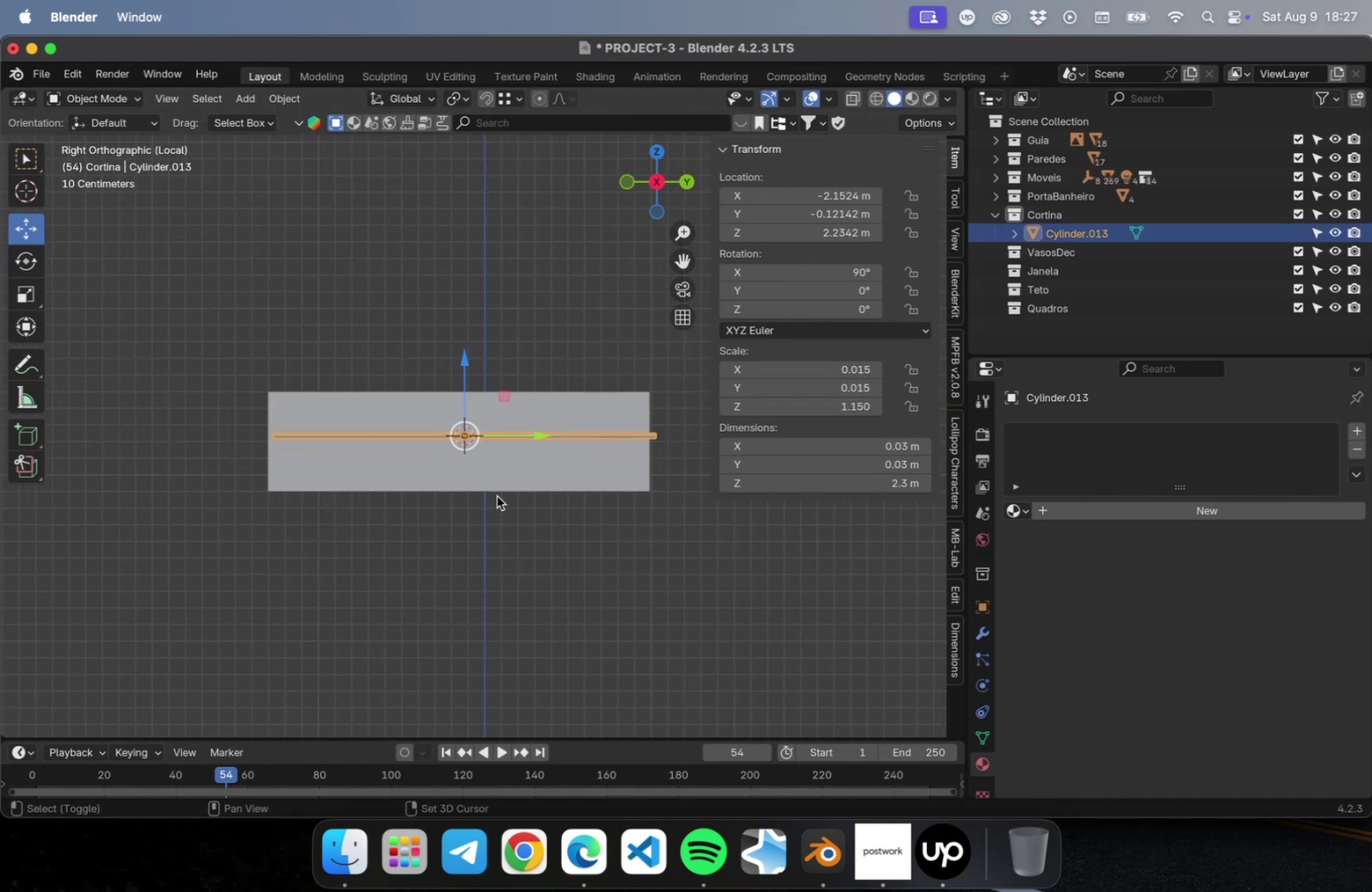 
key(Shift+ShiftLeft)
 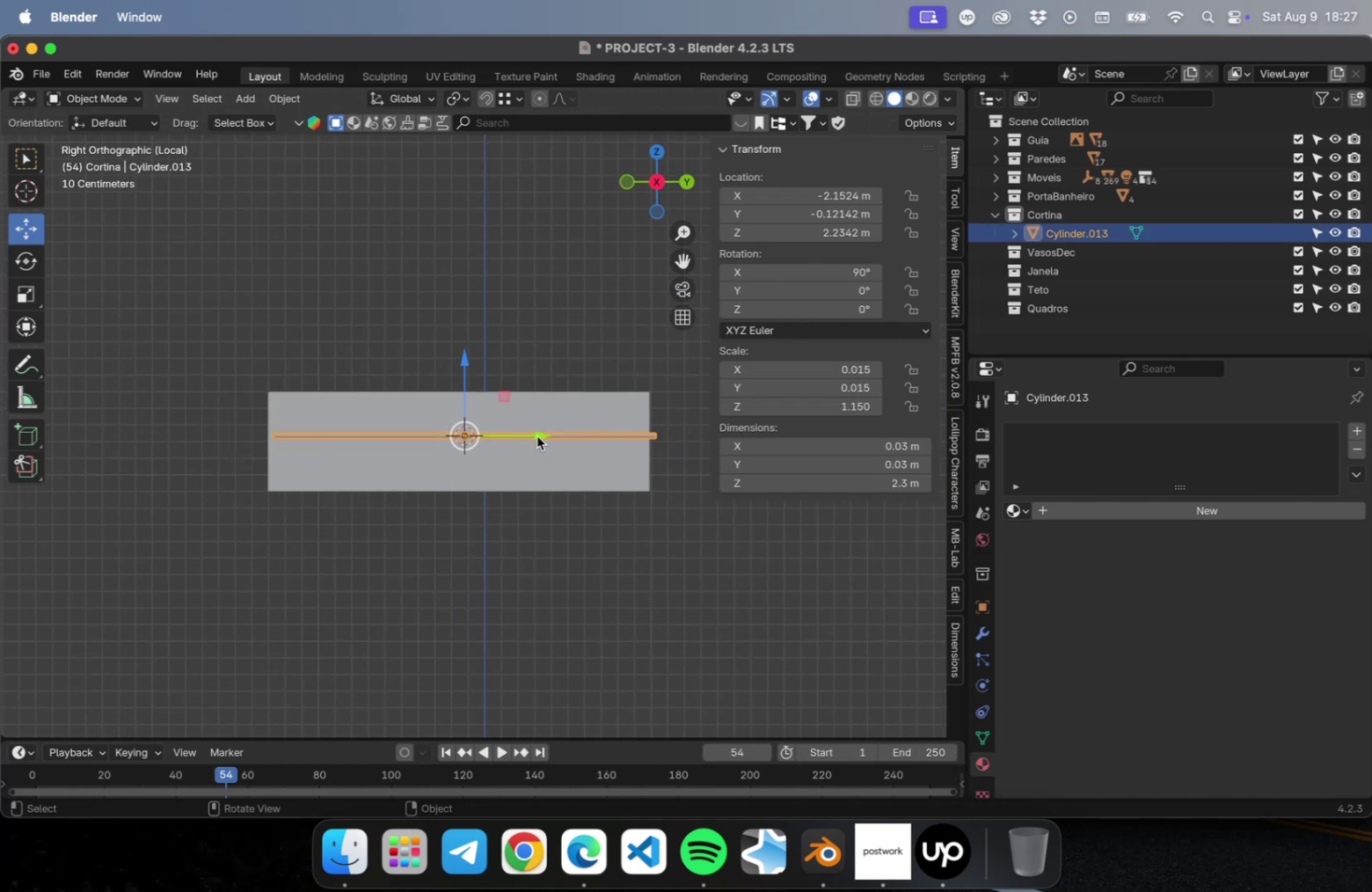 
left_click_drag(start_coordinate=[537, 434], to_coordinate=[530, 436])
 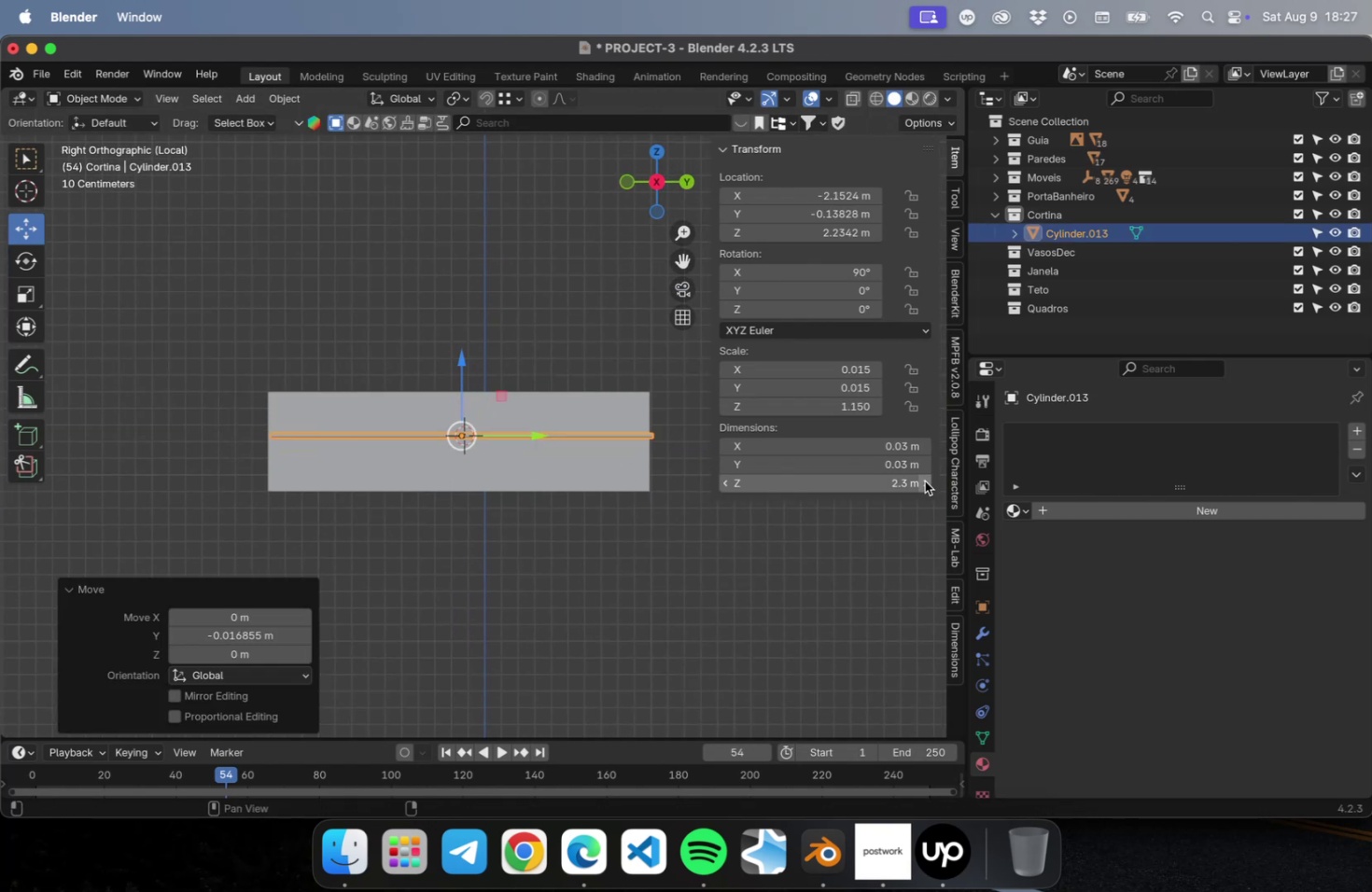 
left_click([924, 481])
 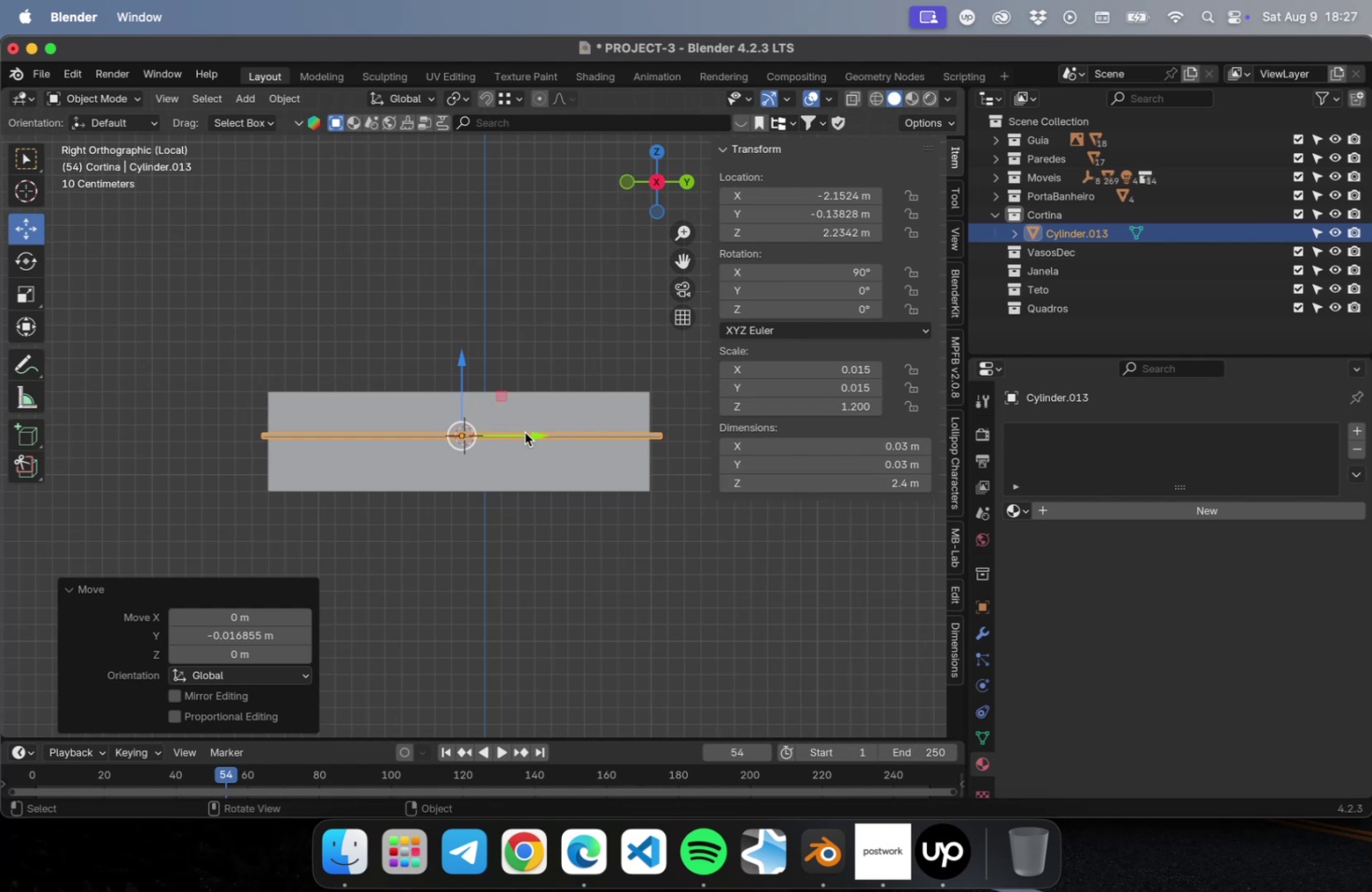 
left_click_drag(start_coordinate=[528, 432], to_coordinate=[520, 433])
 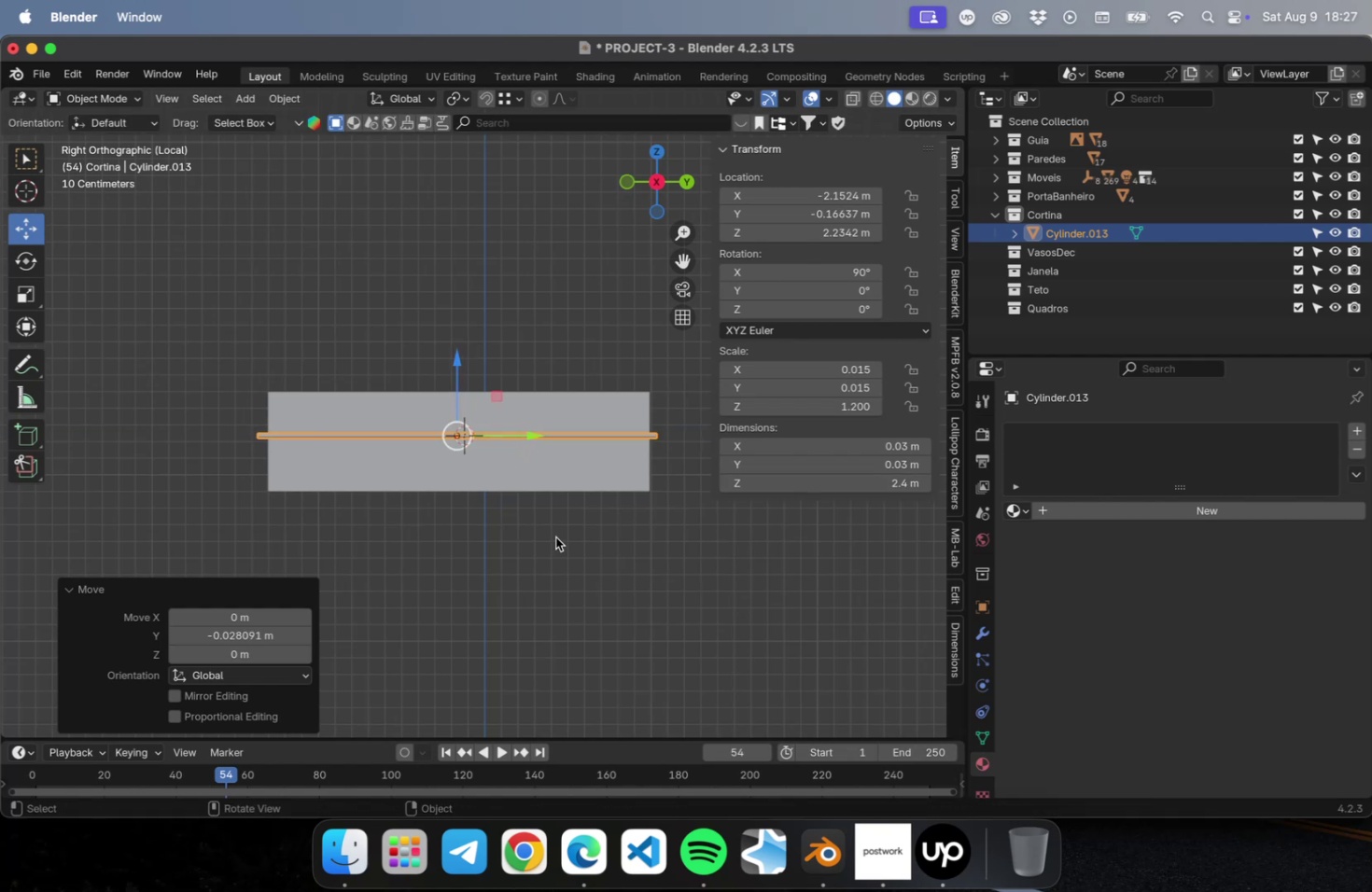 
key(Meta+S)
 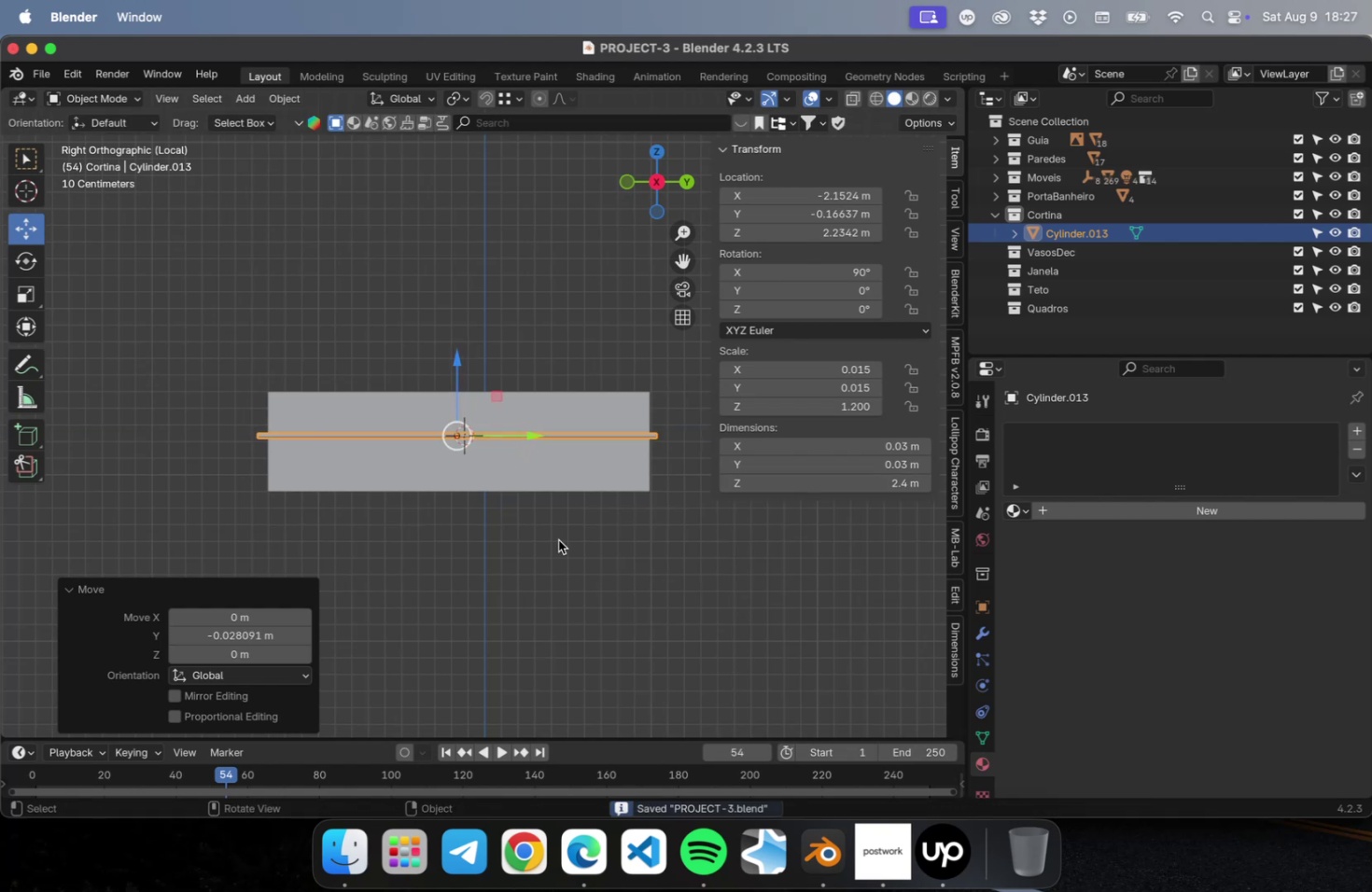 
left_click([558, 539])
 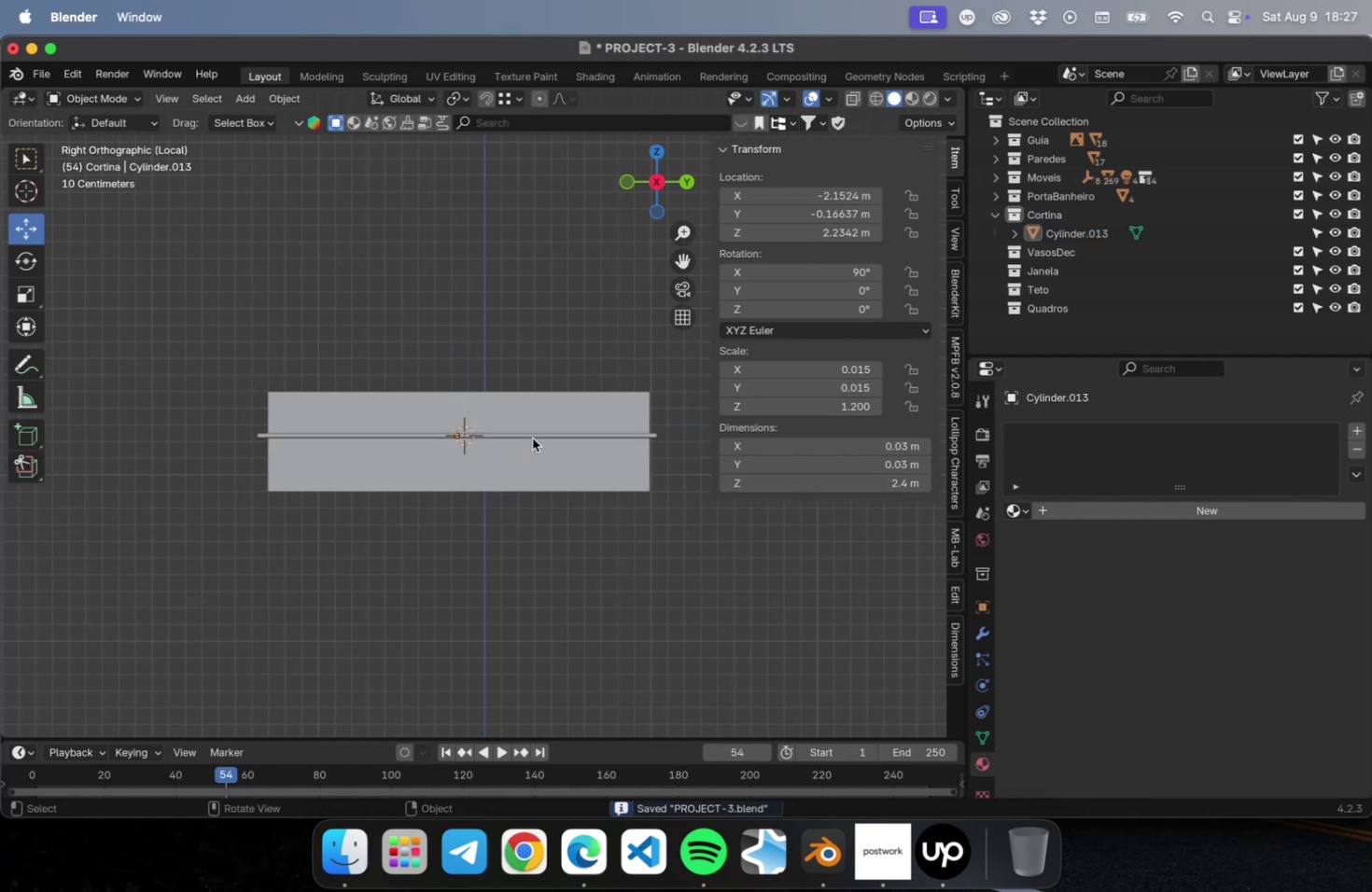 
left_click([531, 437])
 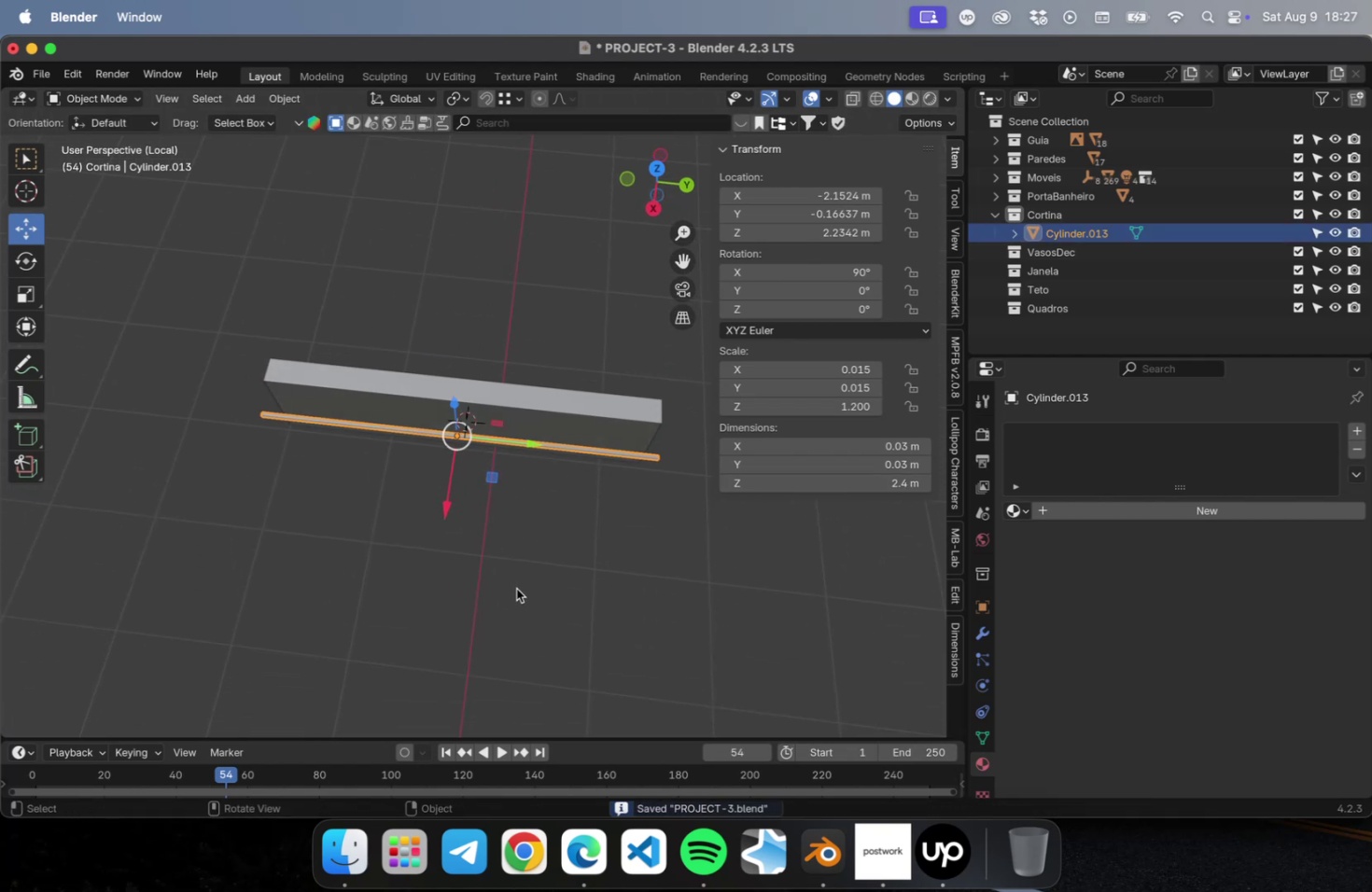 
key(NumLock)
 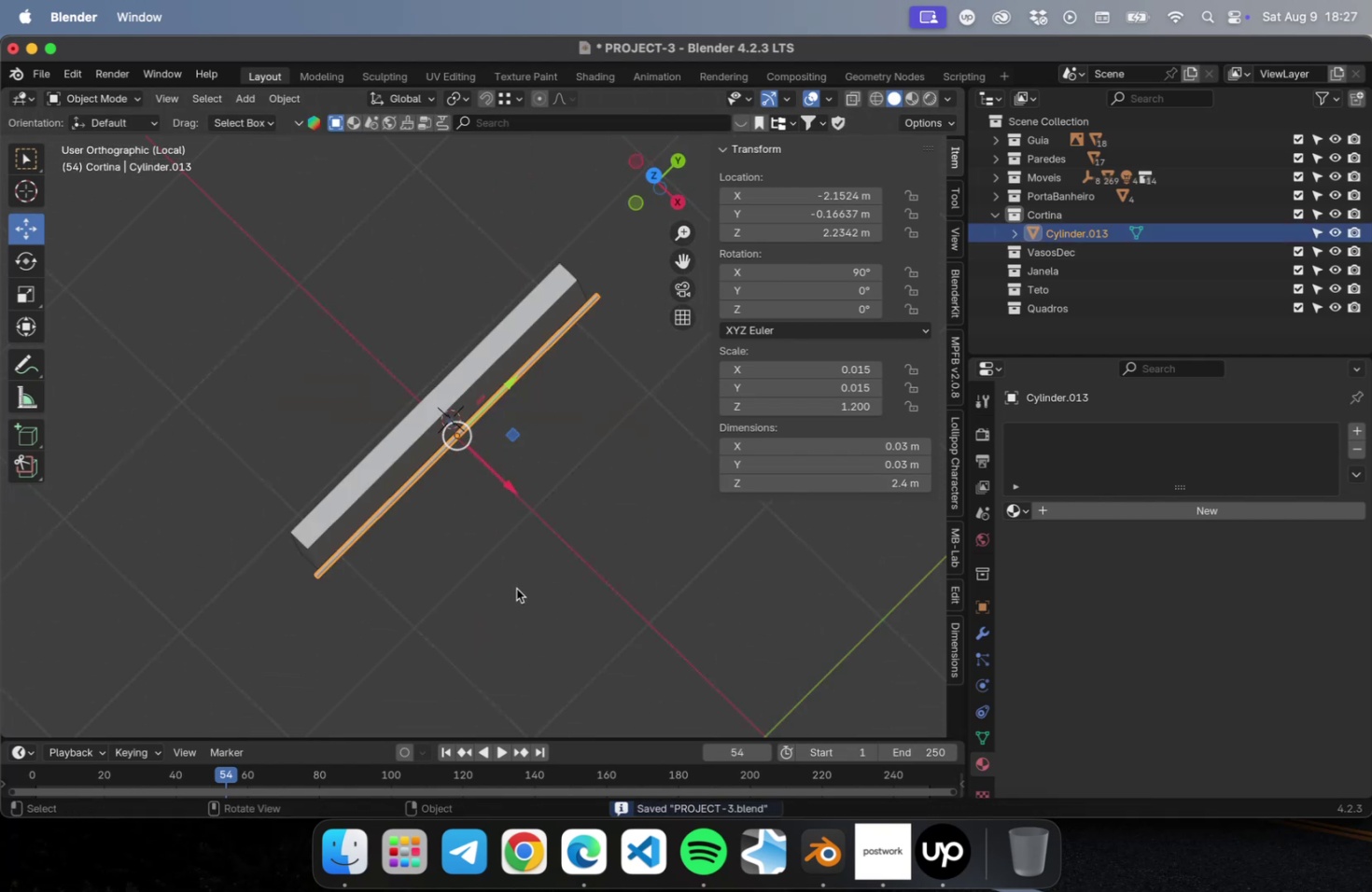 
key(Numpad7)
 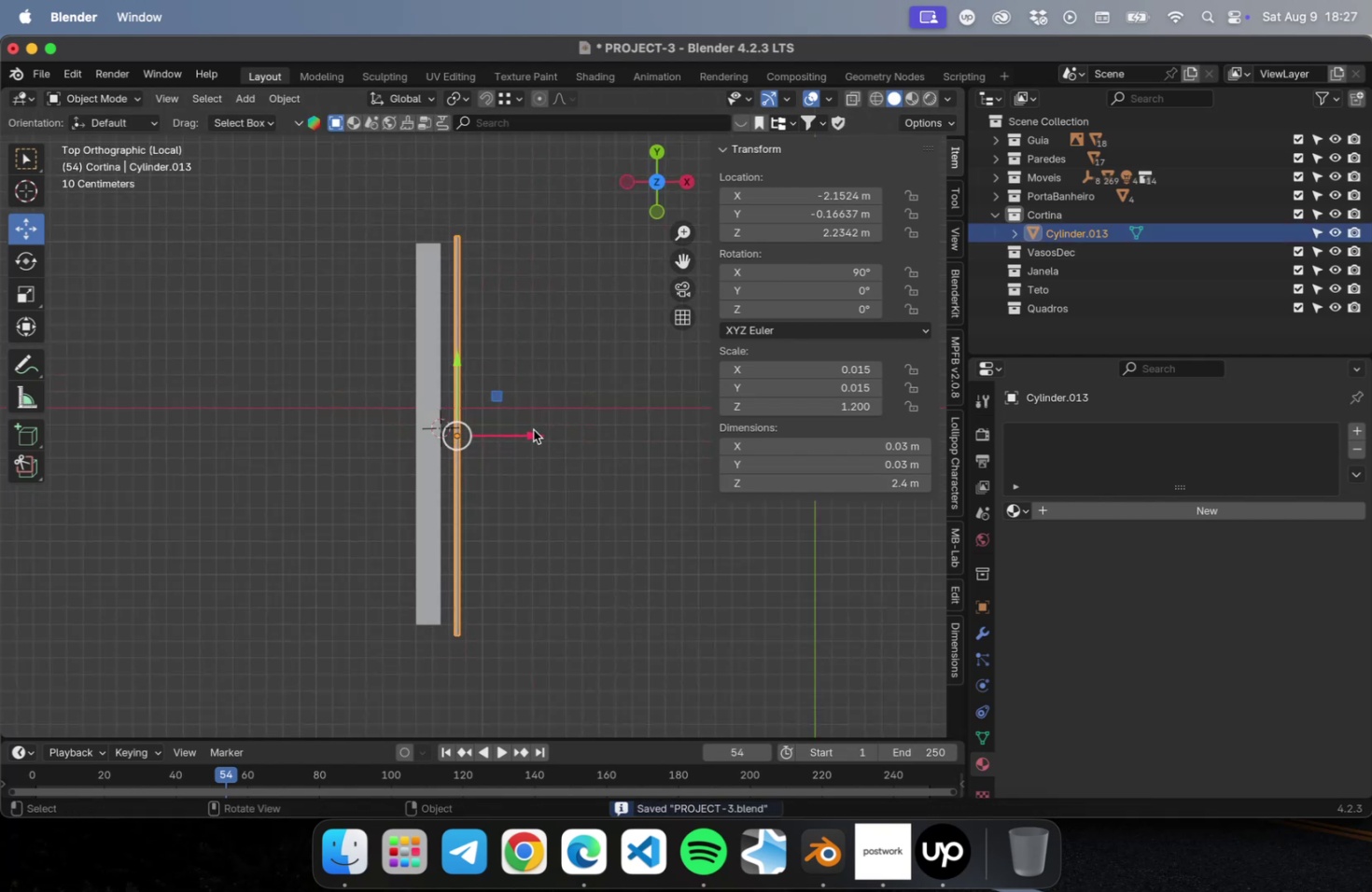 
left_click_drag(start_coordinate=[532, 431], to_coordinate=[521, 434])
 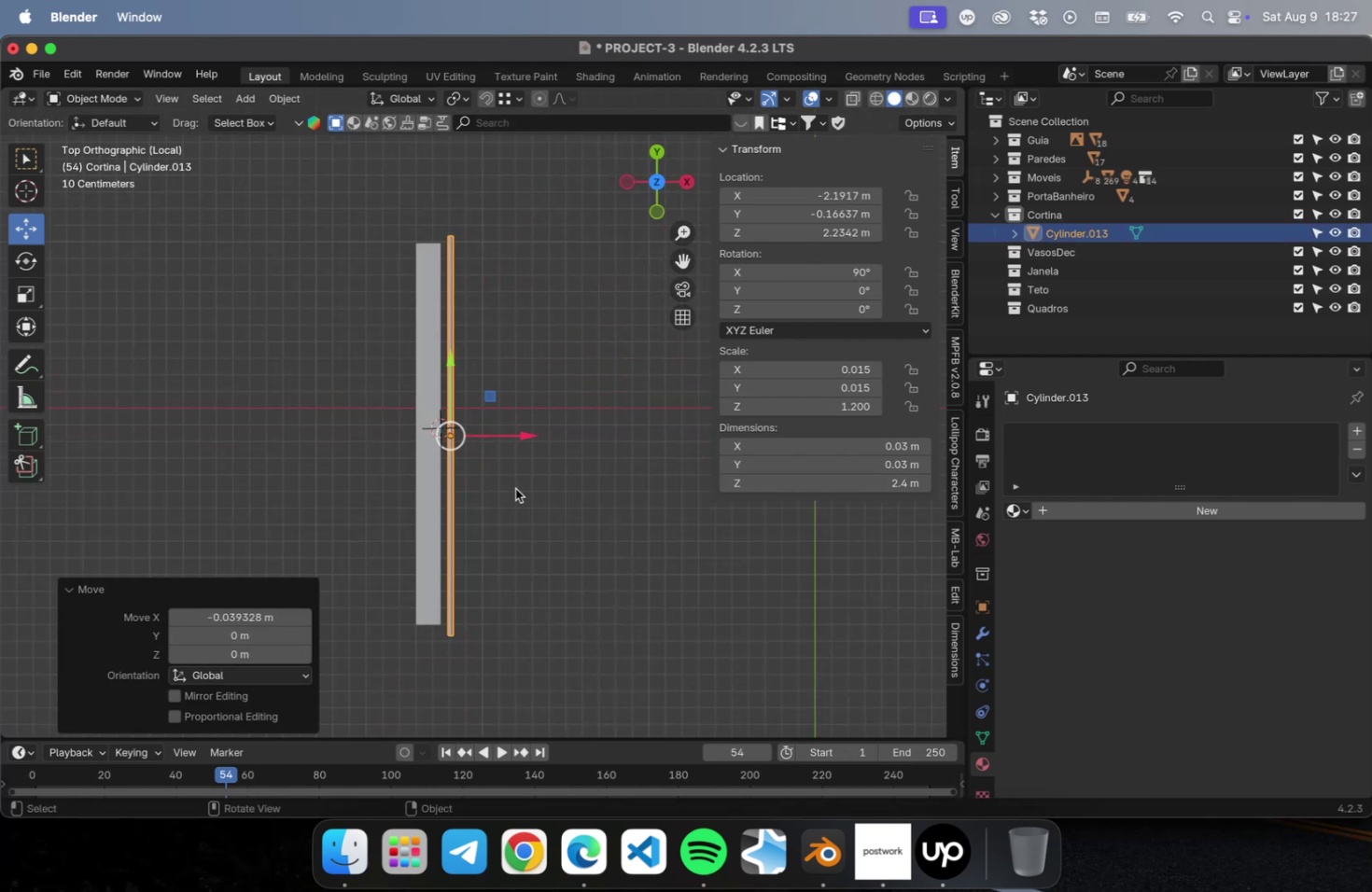 
key(Meta+S)
 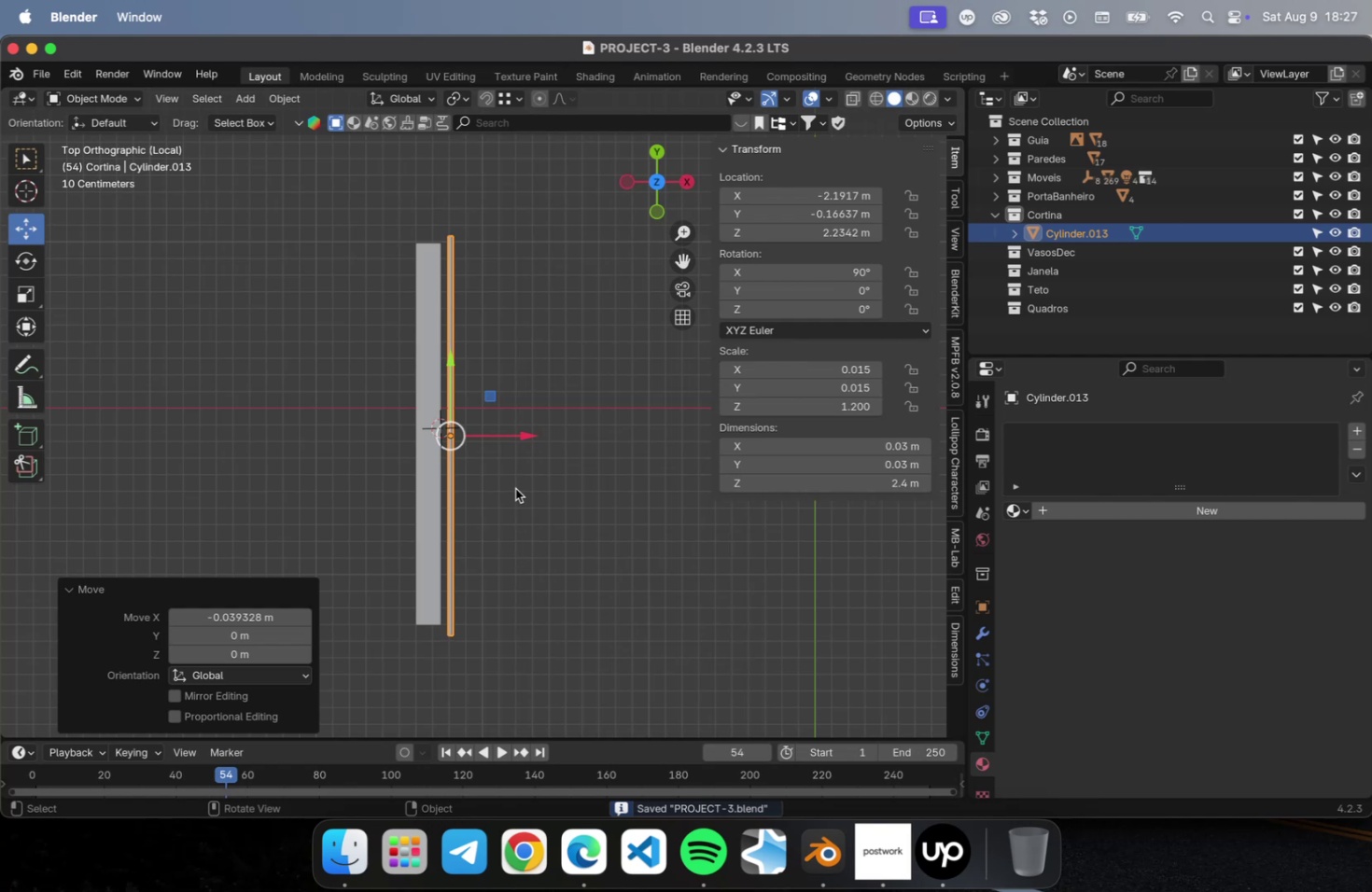 
scroll: coordinate [515, 488], scroll_direction: up, amount: 29.0
 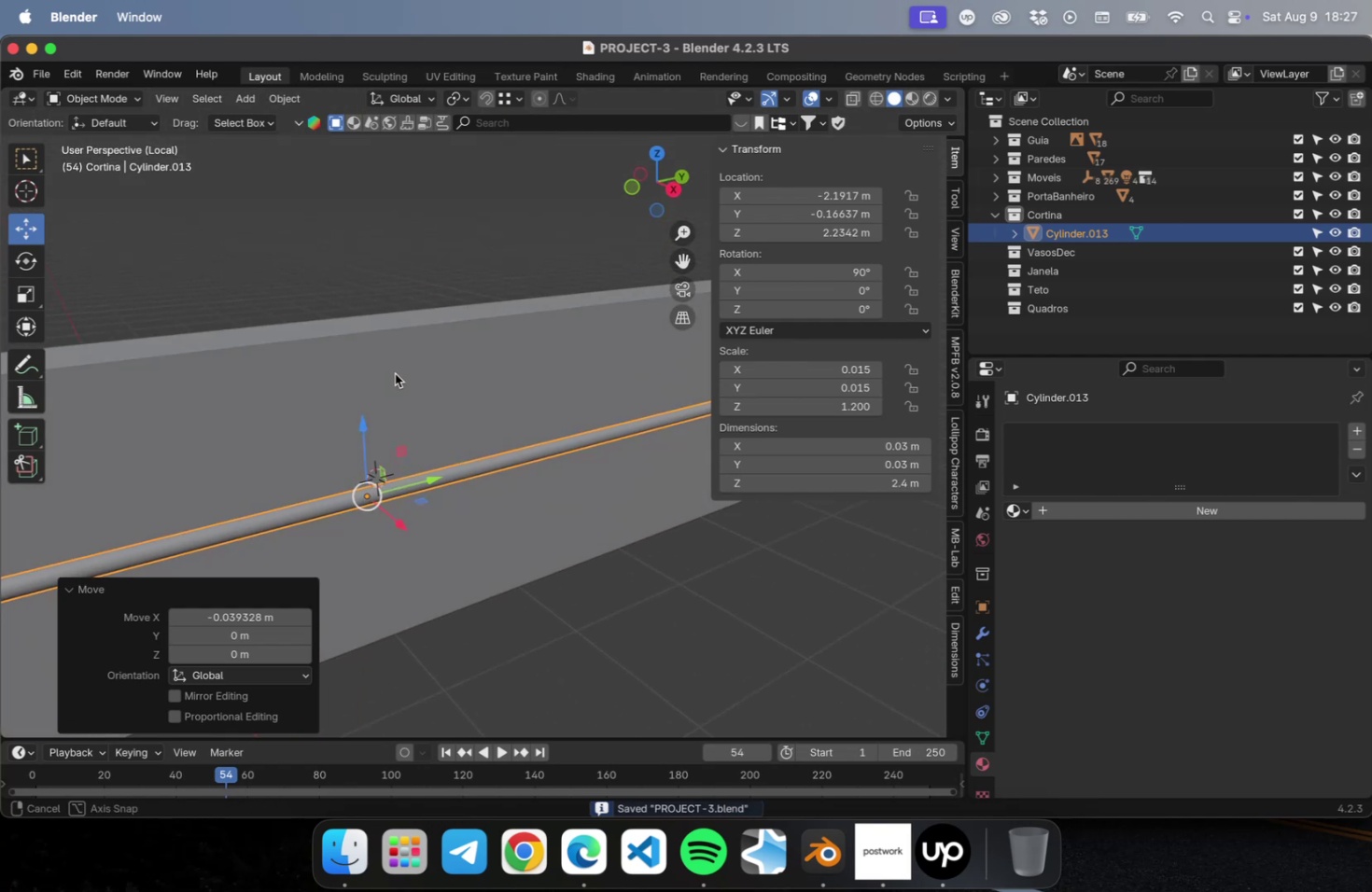 
scroll: coordinate [392, 369], scroll_direction: down, amount: 4.0
 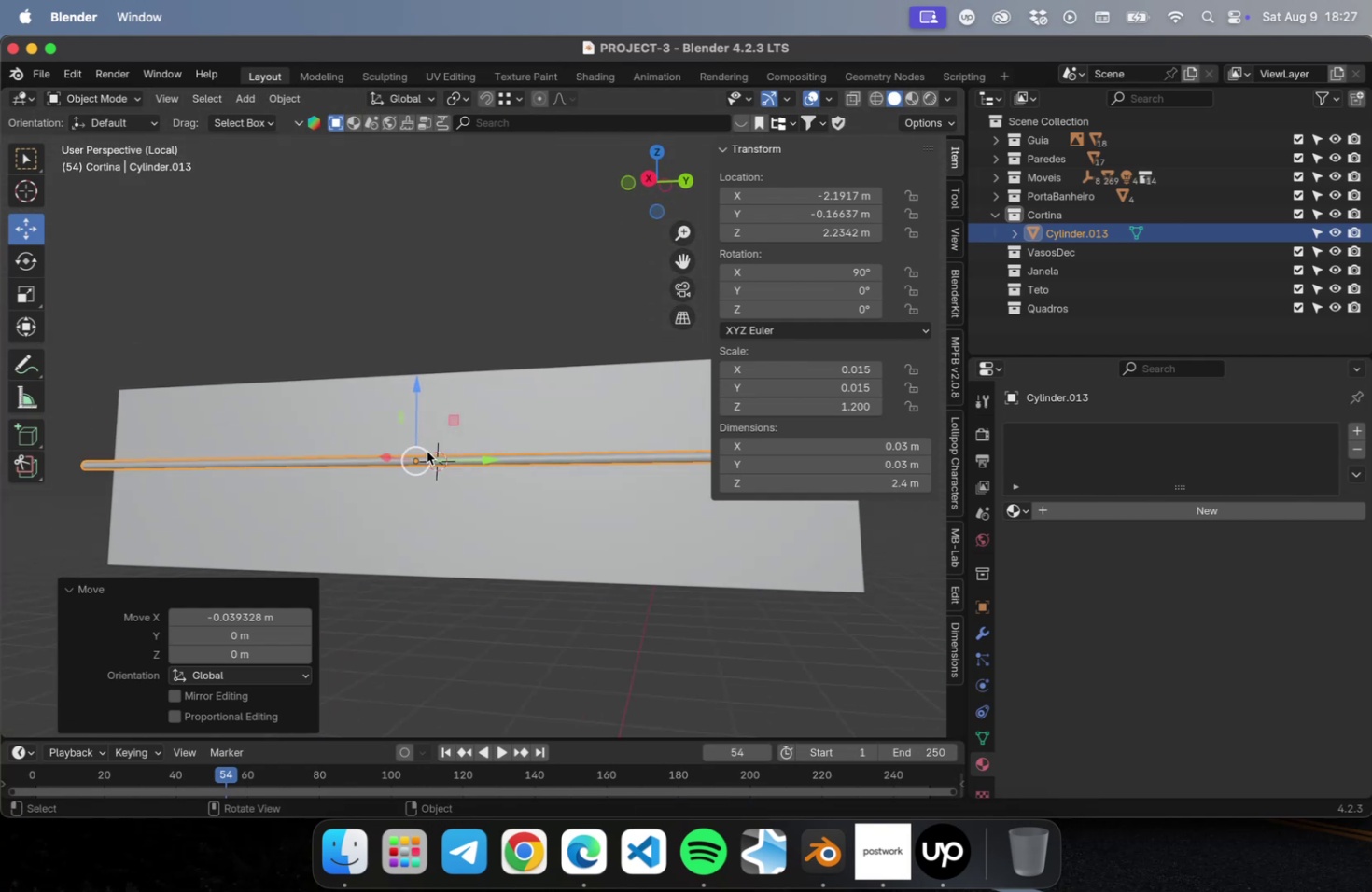 
key(Meta+S)
 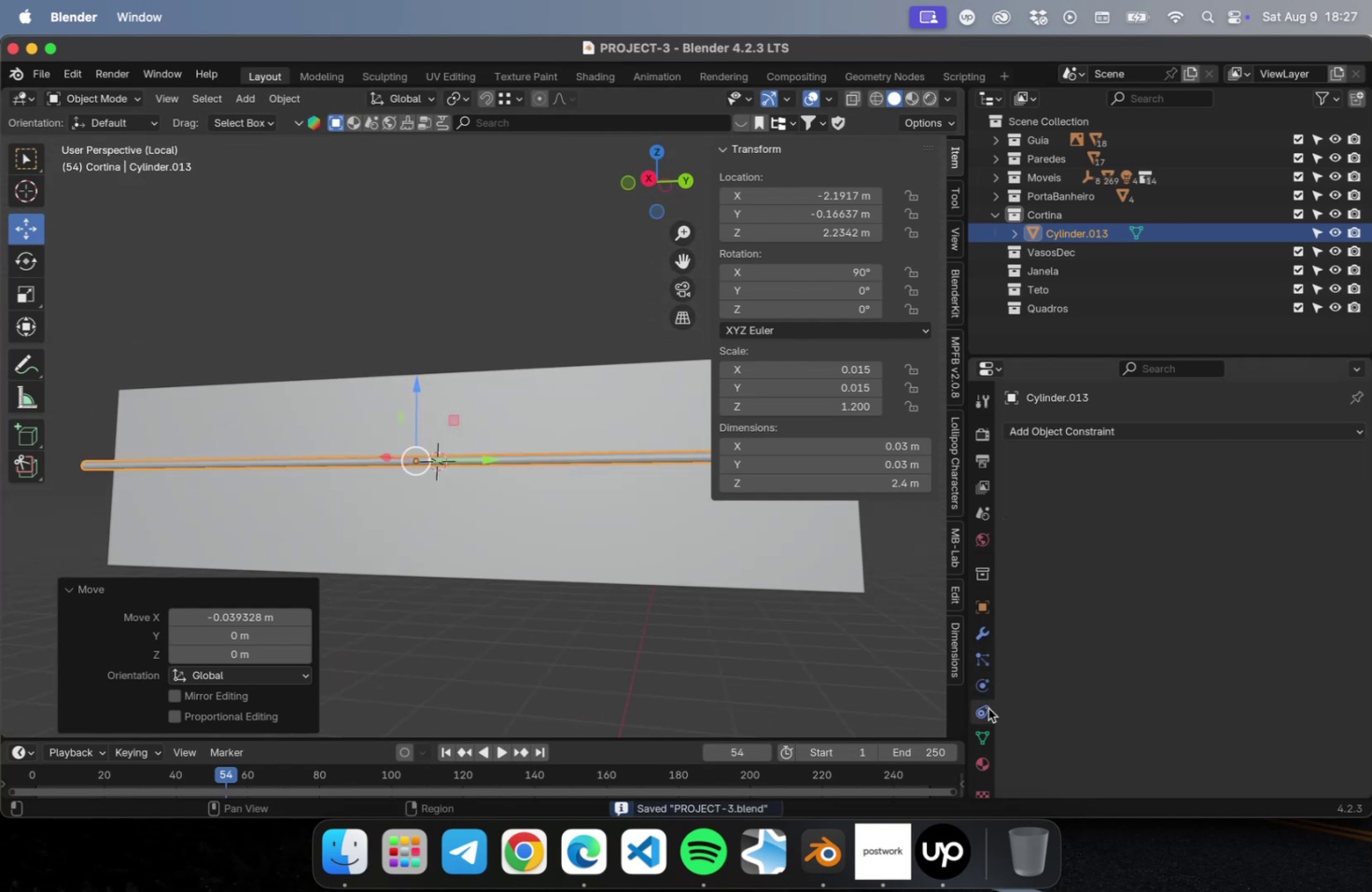 
left_click([979, 691])
 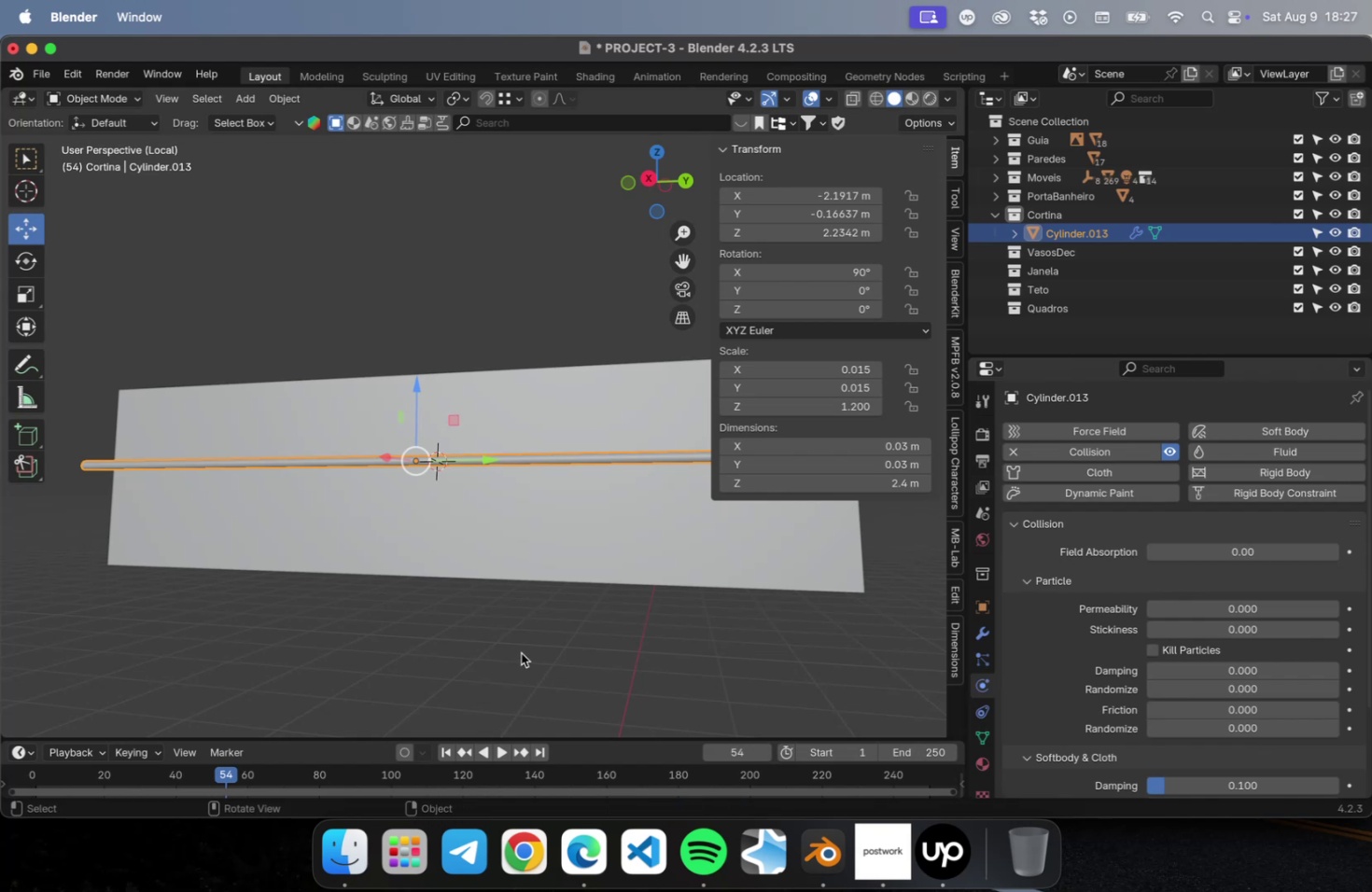 
key(Meta+S)
 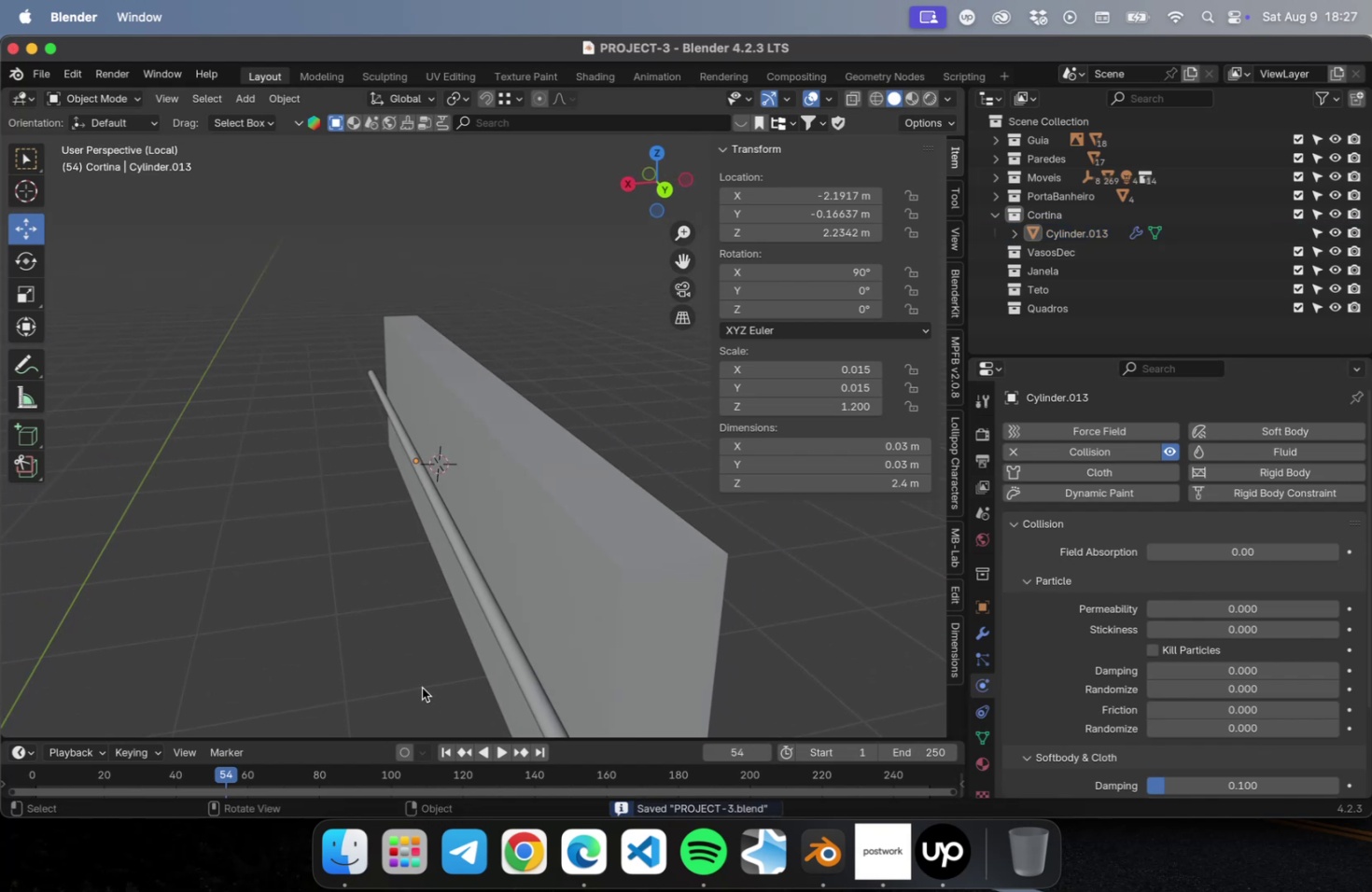 
key(NumLock)
 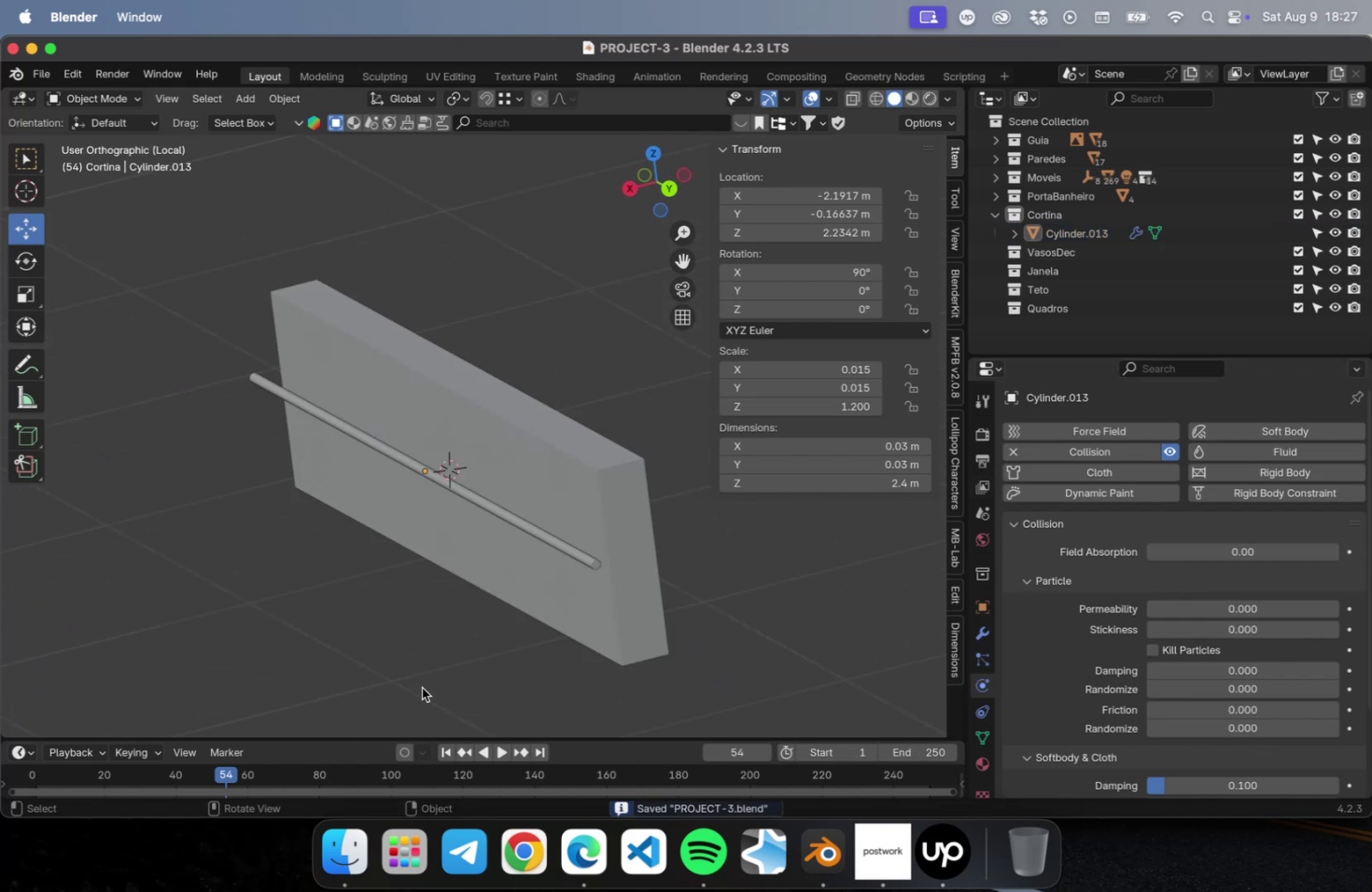 
key(Numpad7)
 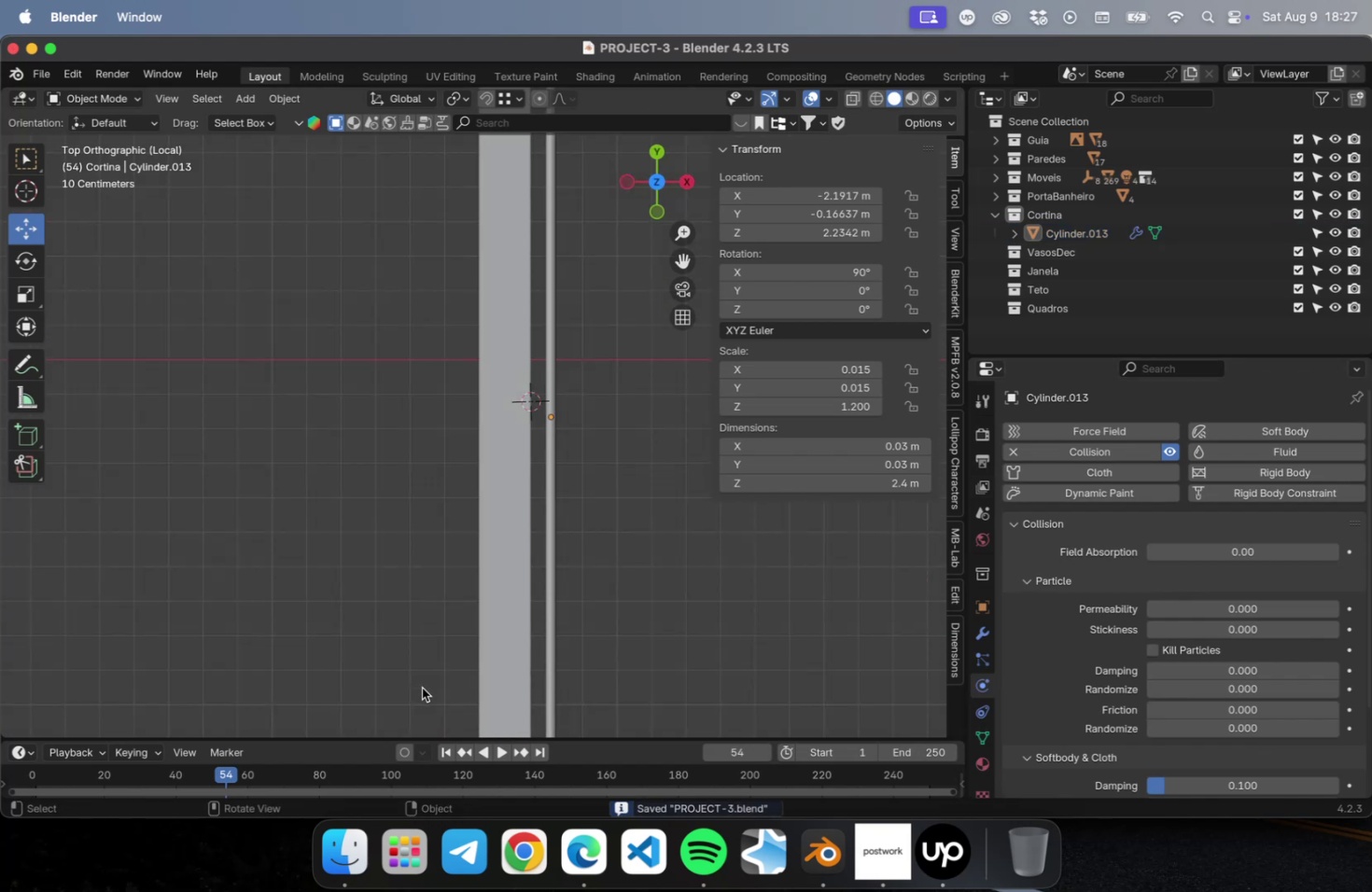 
key(NumLock)
 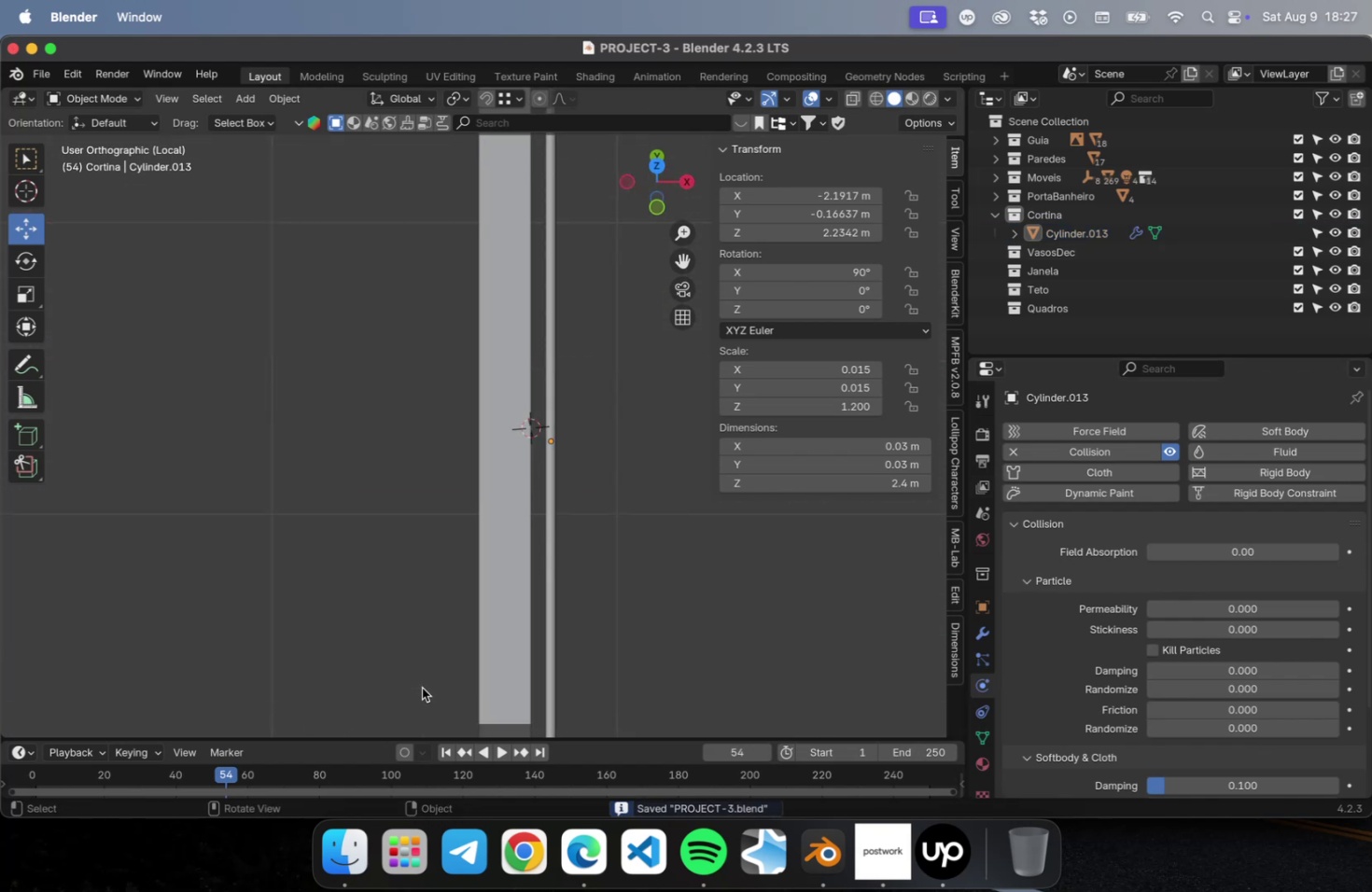 
key(Numpad1)
 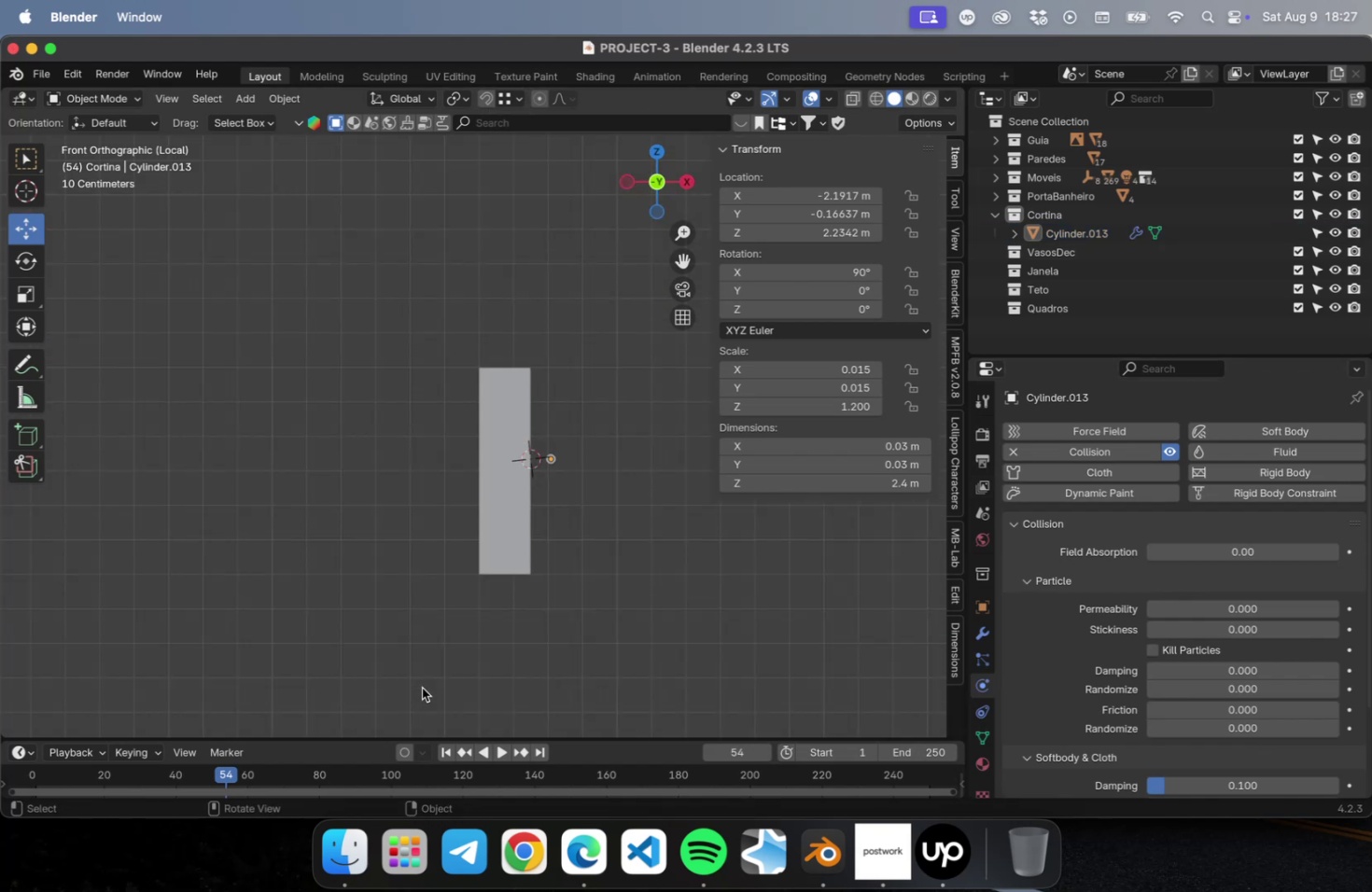 
key(NumLock)
 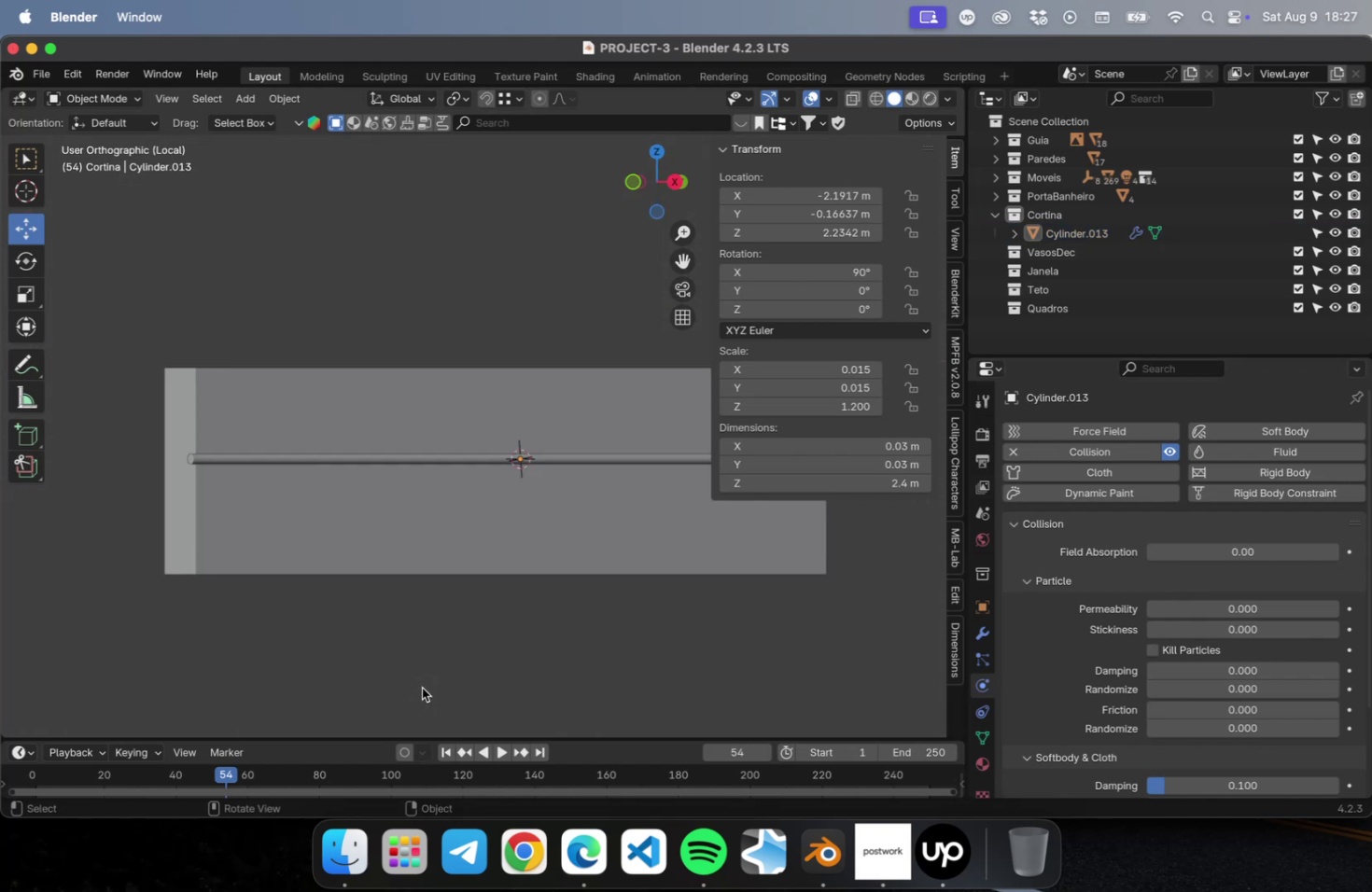 
key(Numpad3)
 